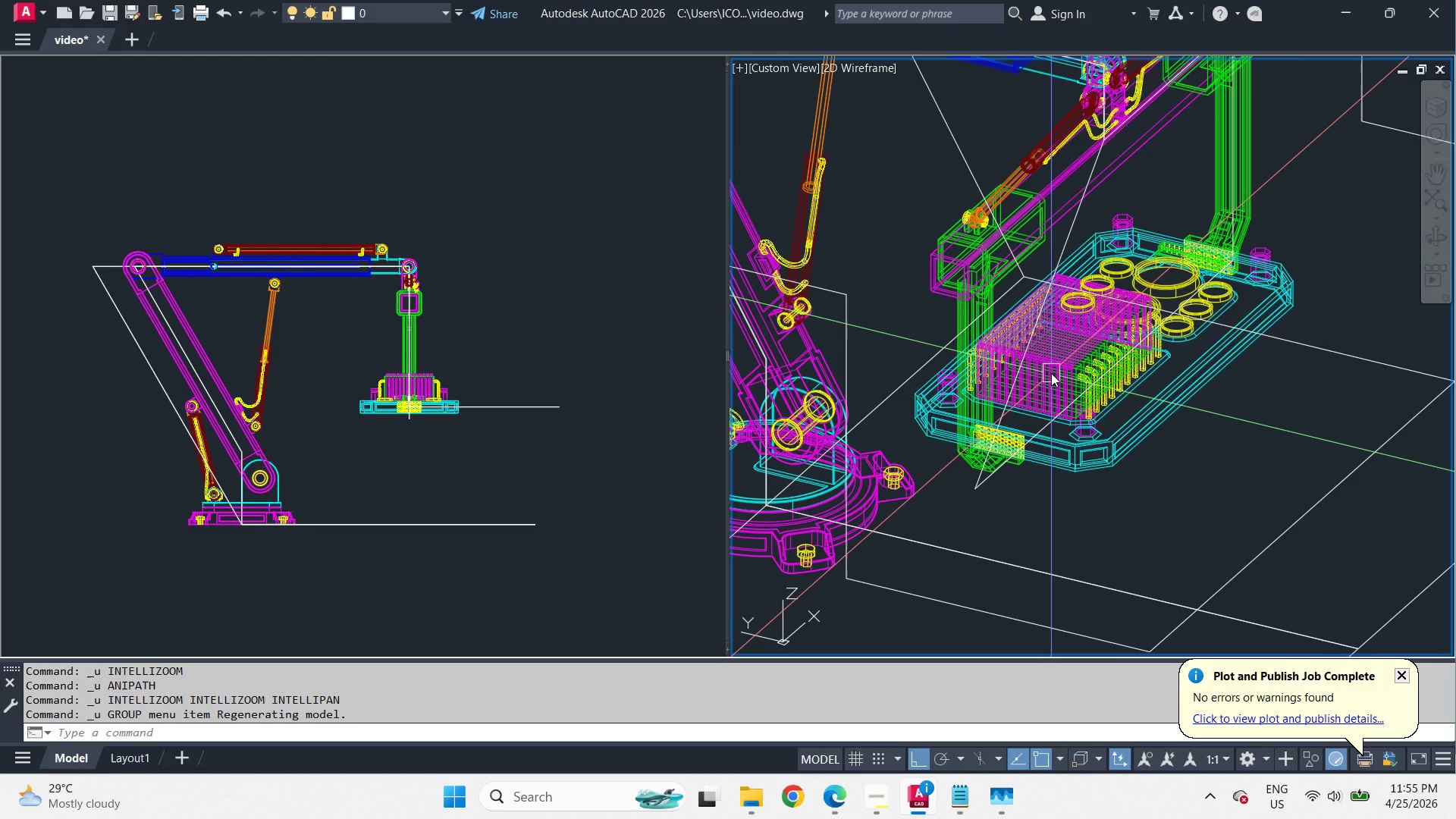 
key(Control+Z)
 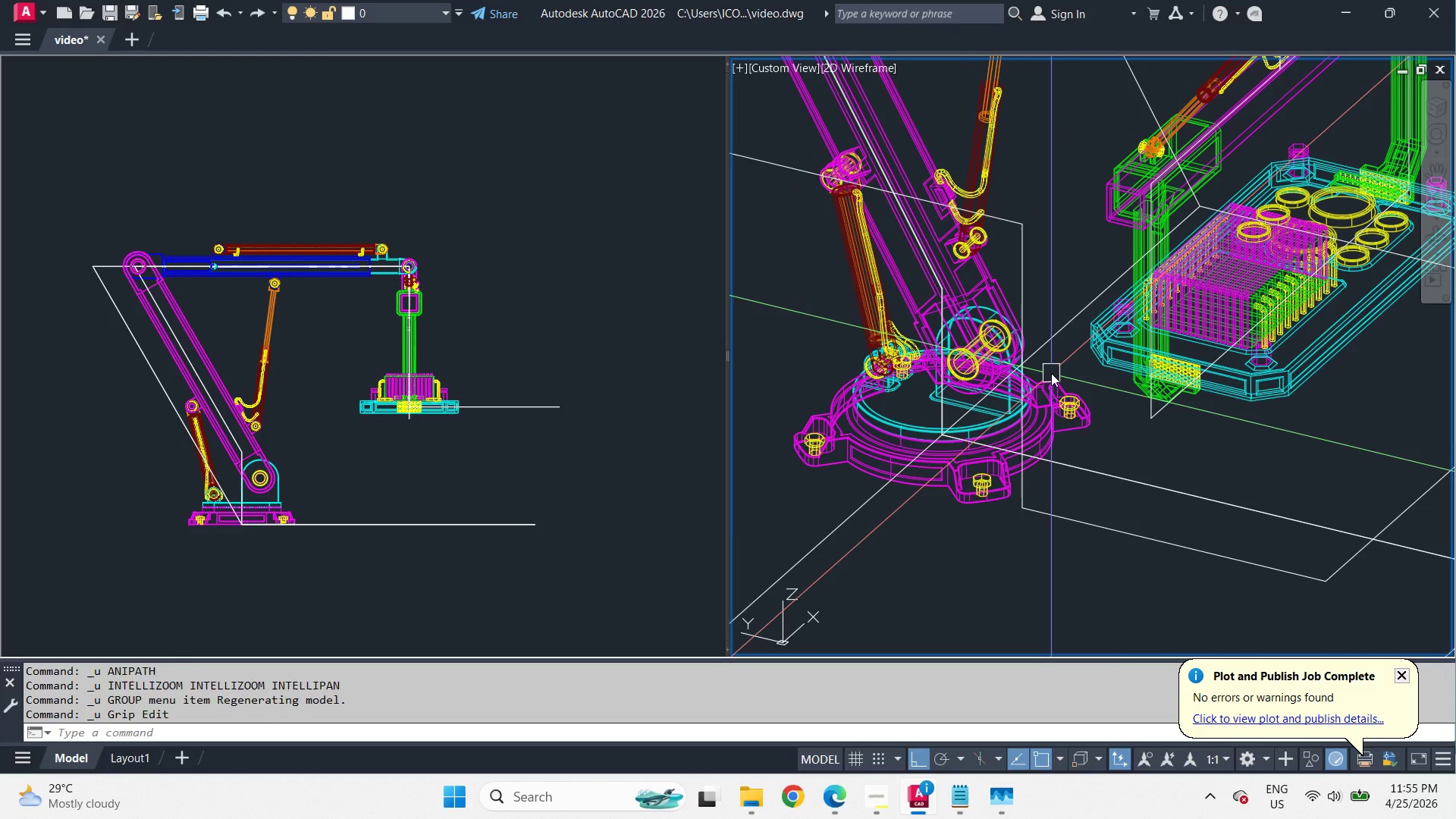 
key(Control+Z)
 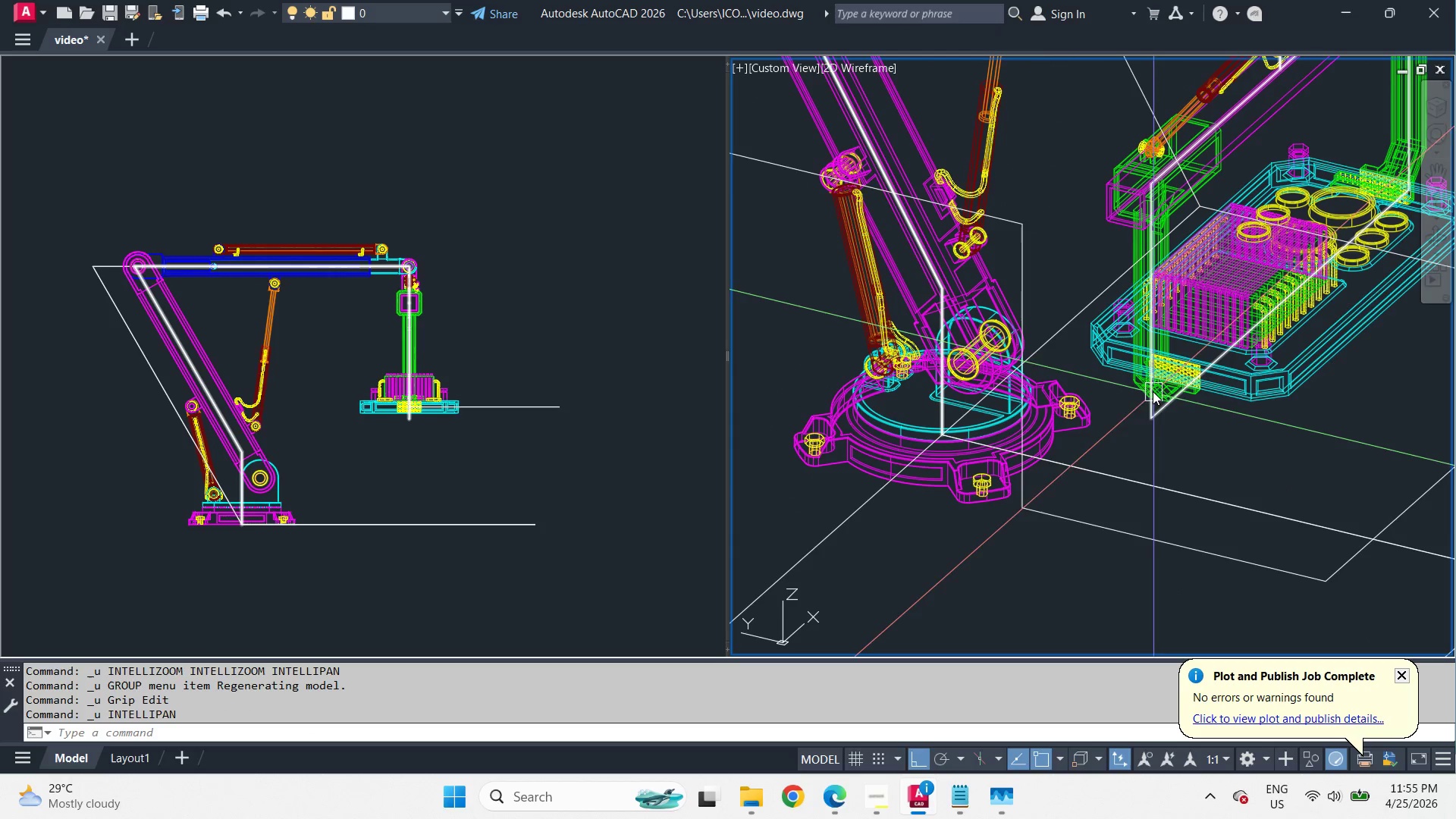 
scroll: coordinate [1079, 438], scroll_direction: down, amount: 2.0
 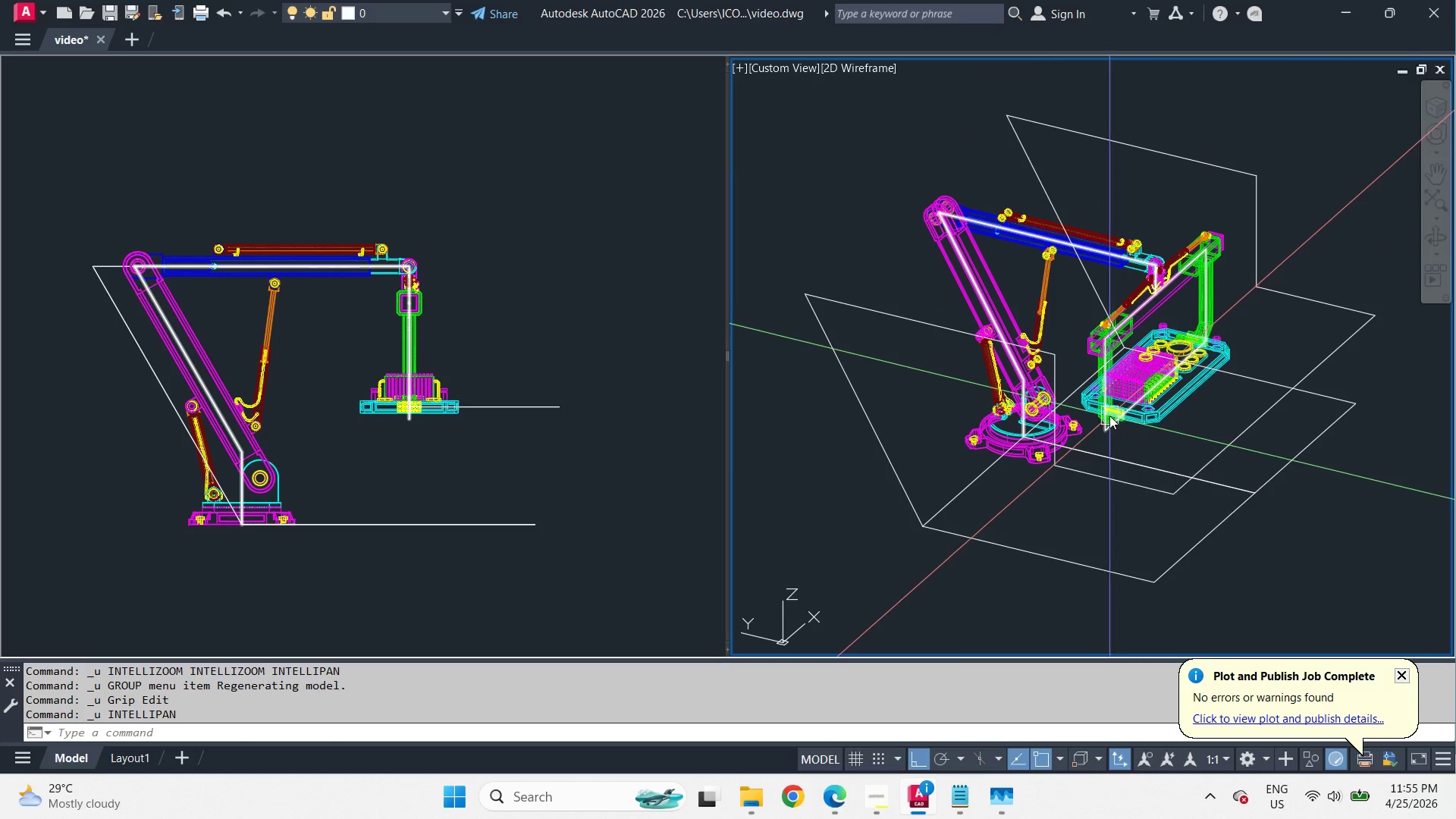 
scroll: coordinate [1028, 406], scroll_direction: up, amount: 4.0
 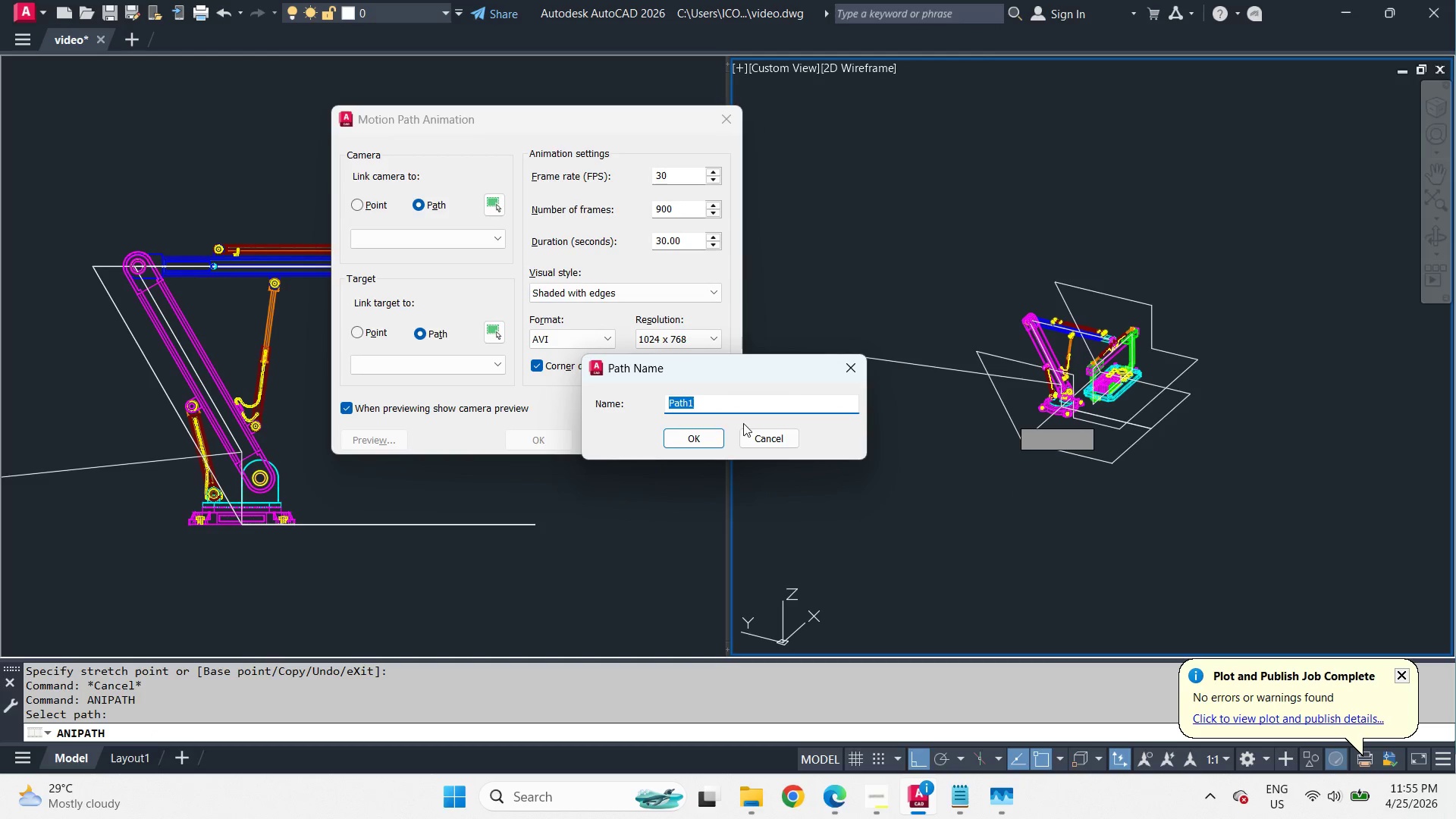 
wait(19.16)
 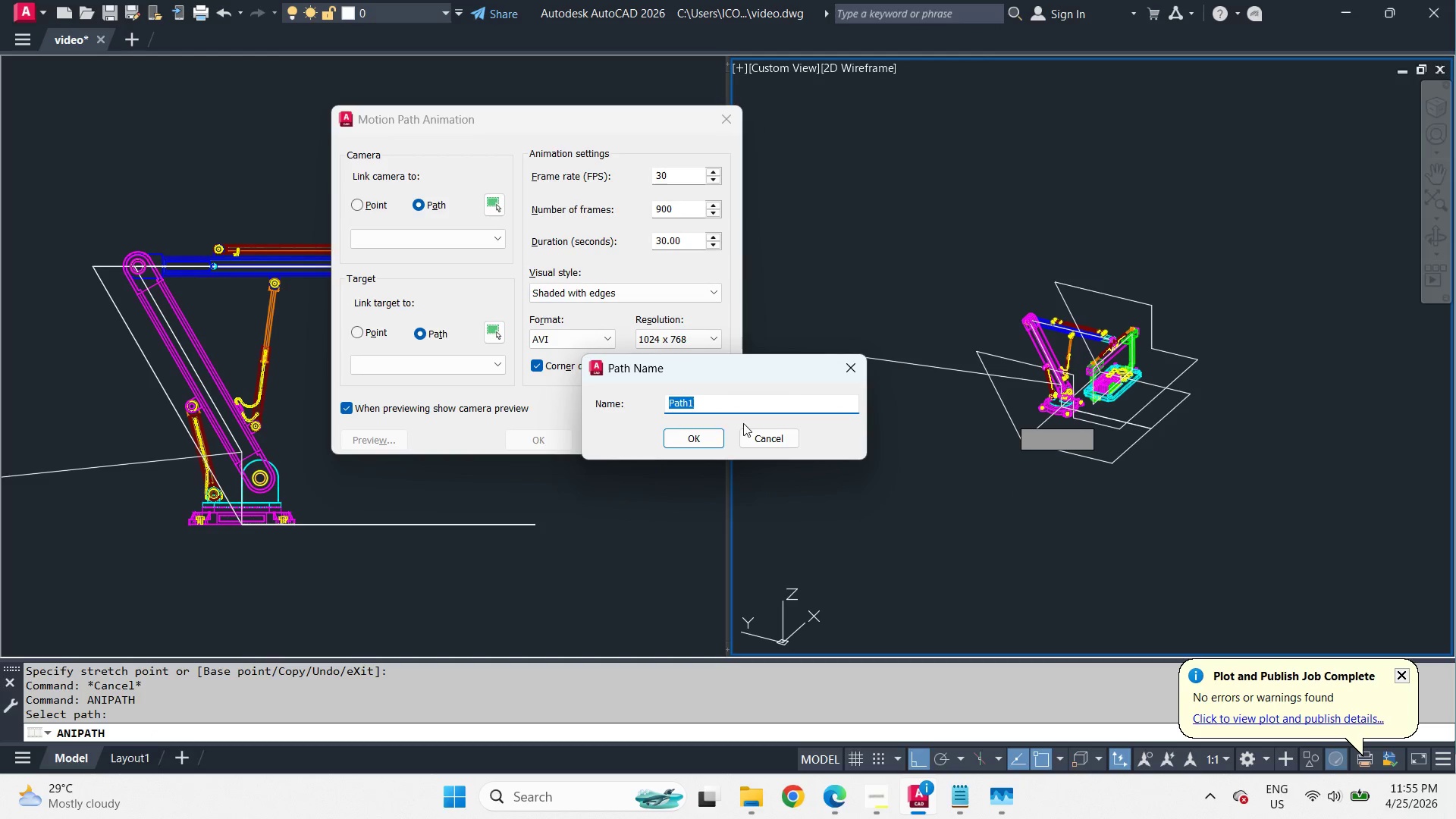 
left_click([1034, 373])
 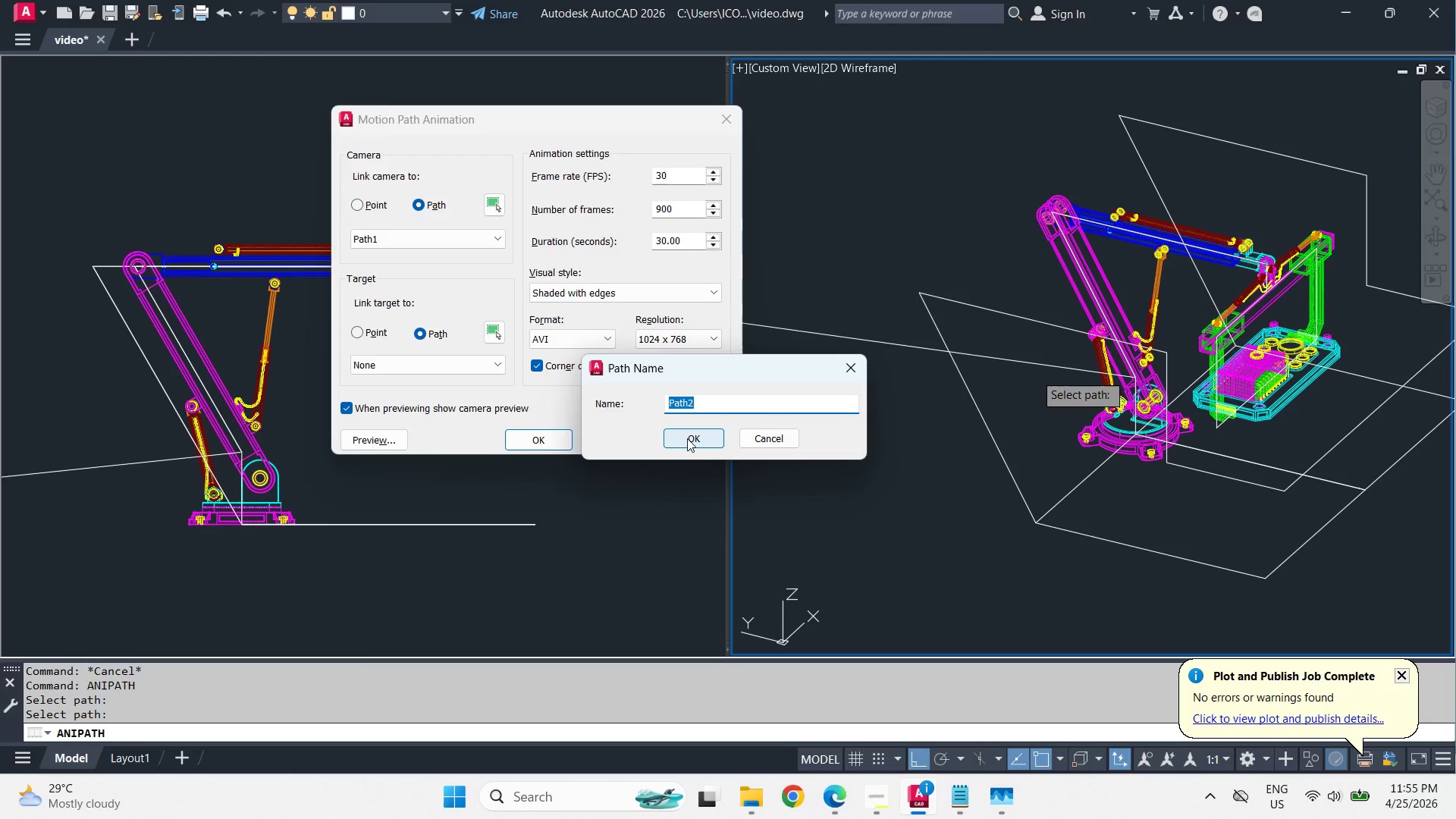 
left_click([686, 440])
 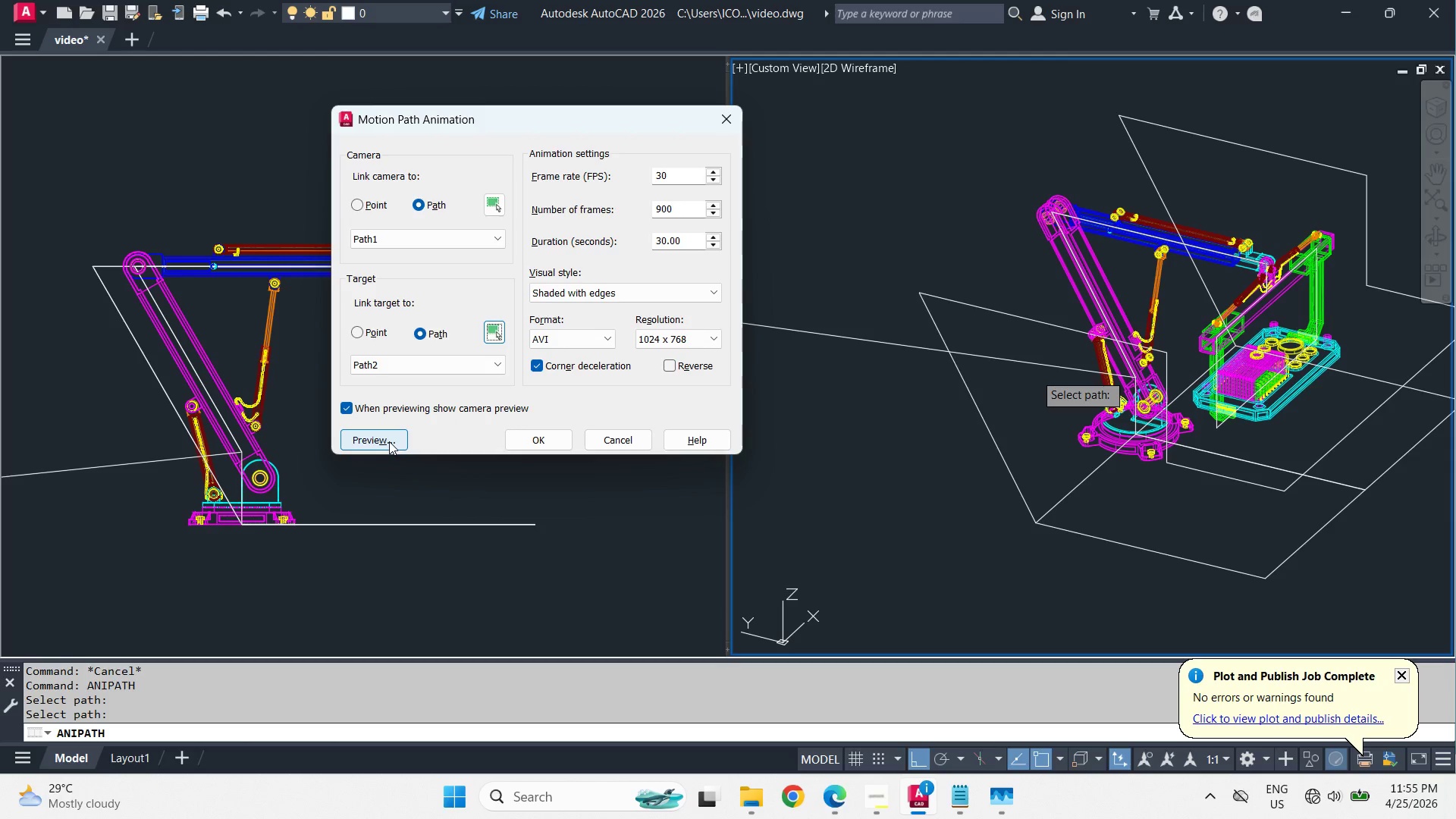 
left_click([389, 441])
 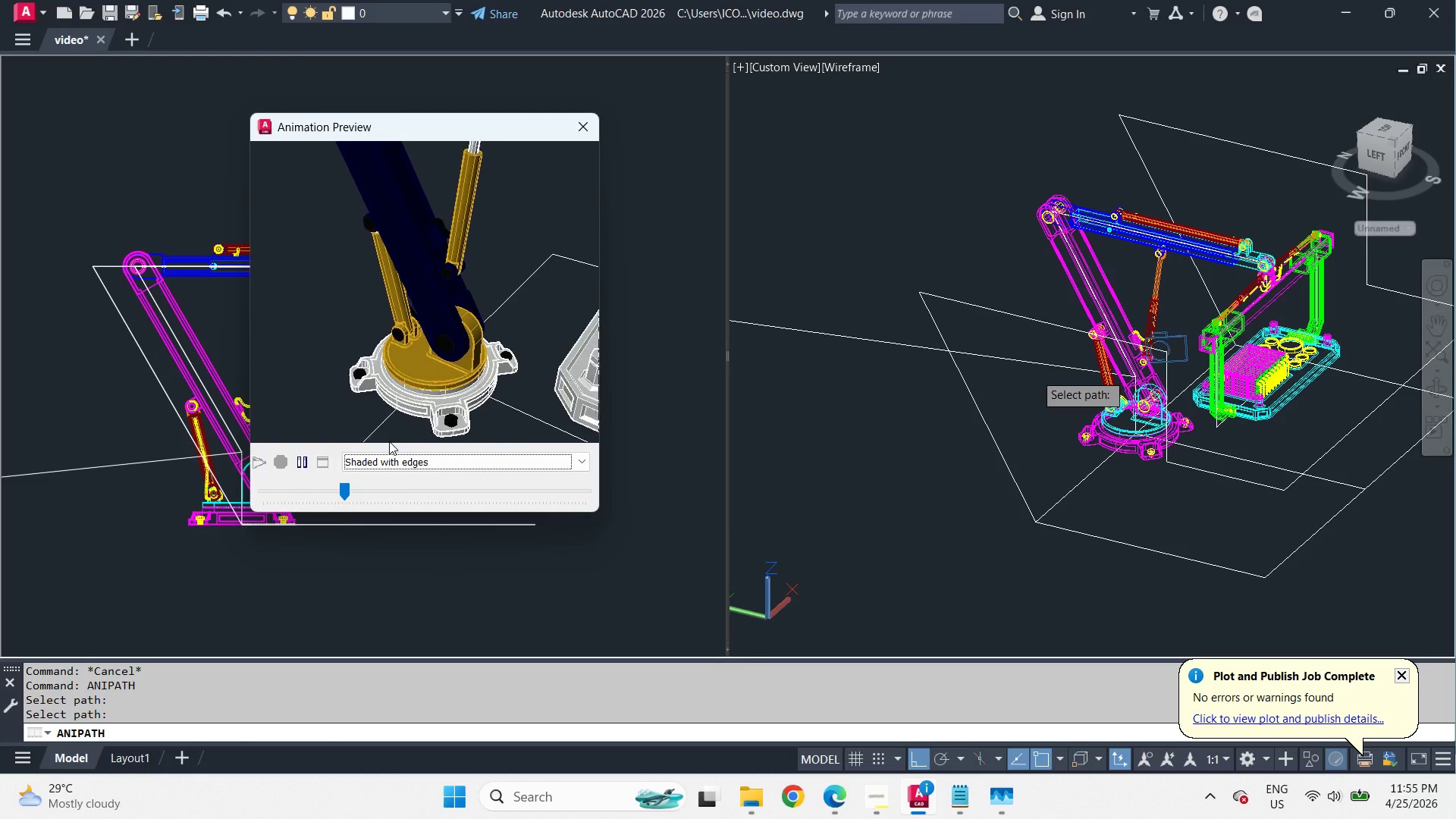 
wait(9.45)
 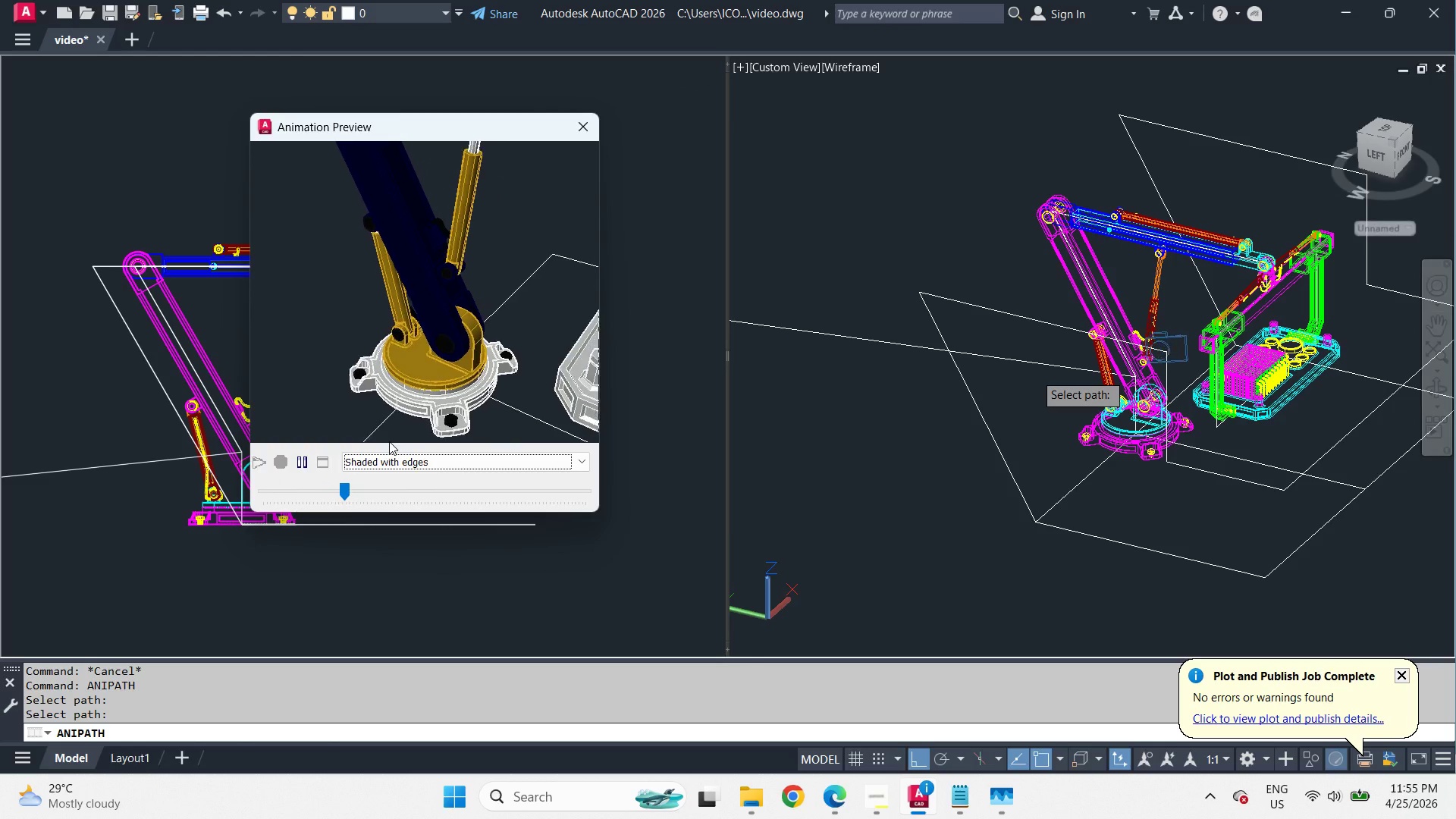 
left_click([585, 135])
 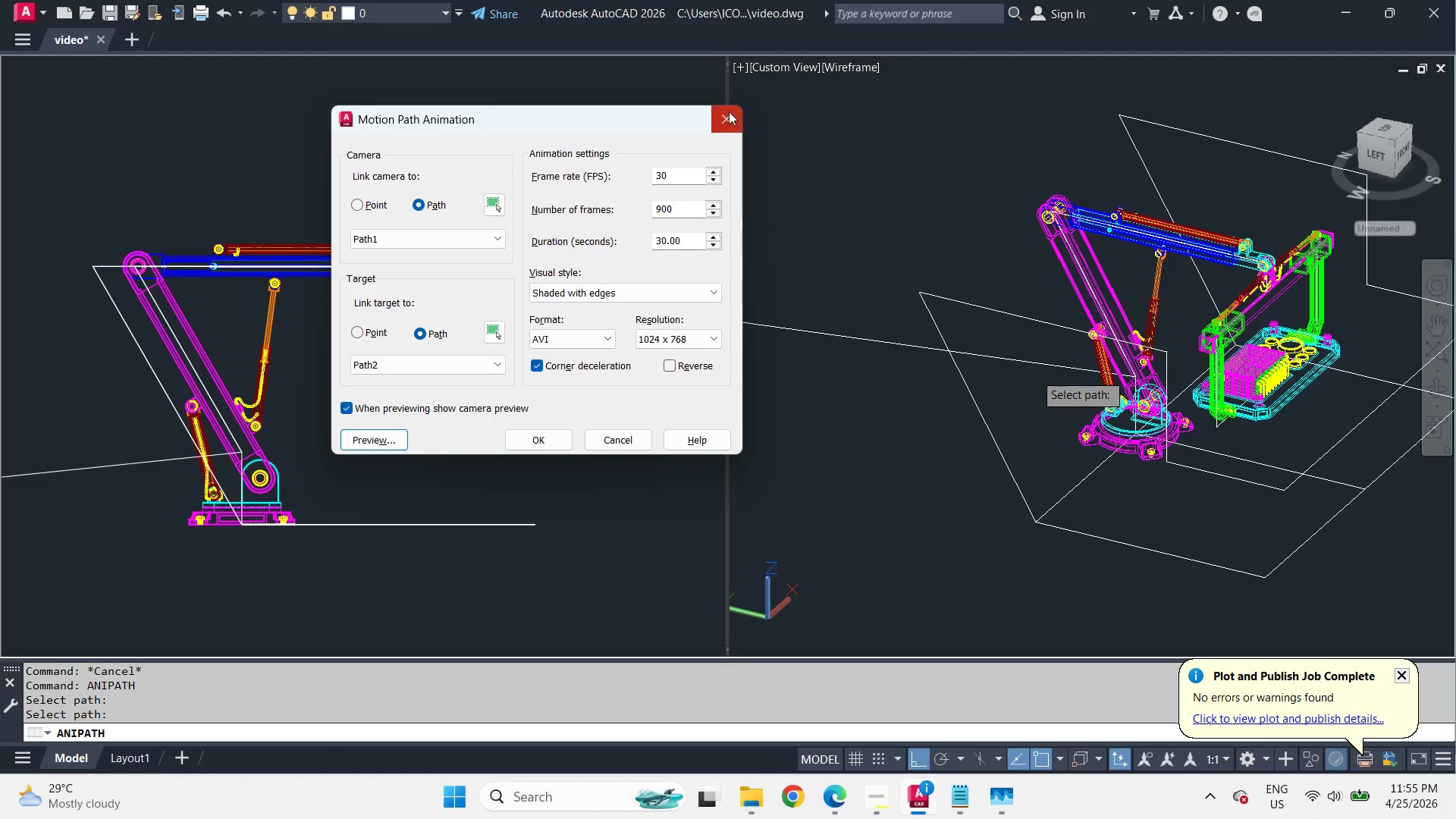 
left_click([729, 111])
 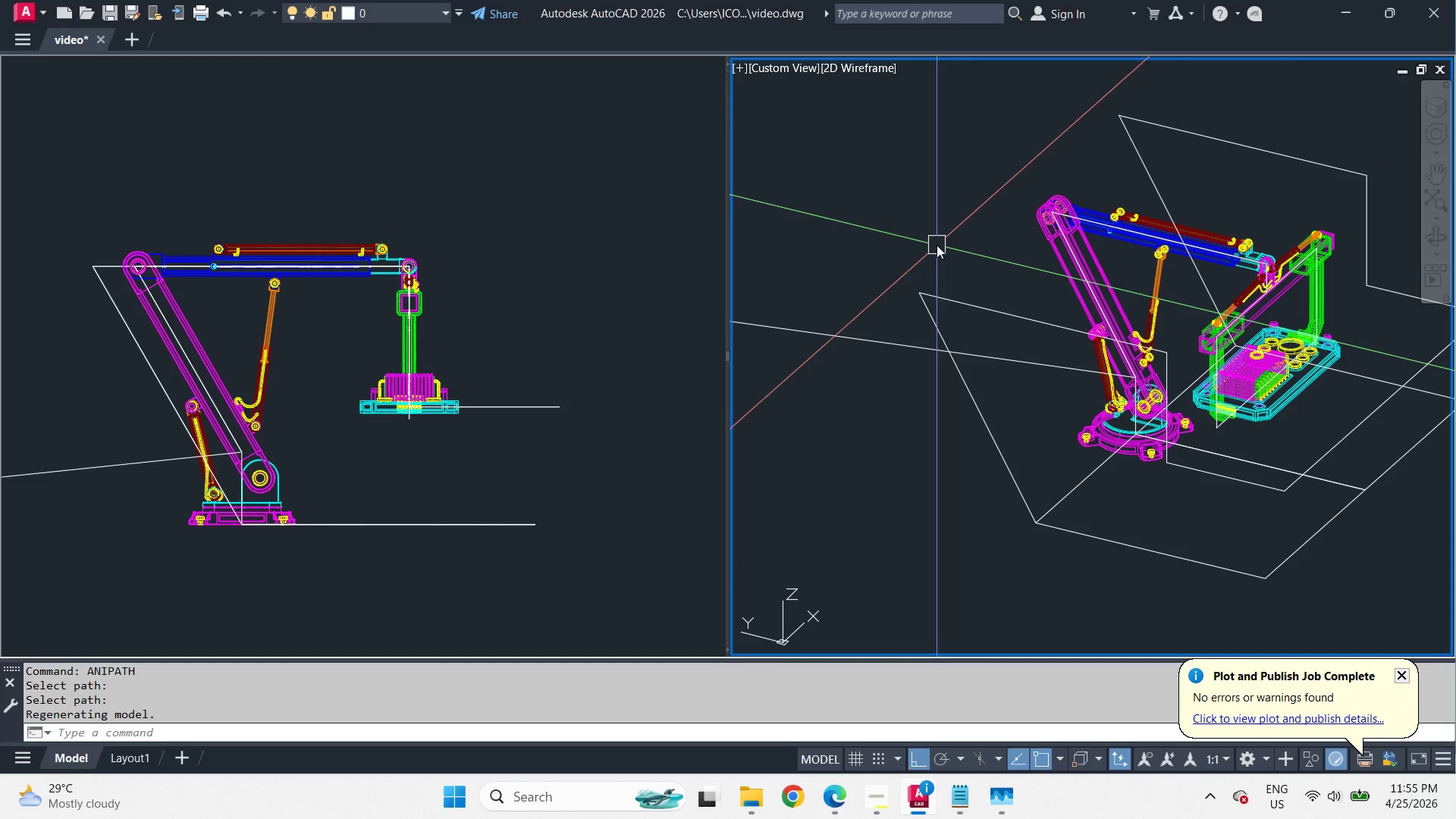 
key(Control+Z)
 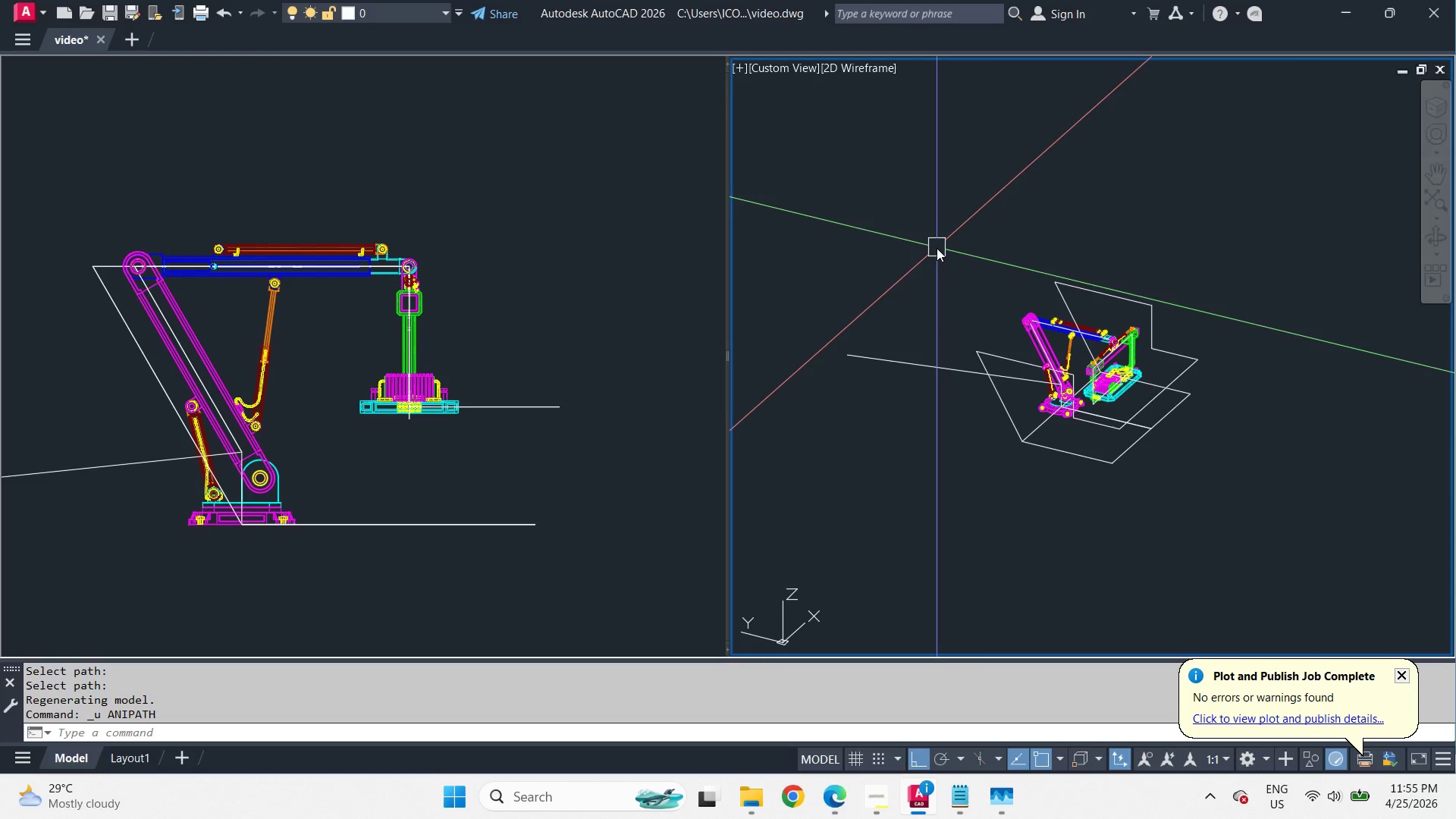 
key(Control+Z)
 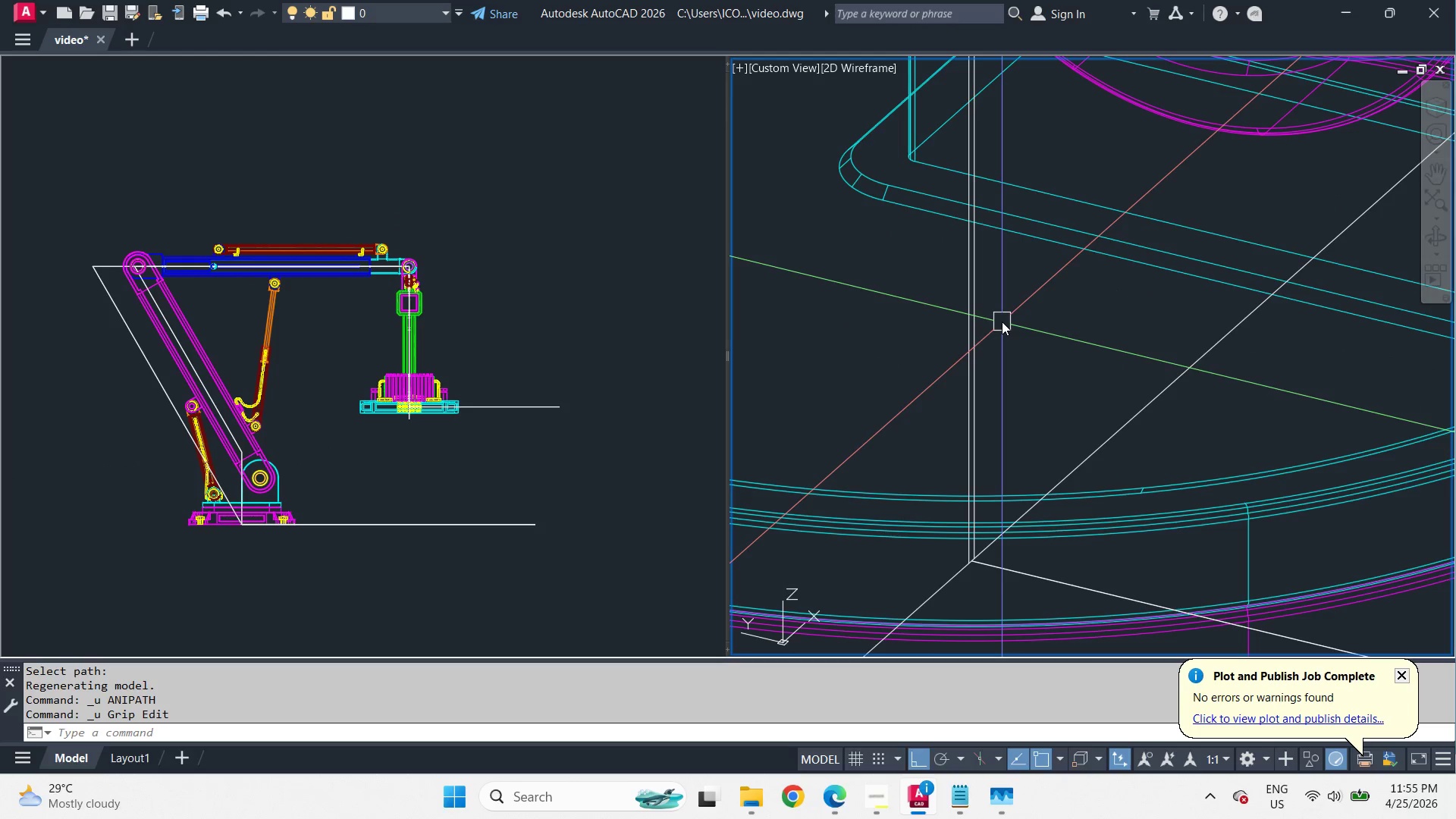 
left_click([974, 320])
 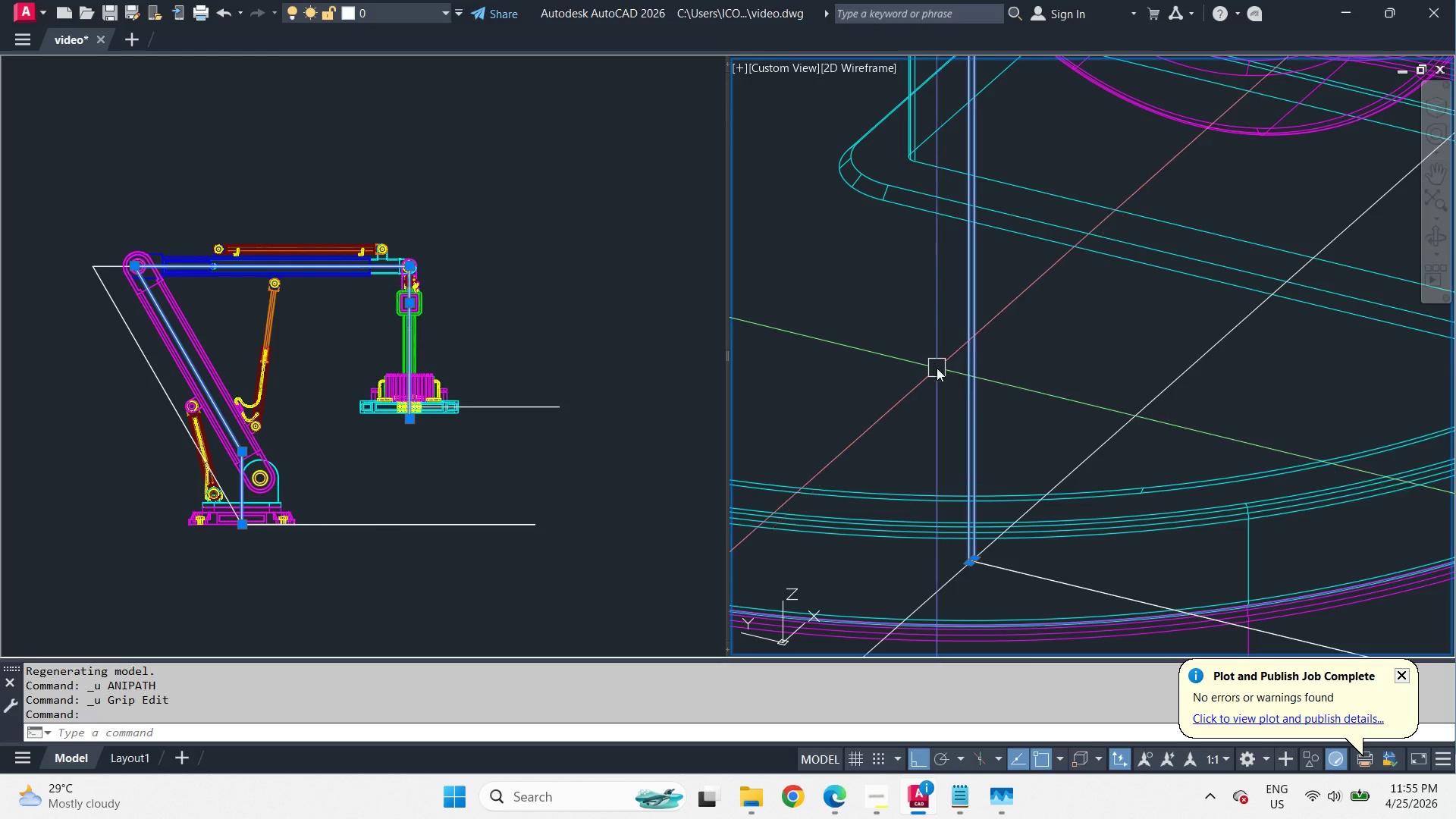 
scroll: coordinate [971, 449], scroll_direction: down, amount: 6.0
 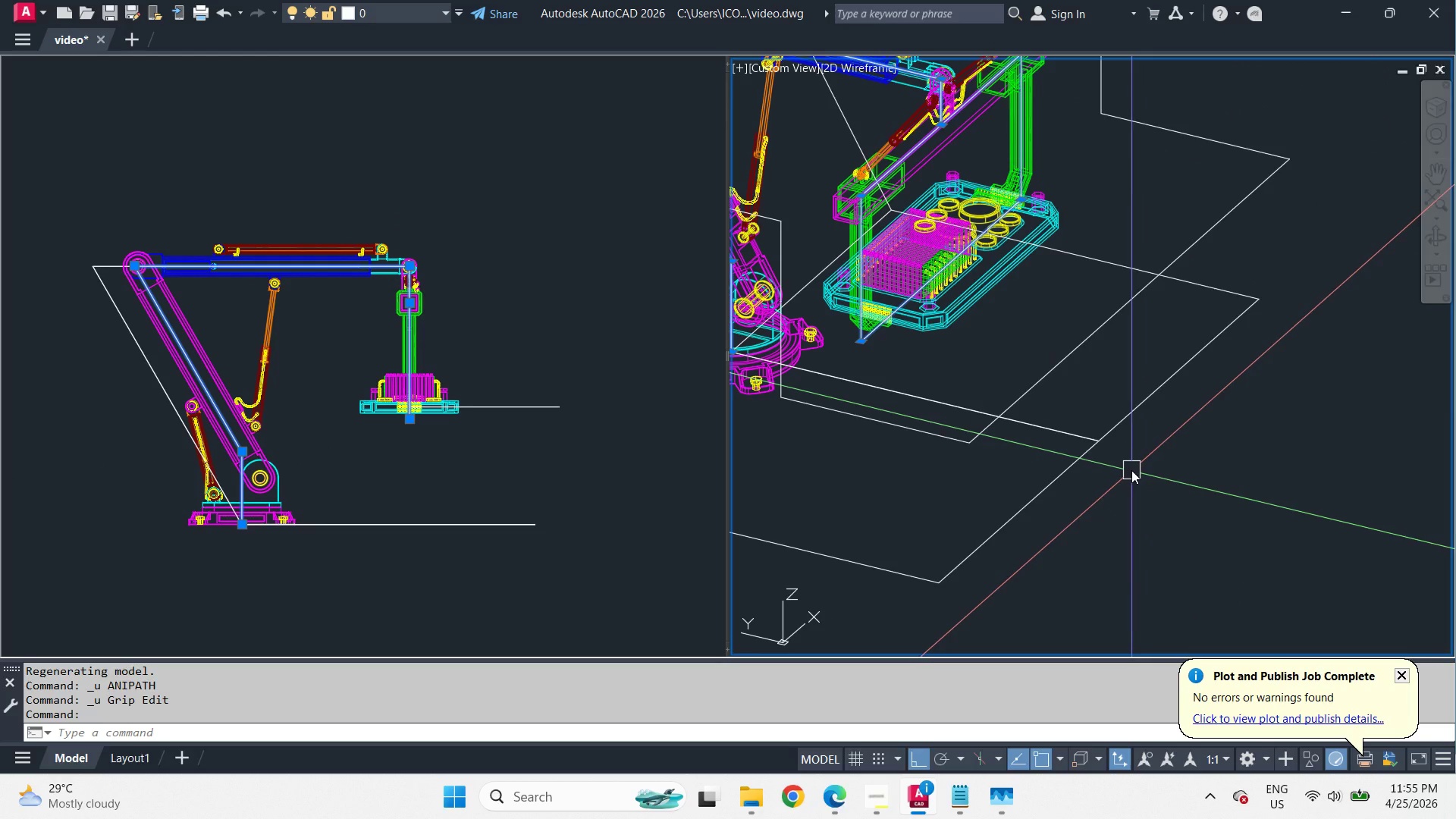 
type(mi )
 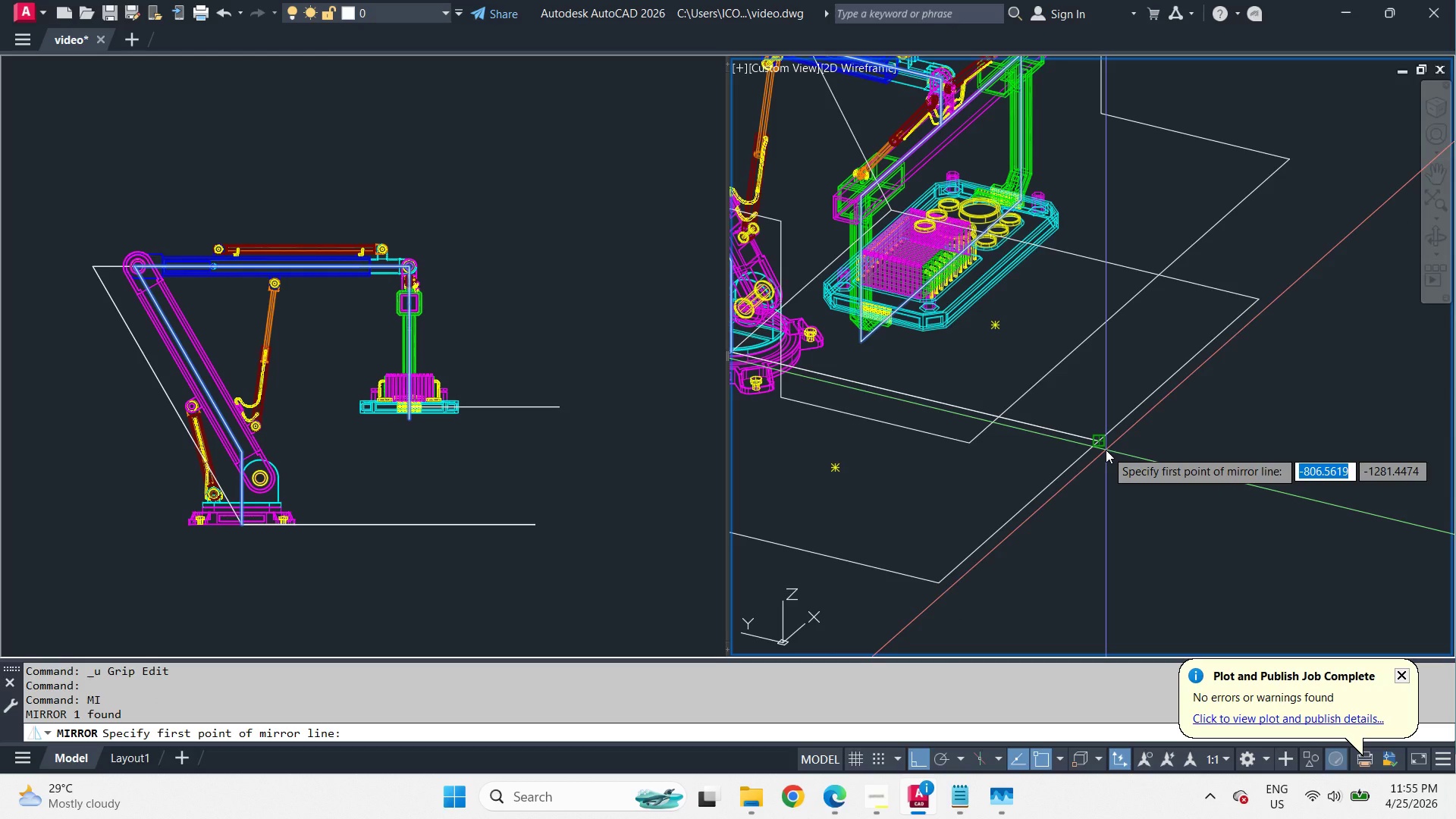 
left_click_drag(start_coordinate=[1106, 450], to_coordinate=[1118, 453])
 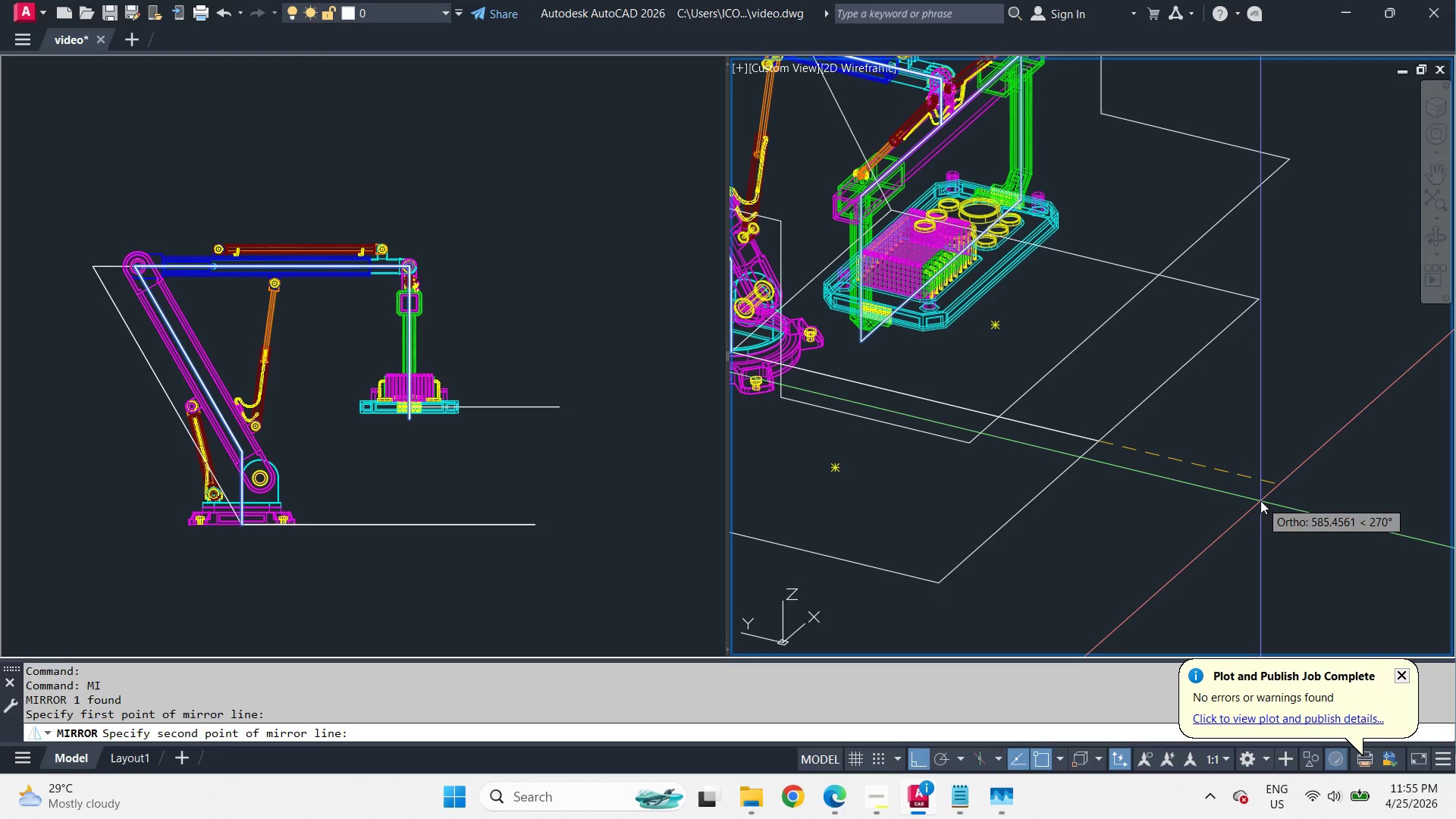 
left_click([1260, 500])
 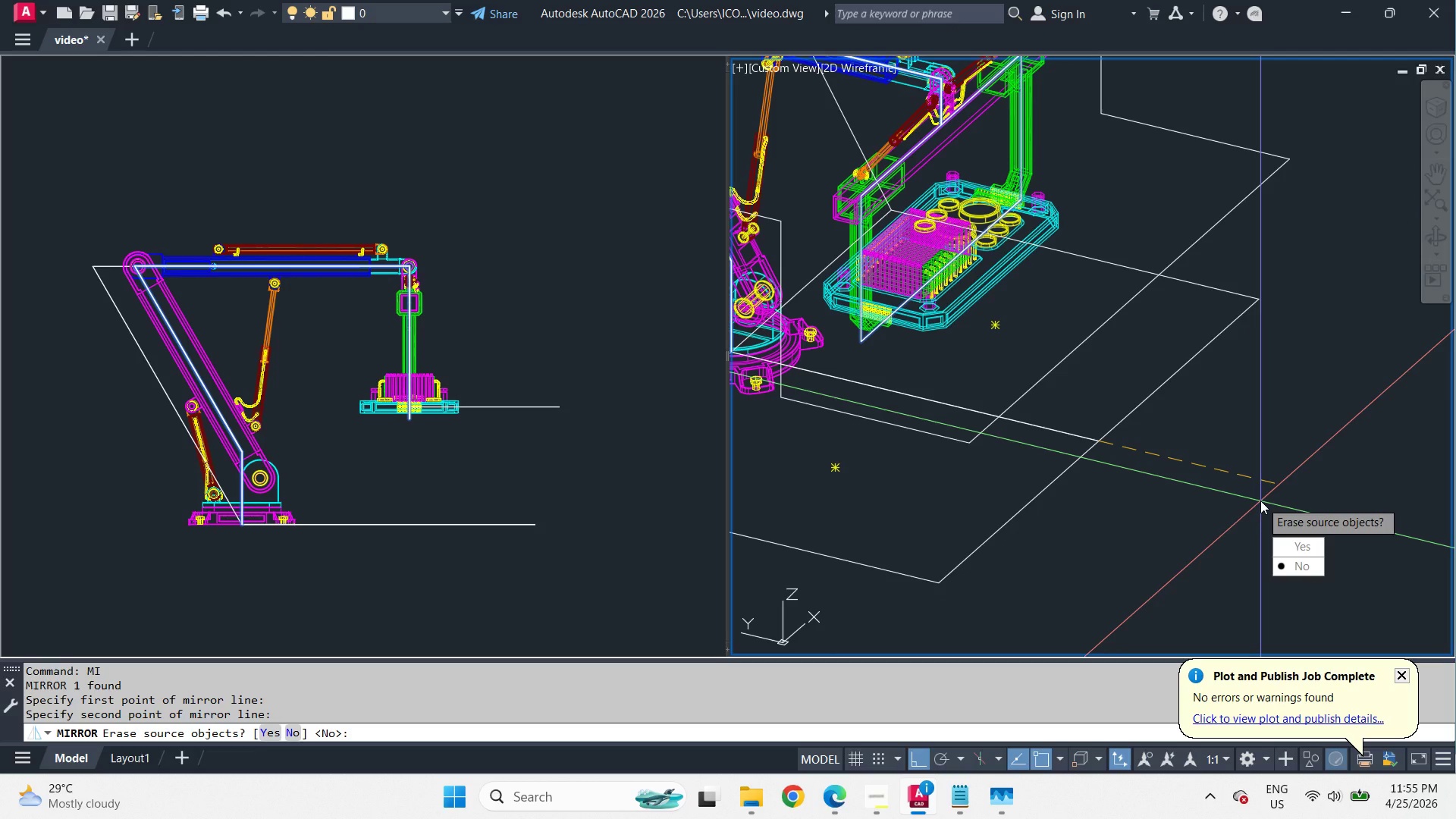 
key(Y)
 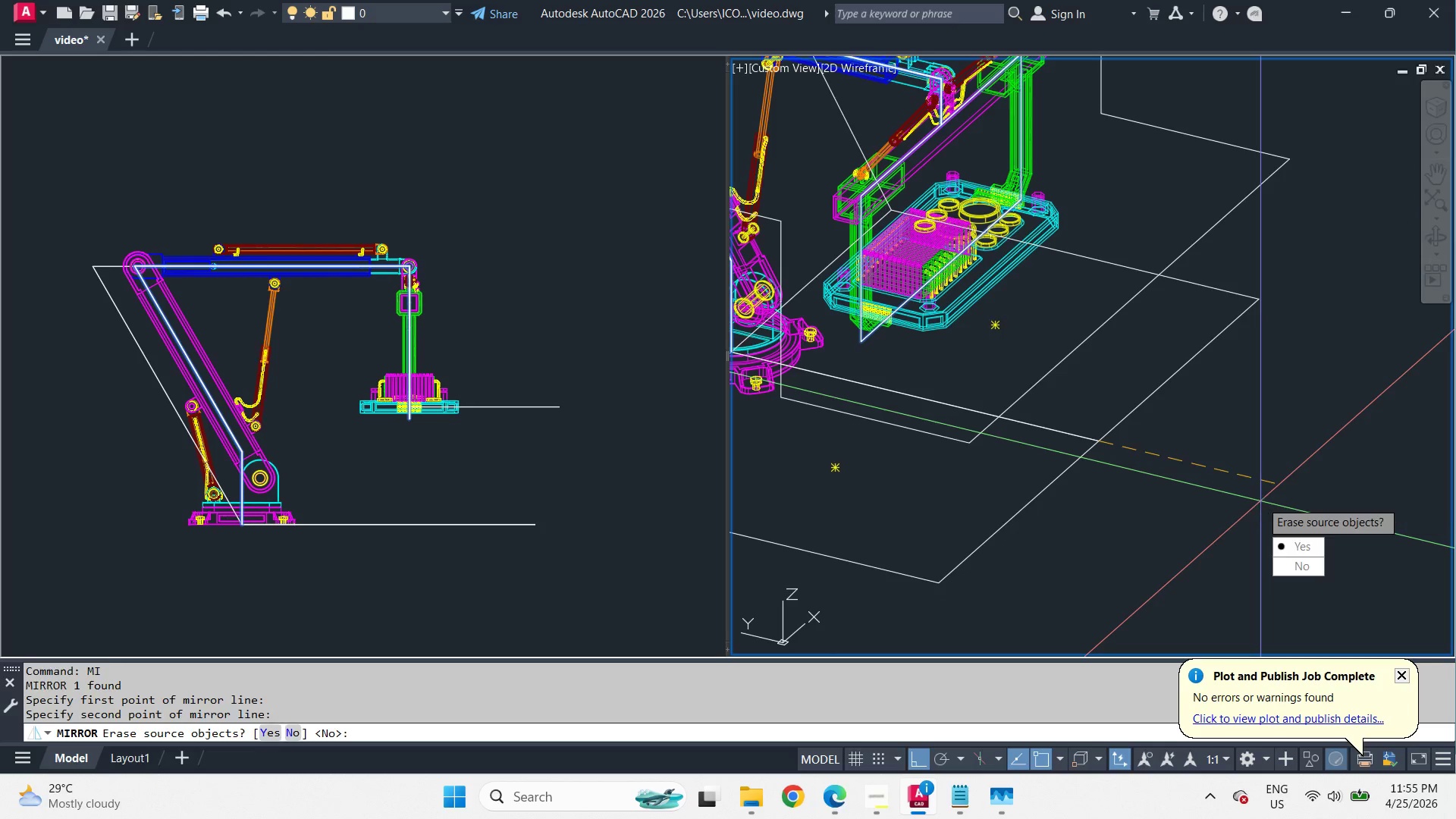 
key(Space)
 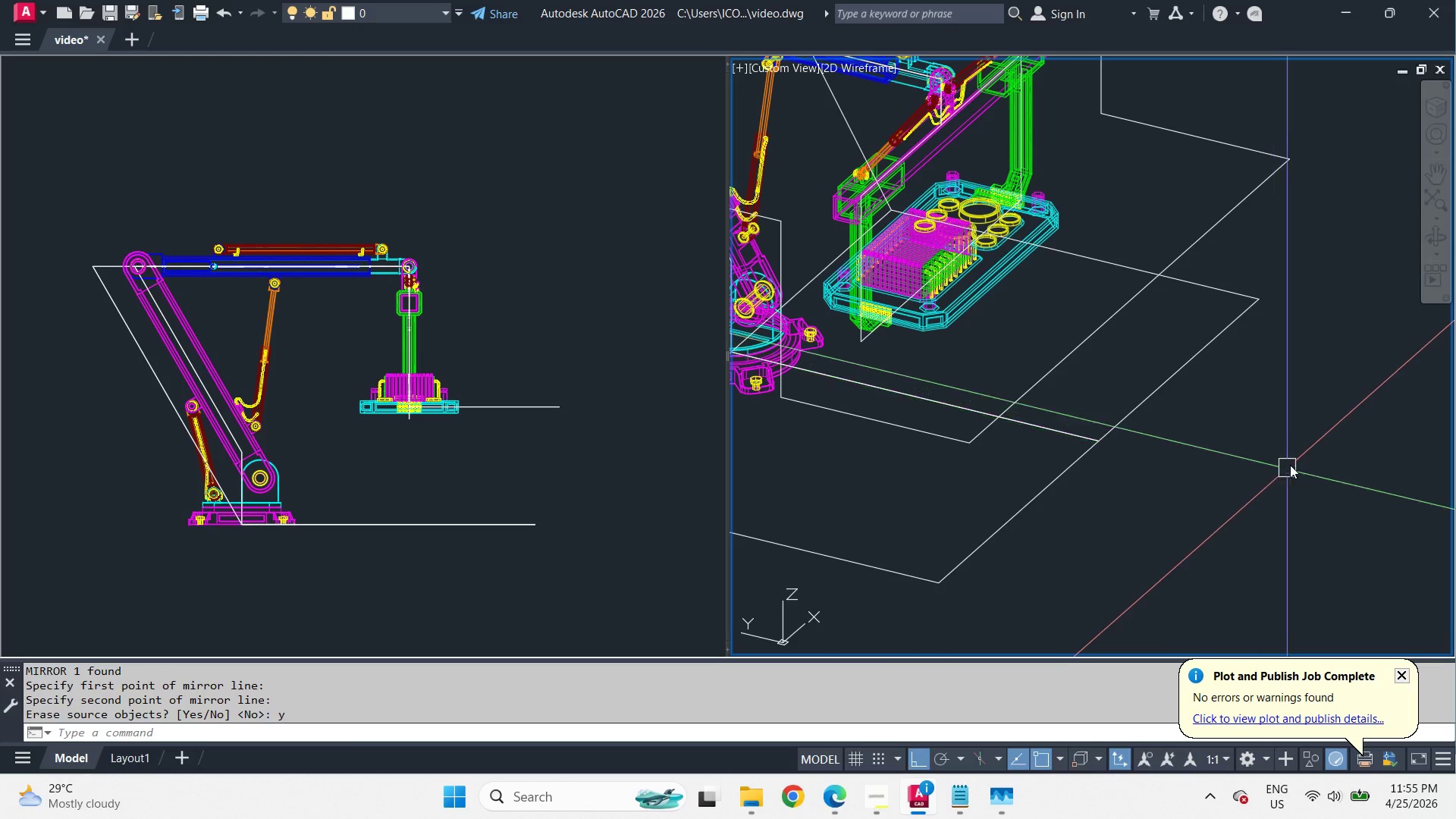 
scroll: coordinate [1309, 460], scroll_direction: down, amount: 2.0
 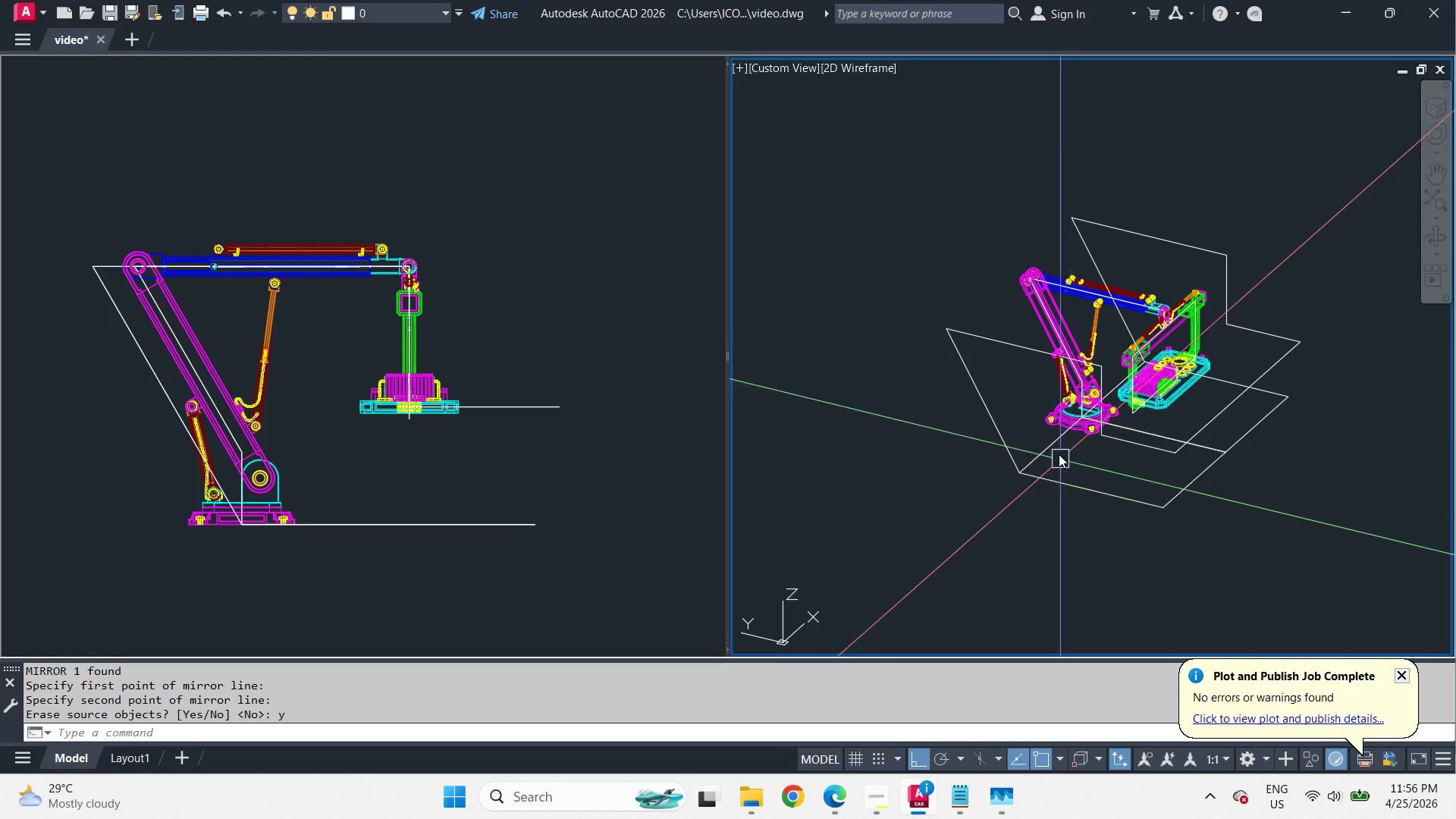 
scroll: coordinate [1038, 423], scroll_direction: up, amount: 1.0
 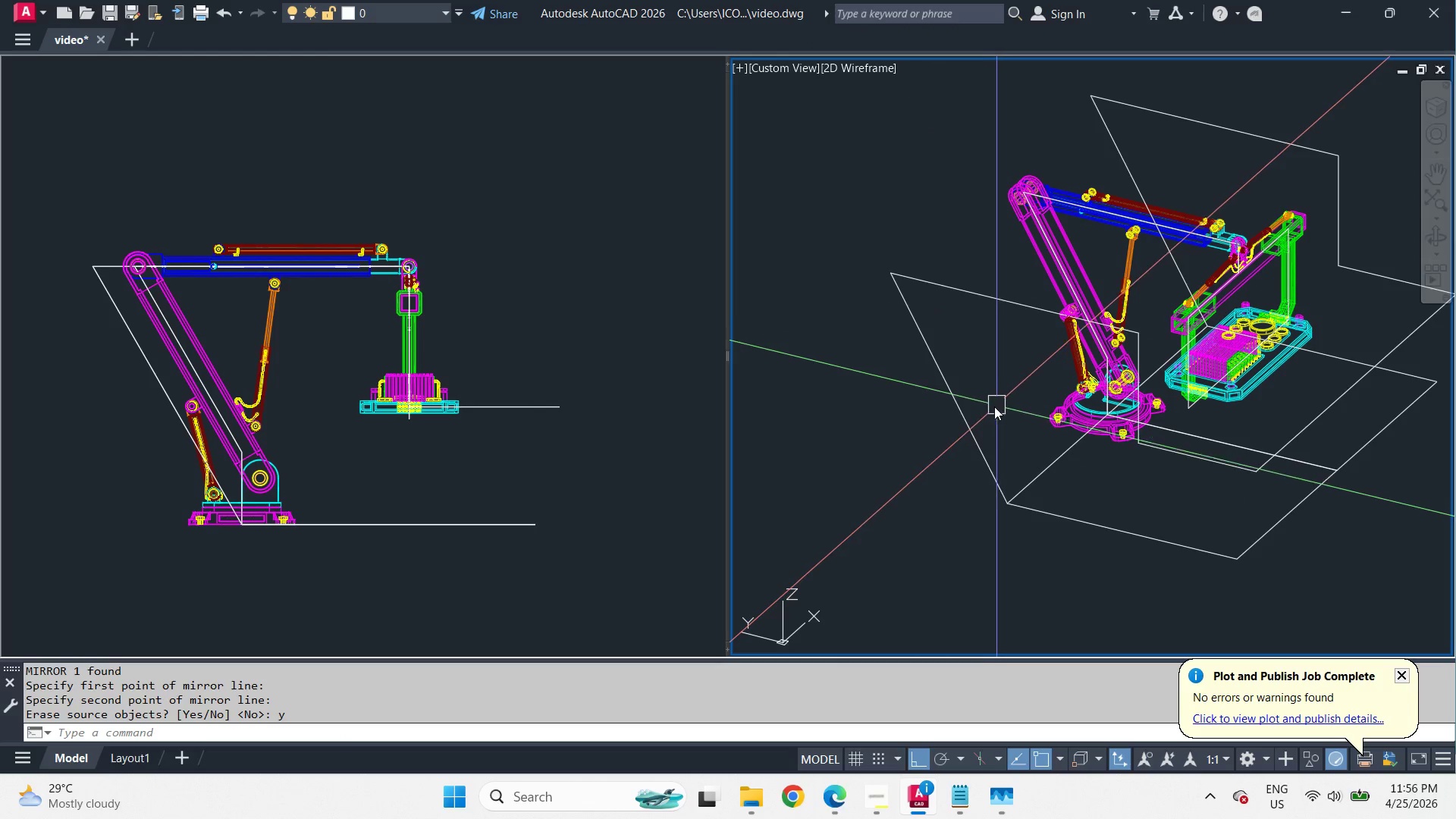 
key(A)
 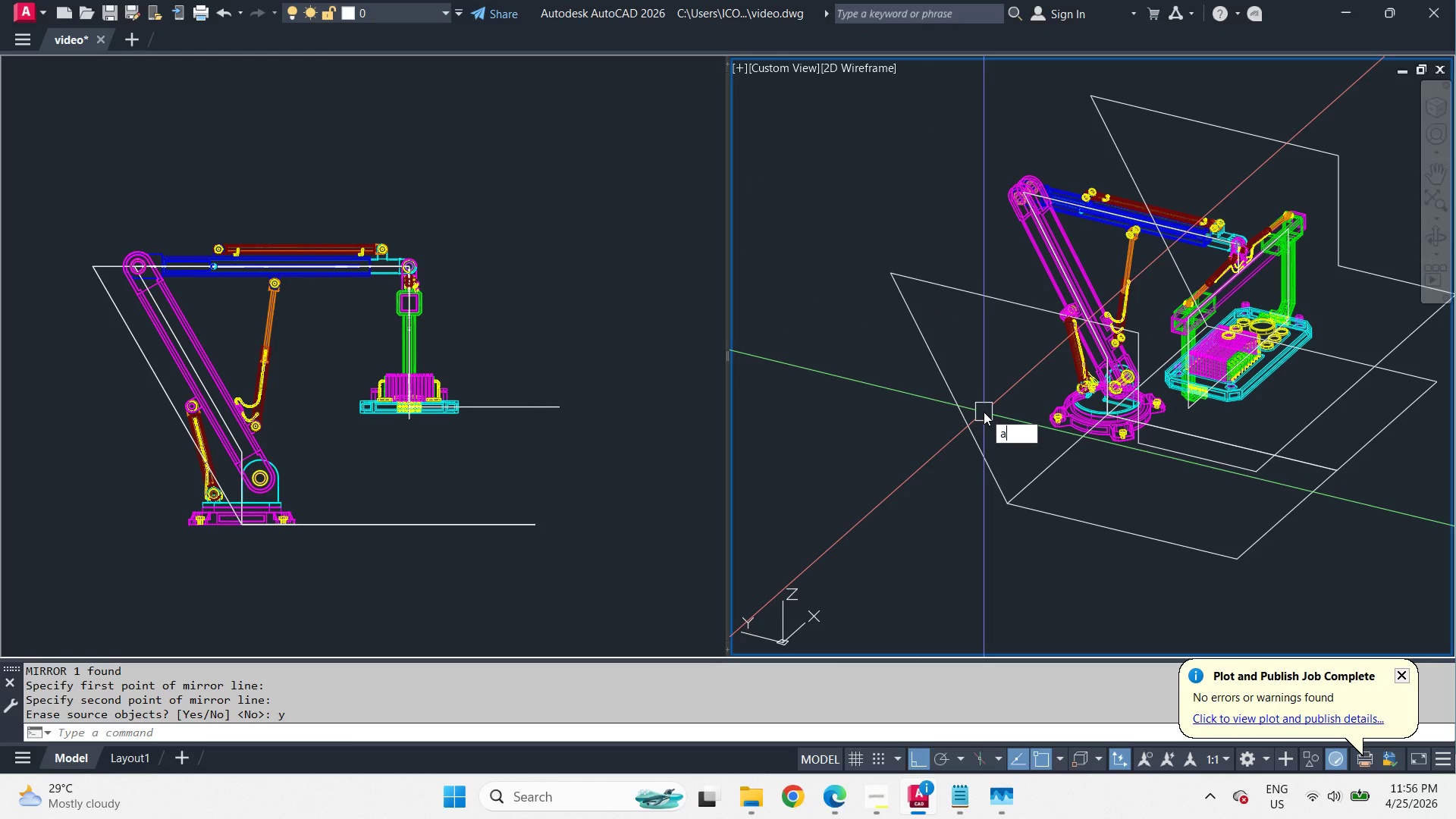 
type(i)
key(Escape)
type(ani )
 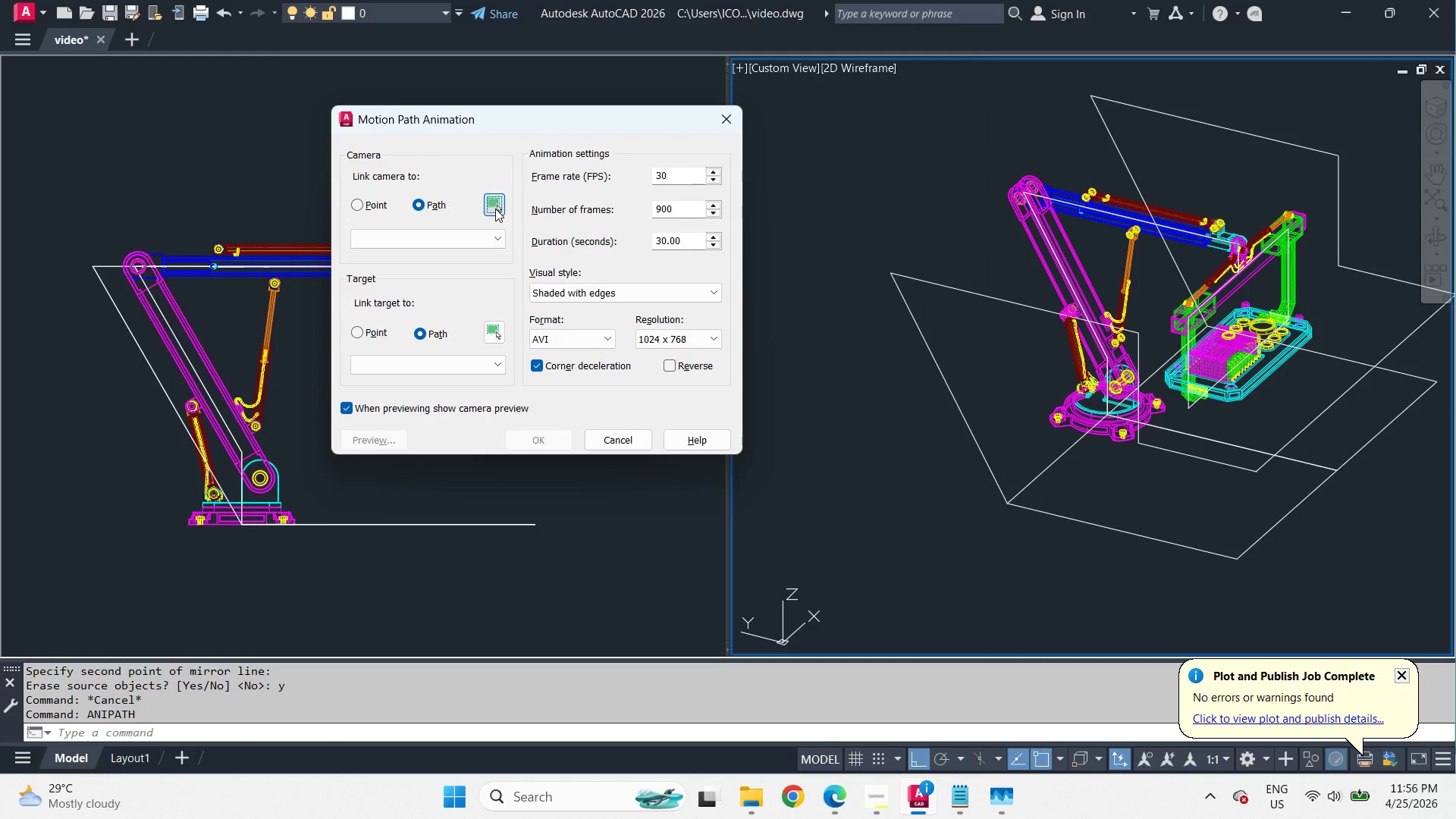 
left_click([991, 478])
 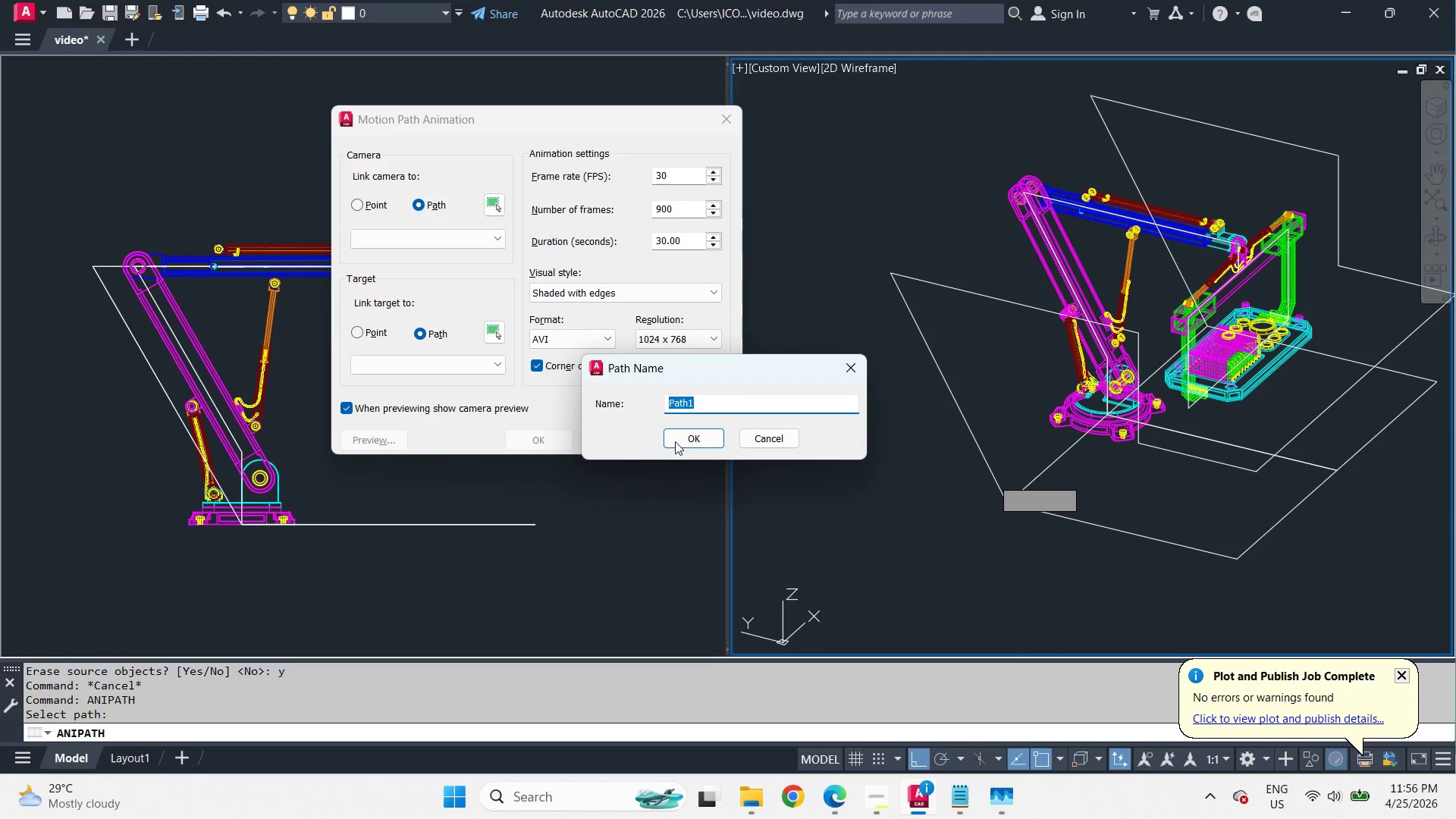 
left_click([686, 442])
 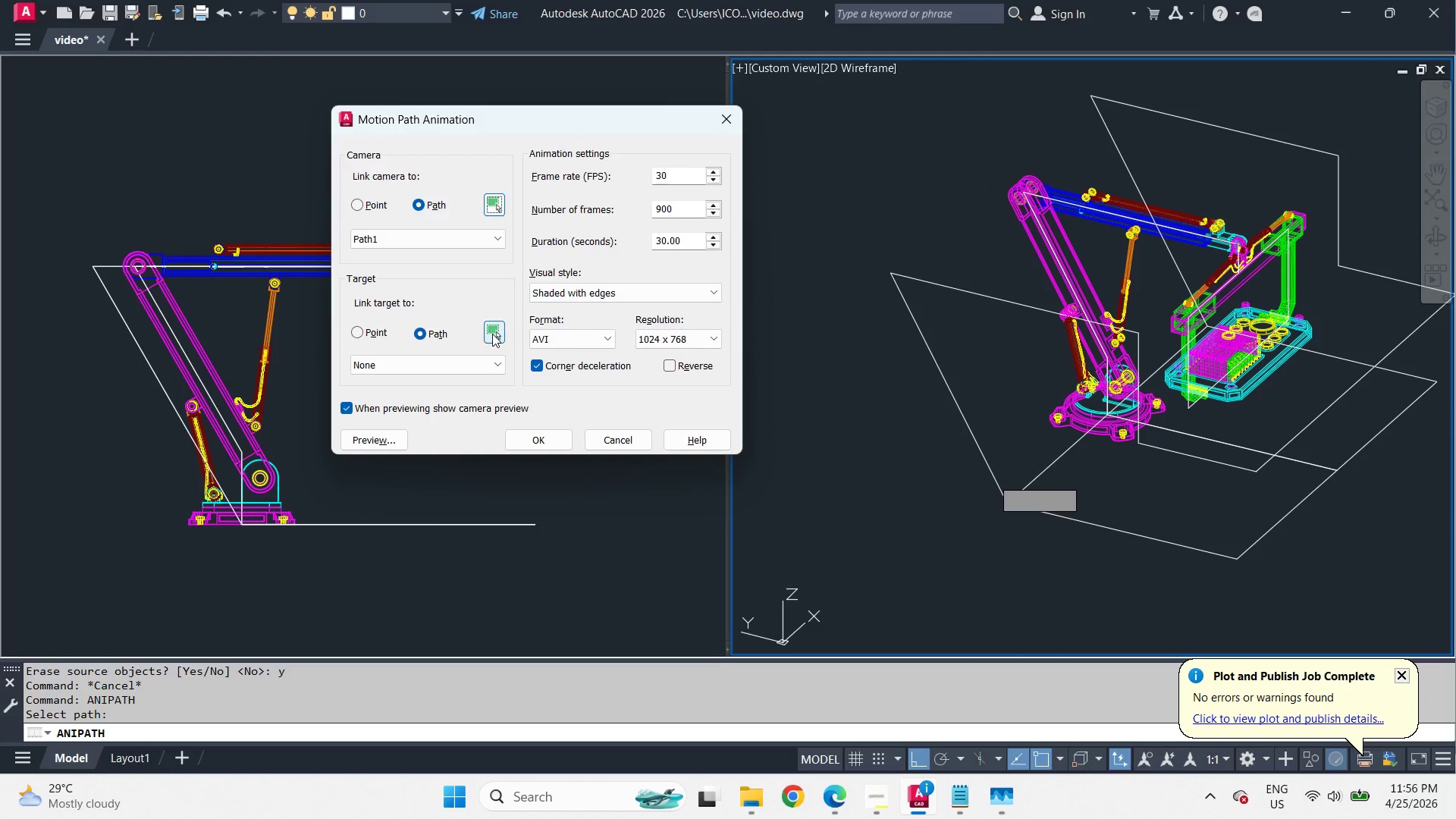 
left_click([492, 334])
 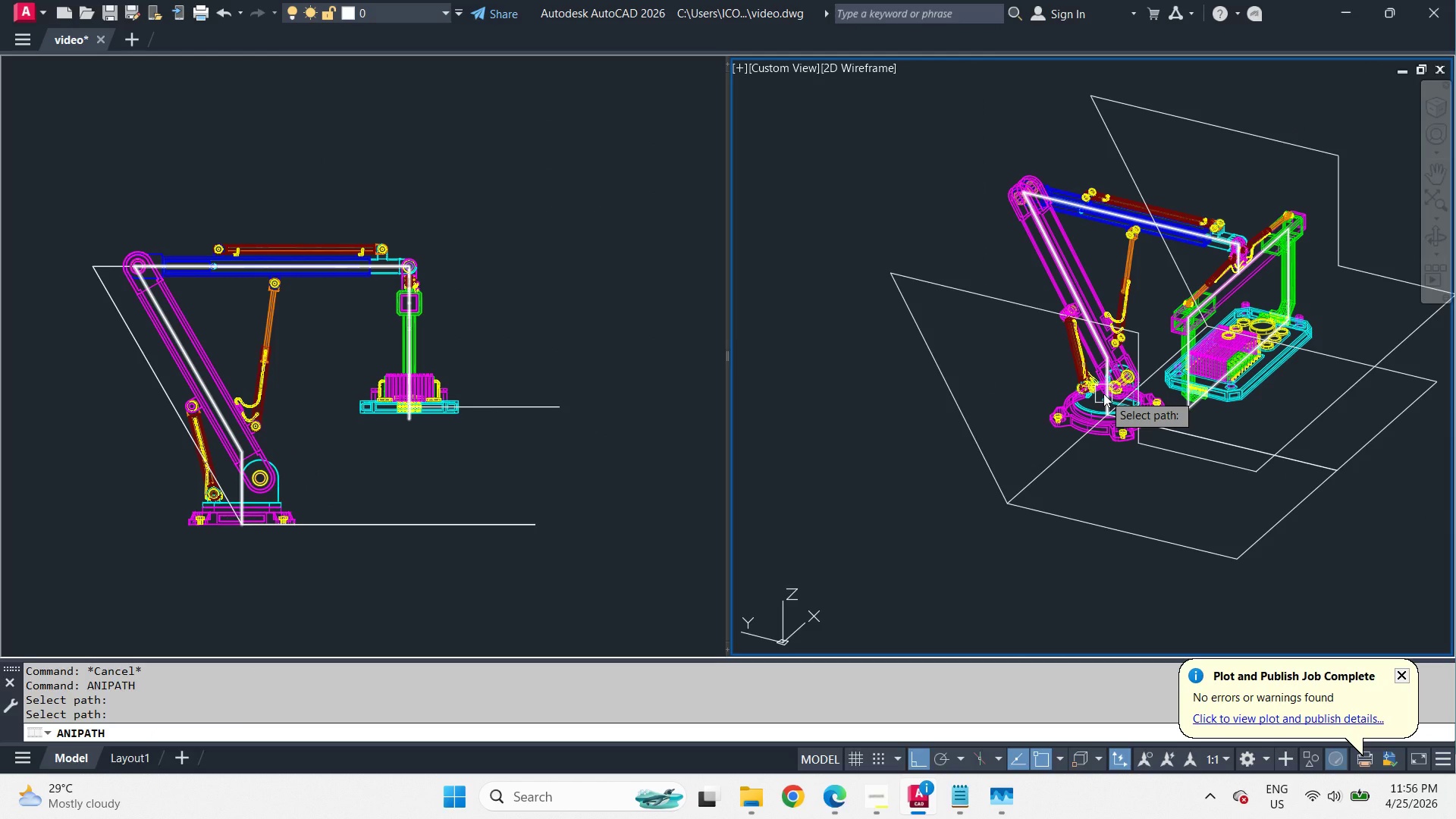 
left_click([1103, 394])
 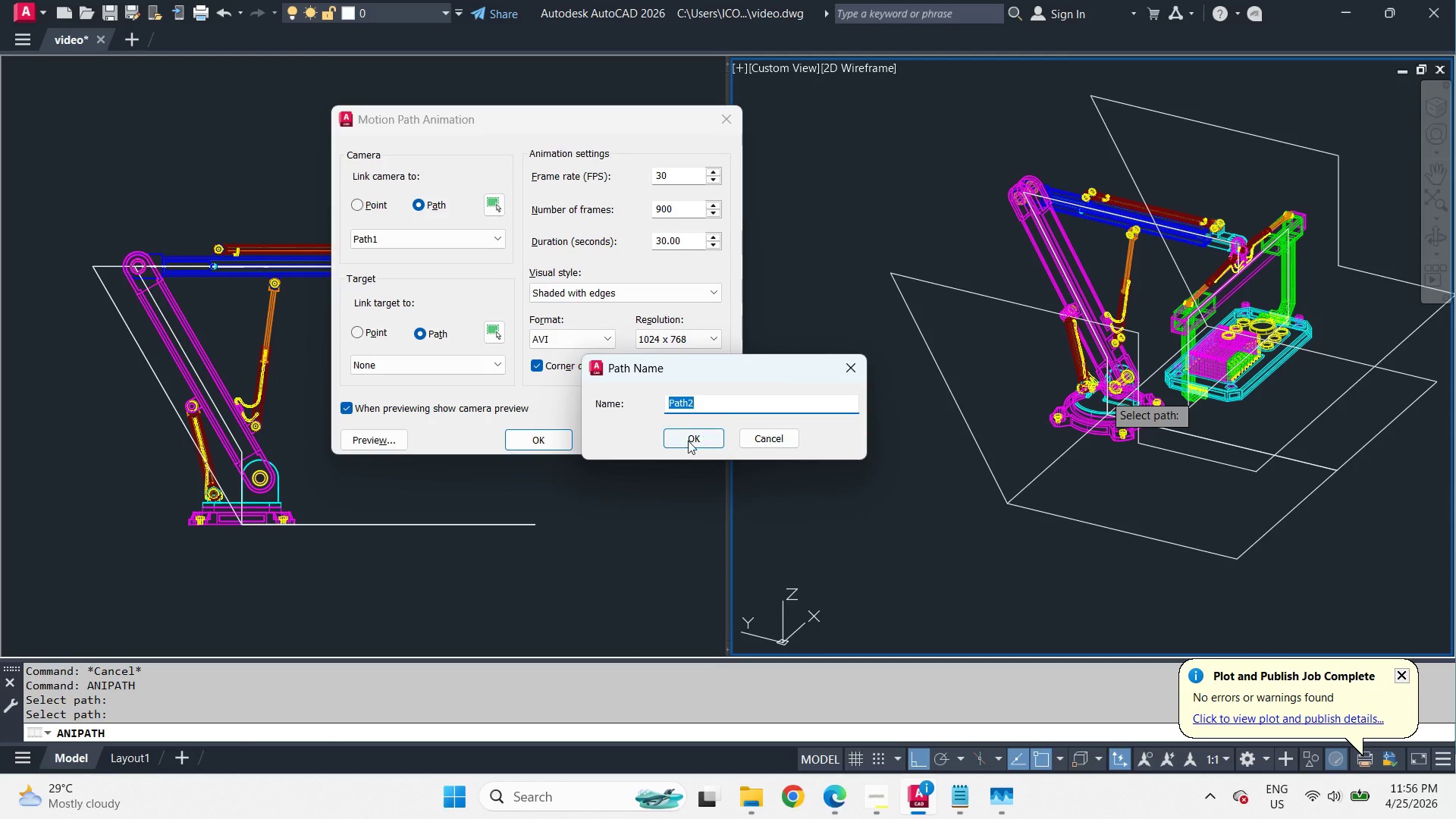 
left_click([687, 441])
 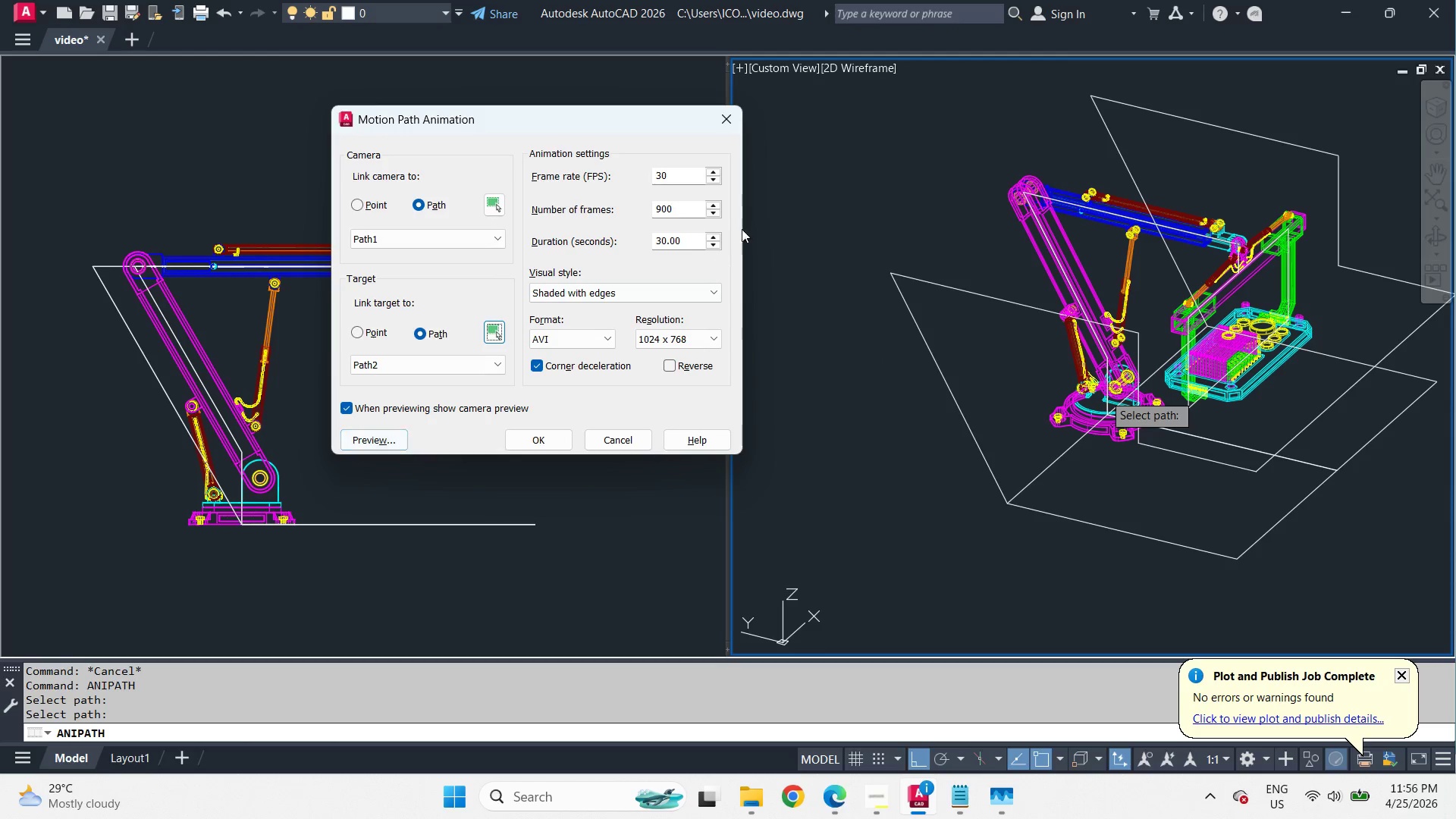 
left_click([717, 236])
 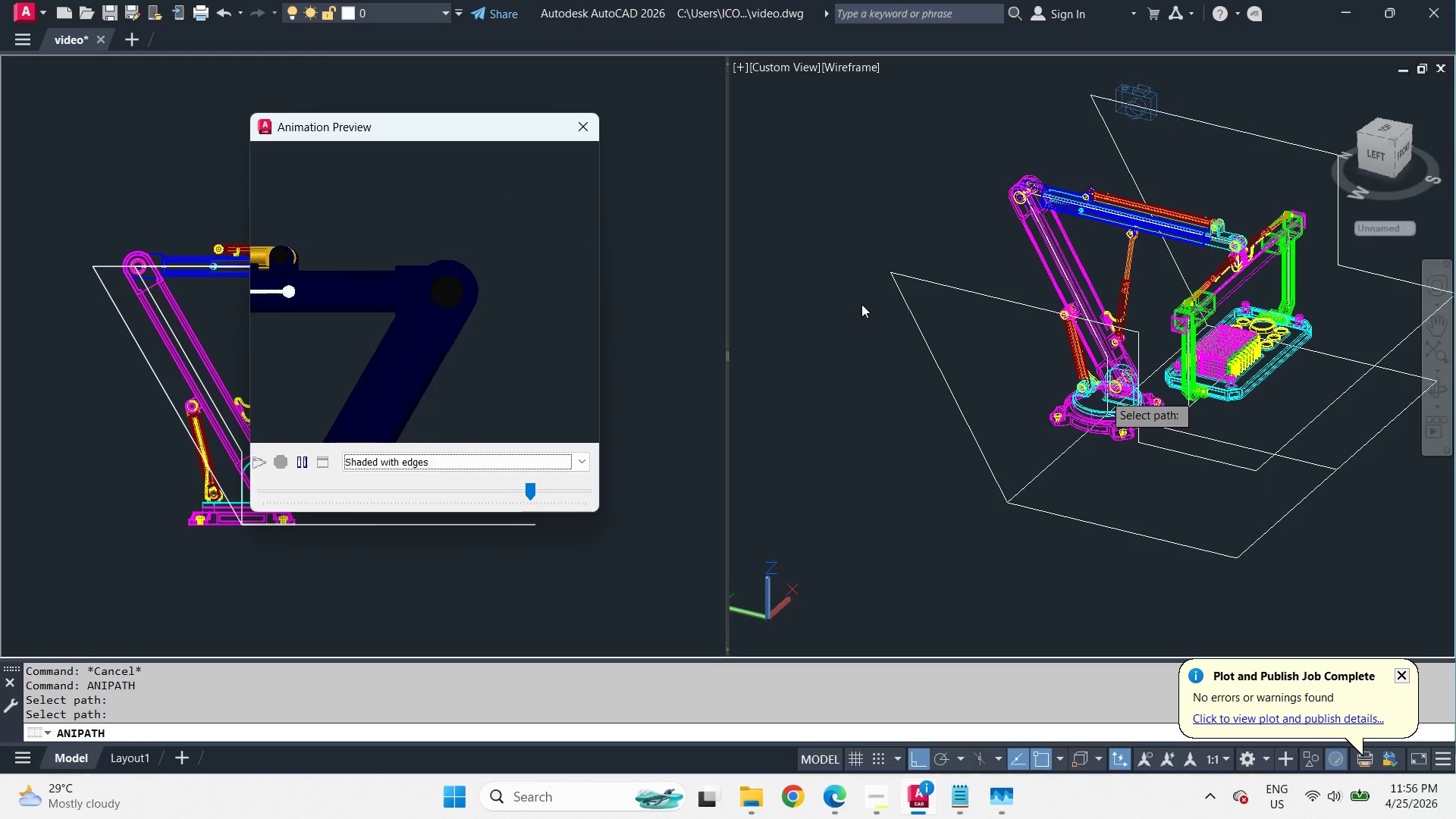 
wait(18.86)
 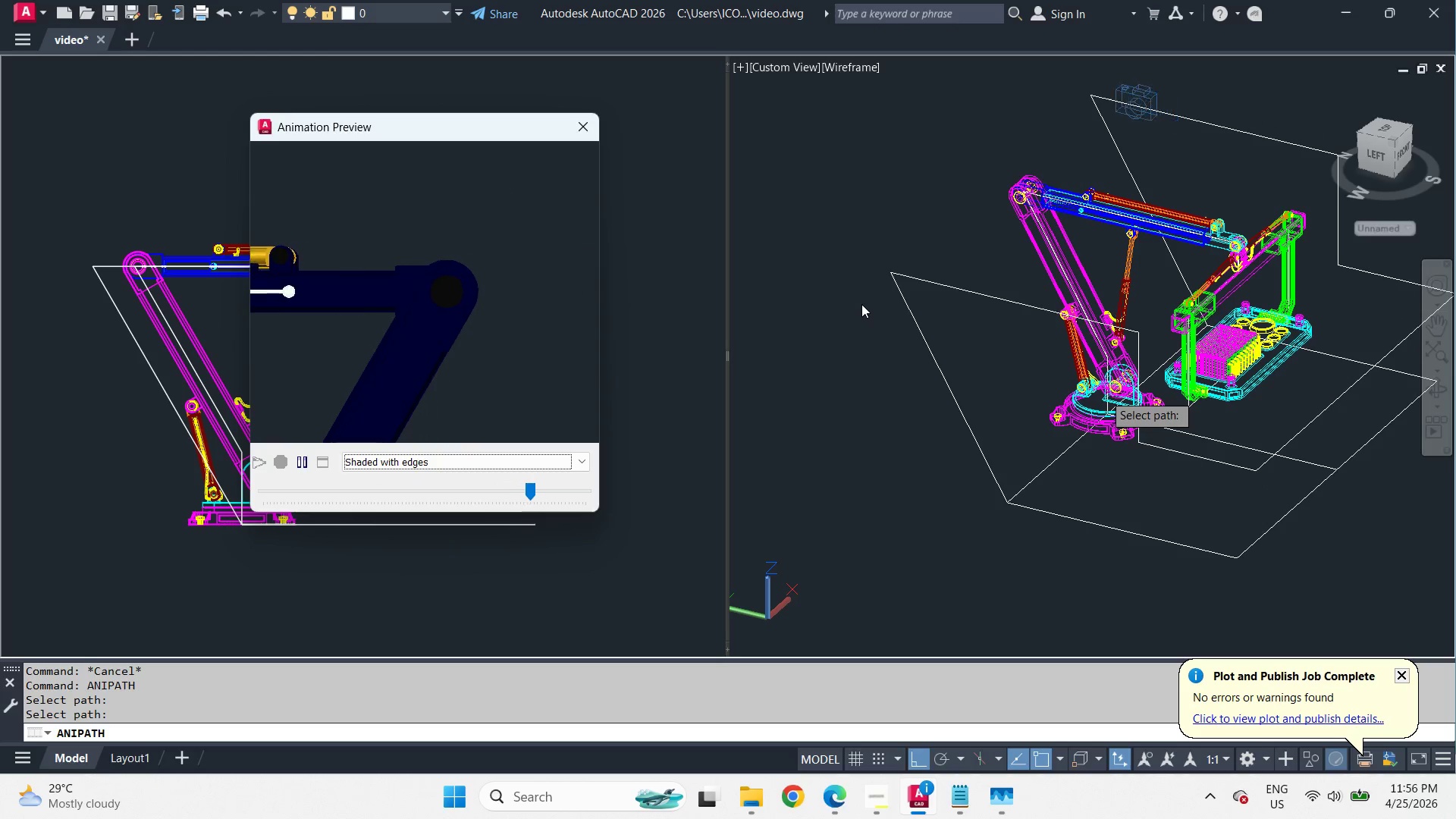 
left_click_drag(start_coordinate=[583, 491], to_coordinate=[418, 524])
 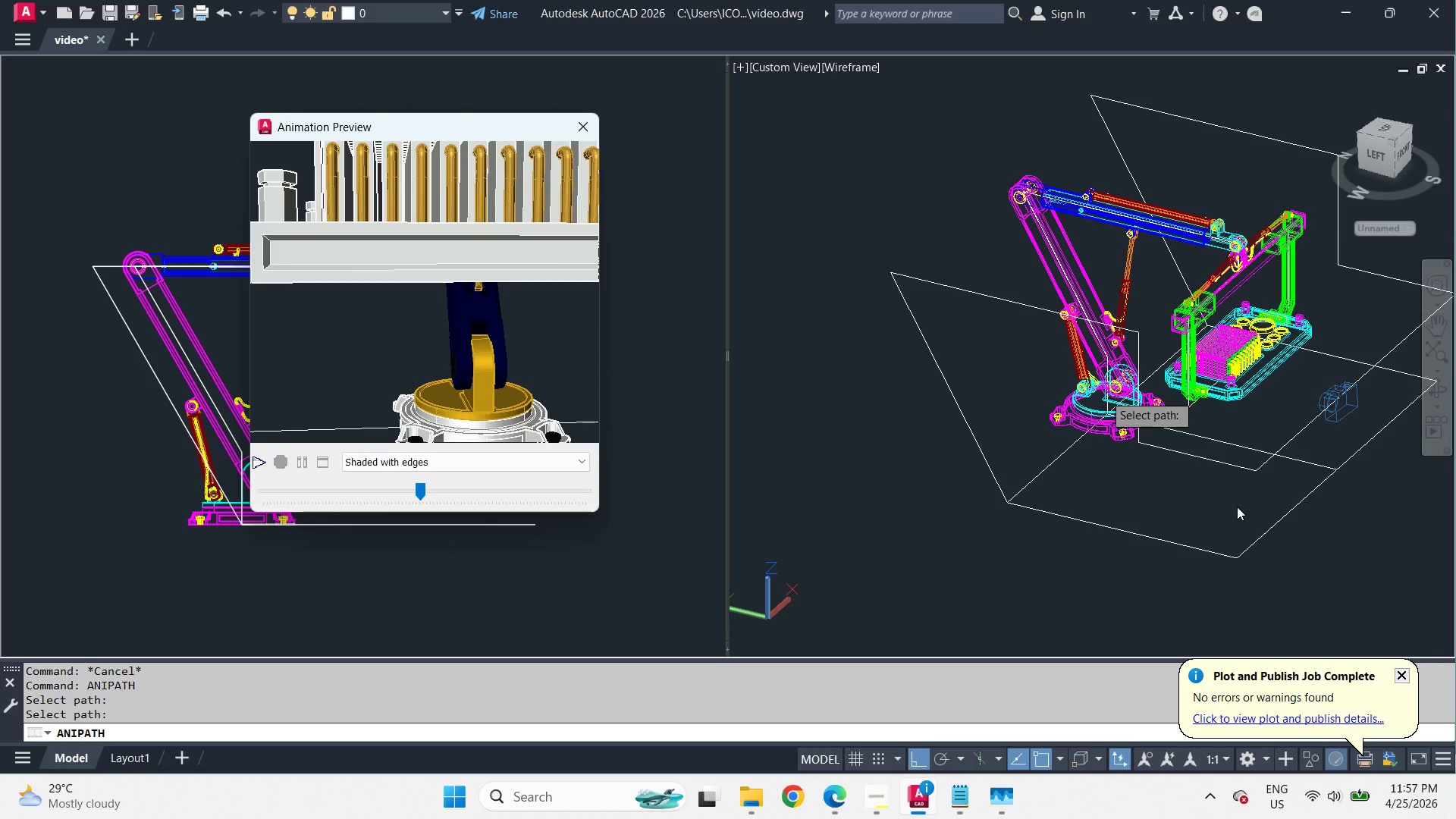 
key(Escape)
 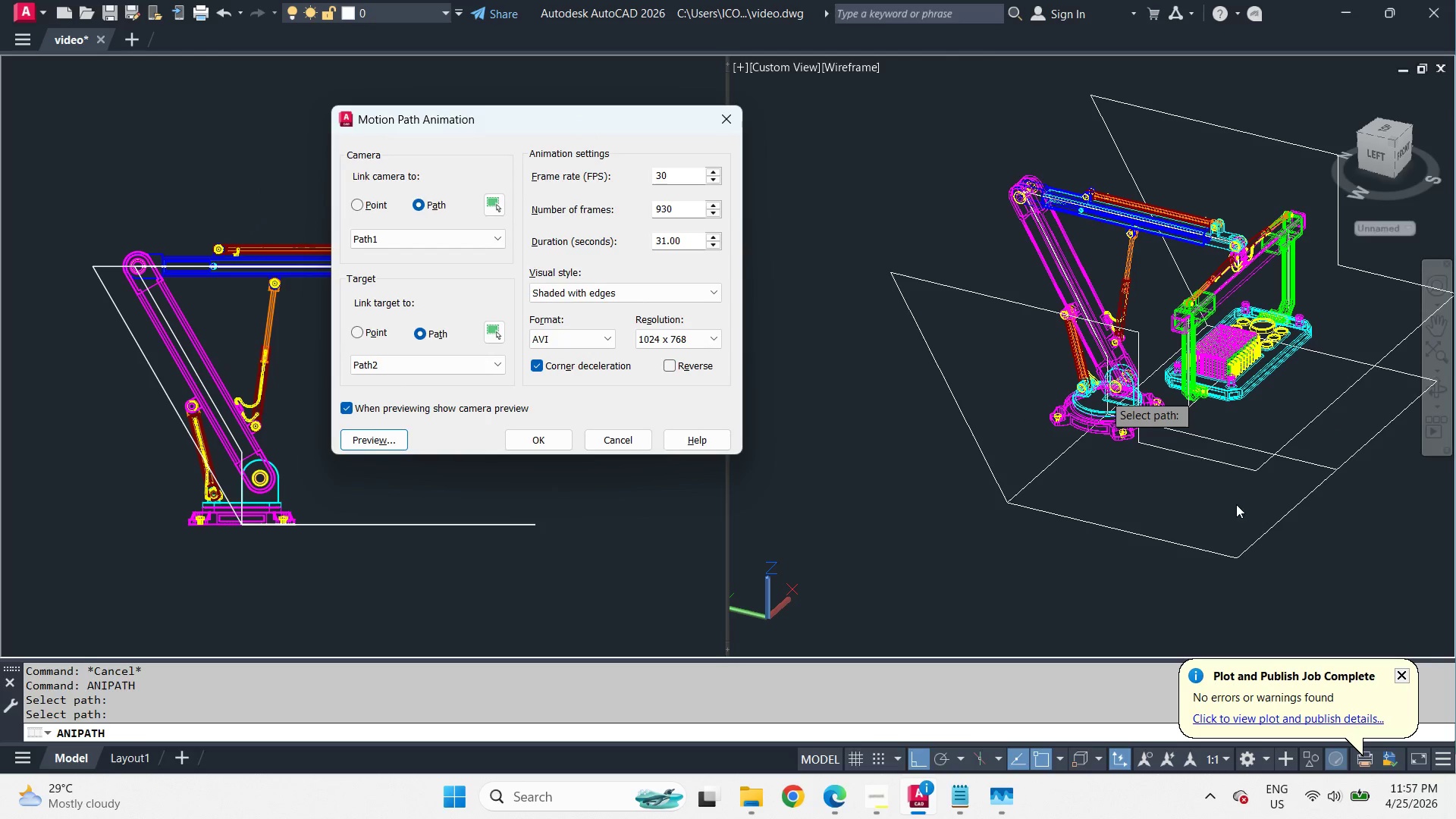 
key(Escape)
 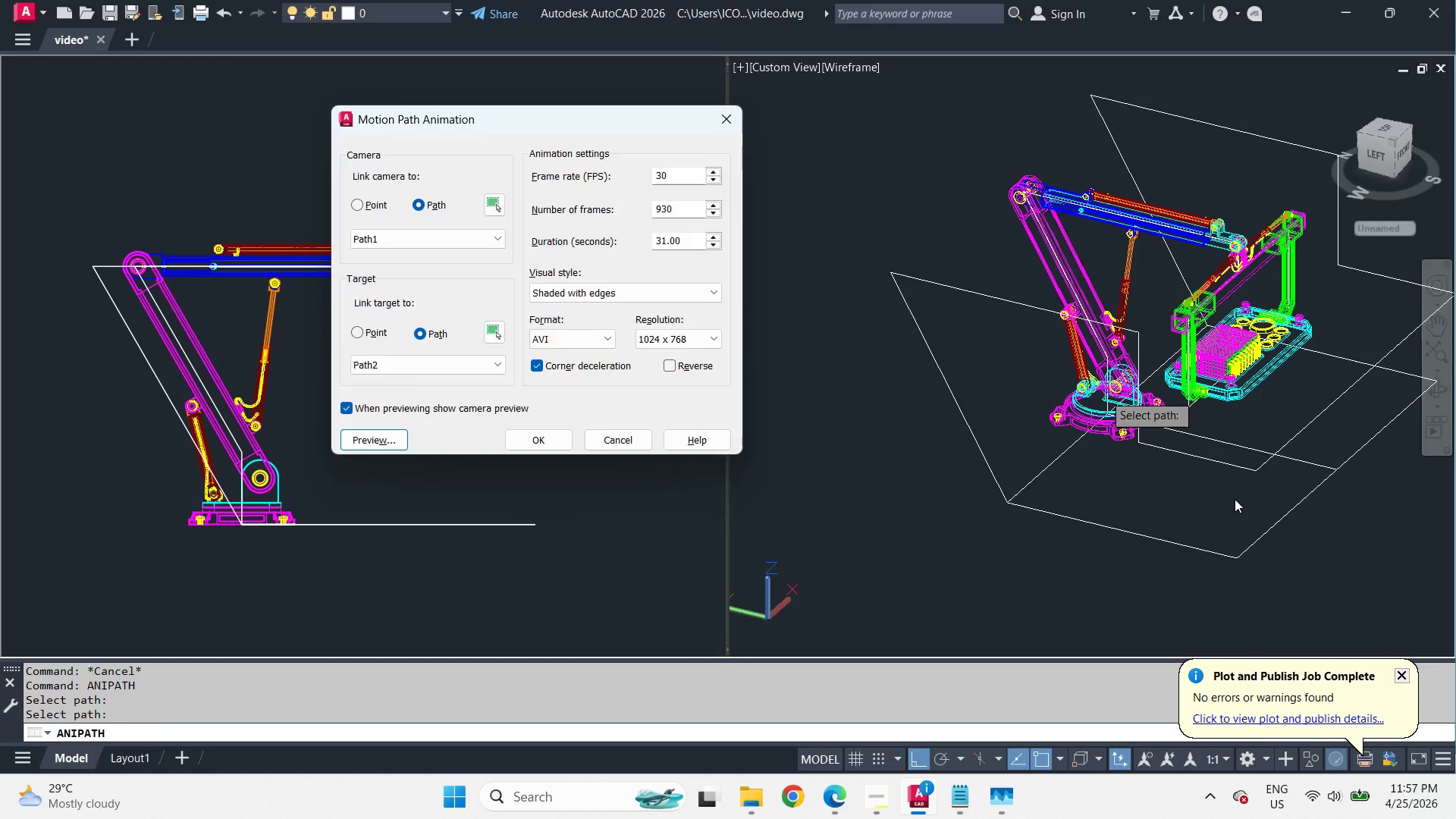 
key(Escape)
 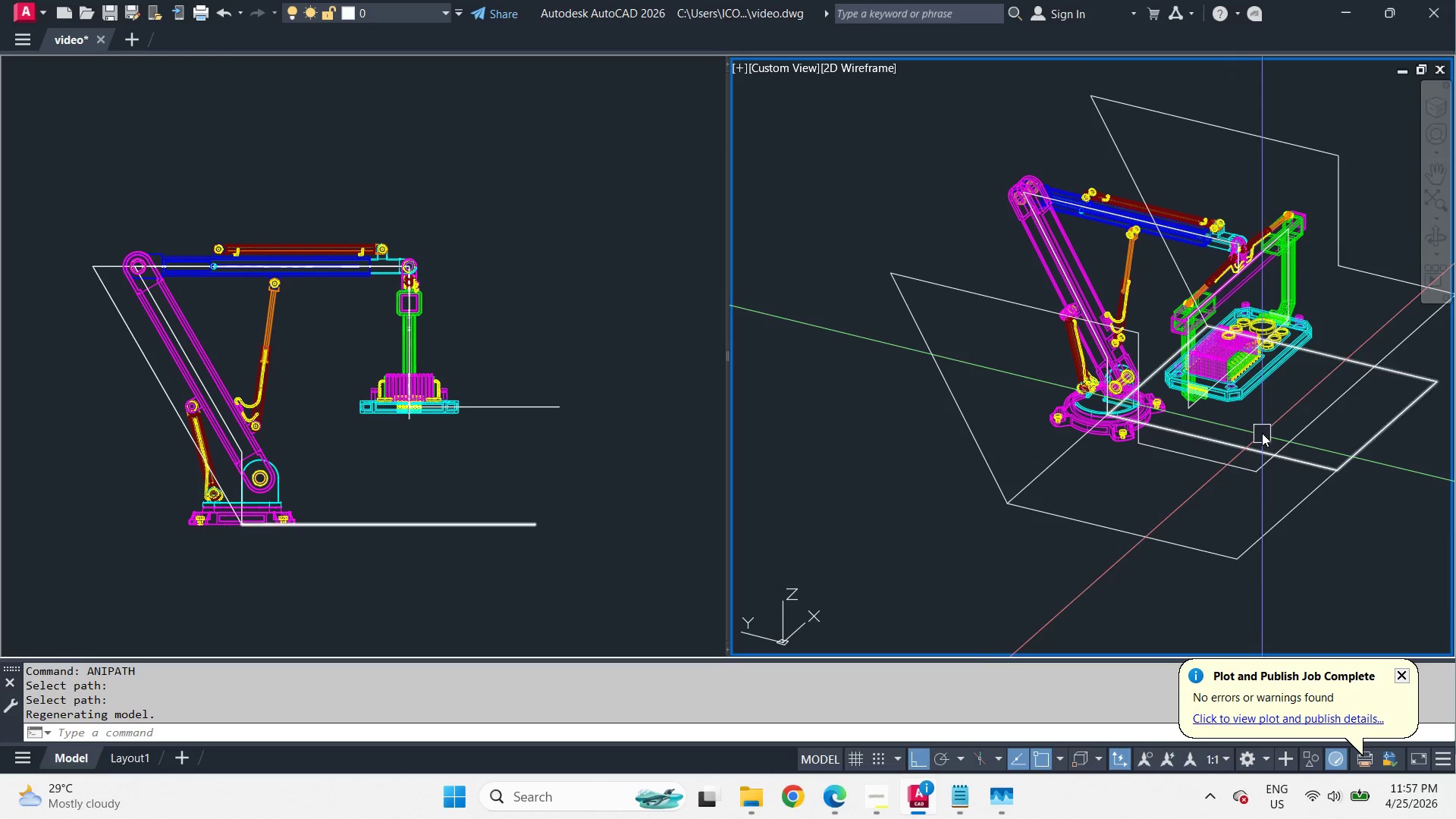 
left_click([1083, 347])
 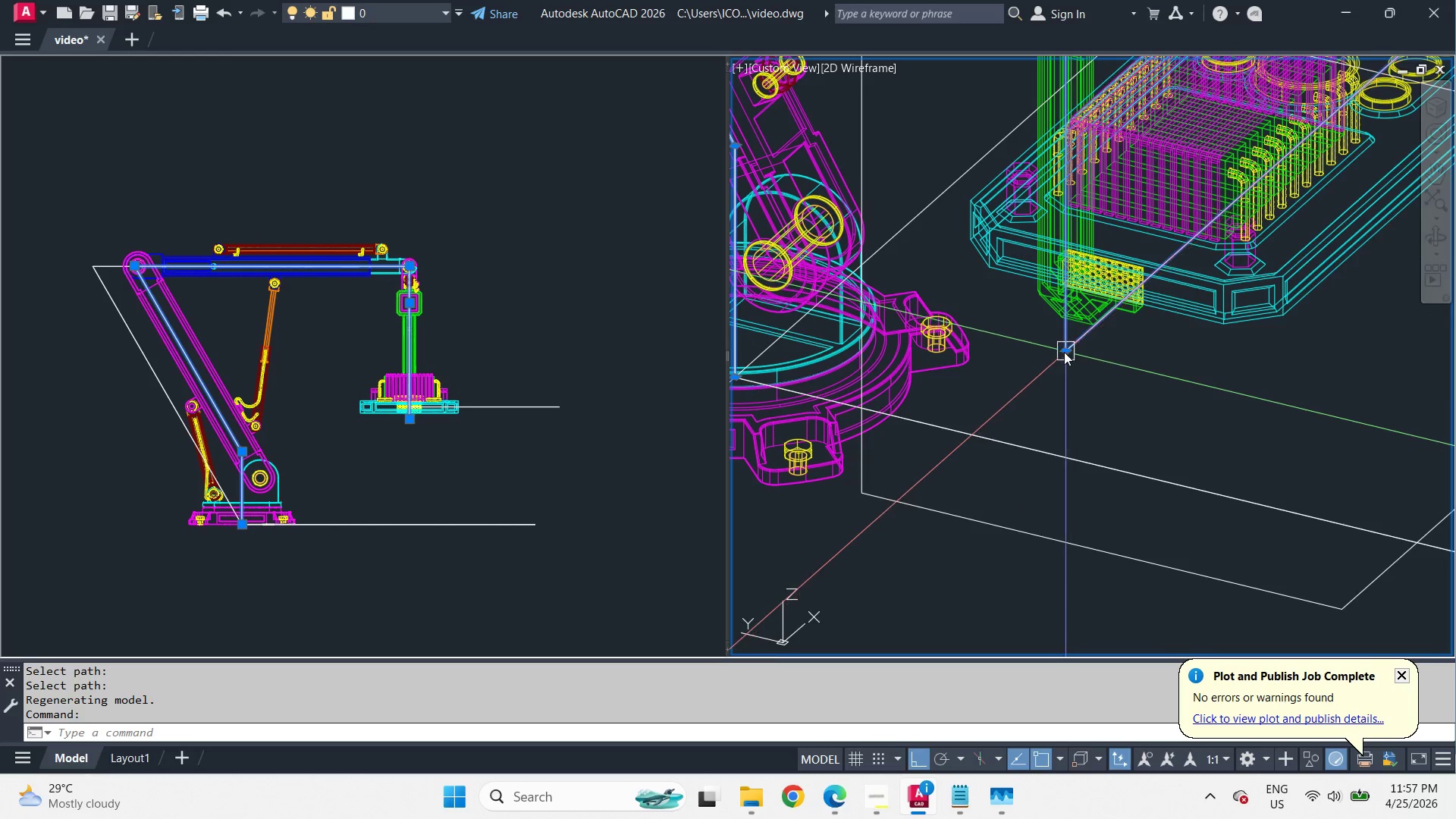 
scroll: coordinate [1224, 423], scroll_direction: up, amount: 3.0
 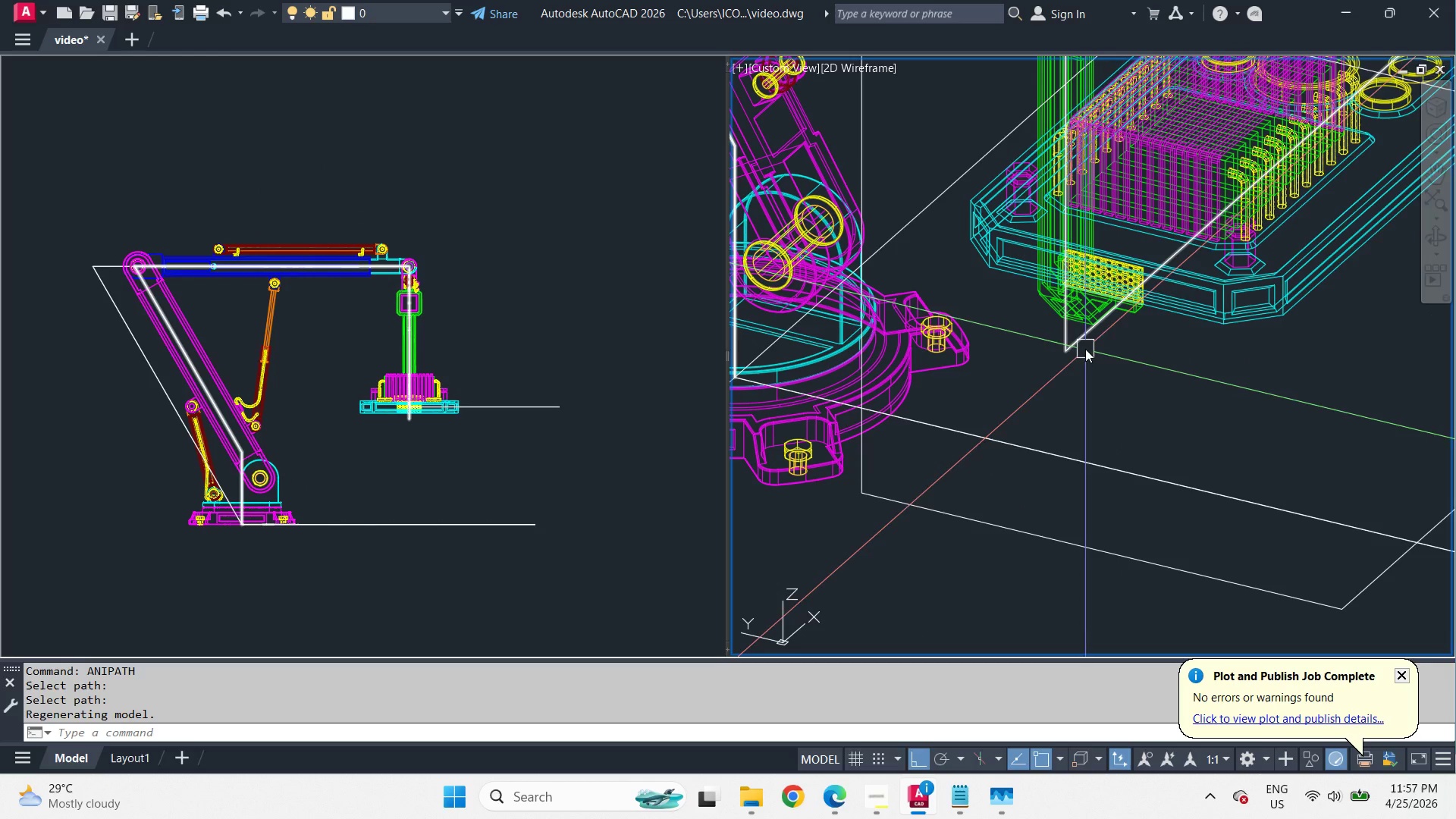 
left_click([1063, 351])
 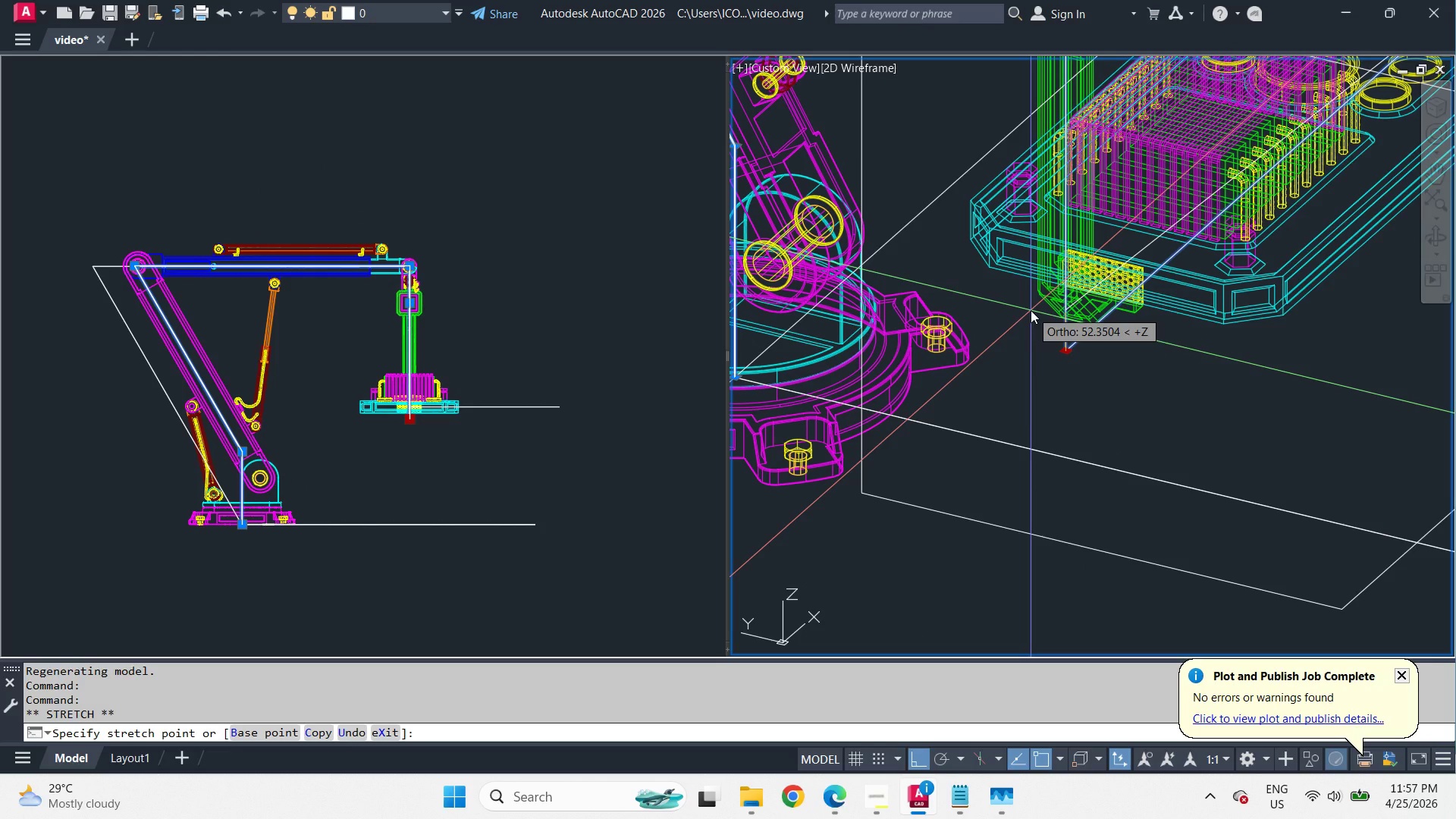 
key(Numpad5)
 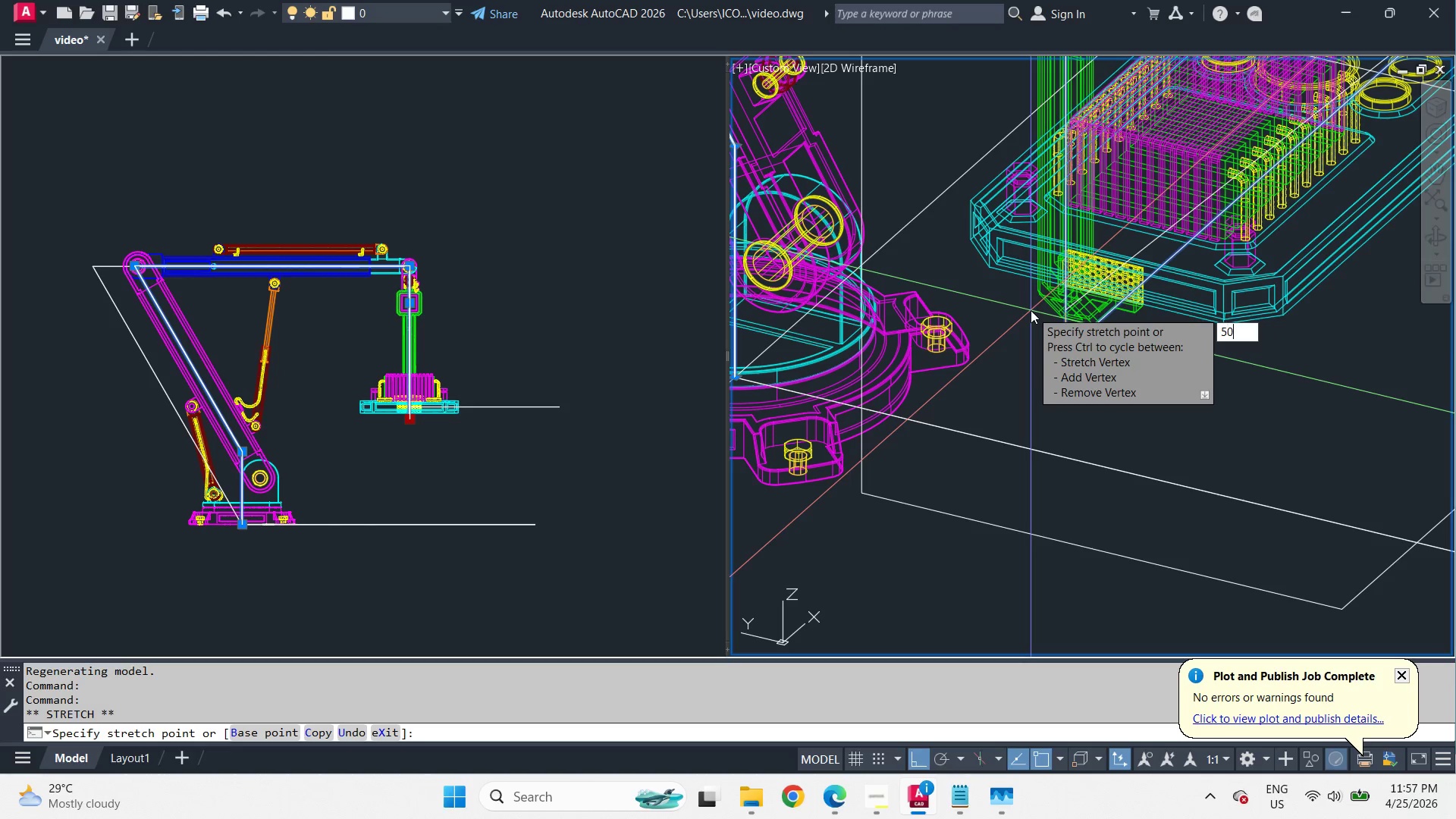 
key(Numpad0)
 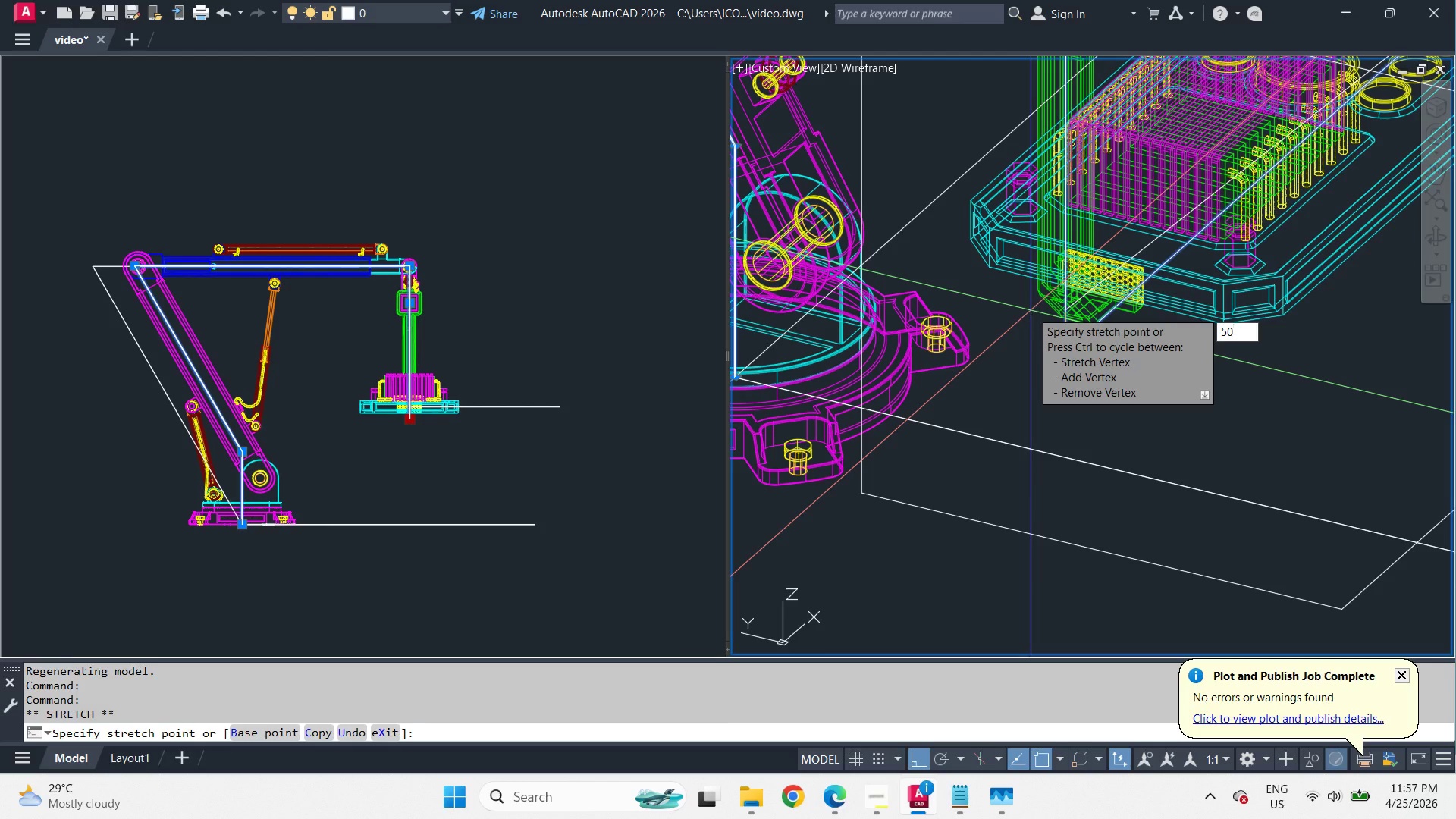 
key(NumpadEnter)
 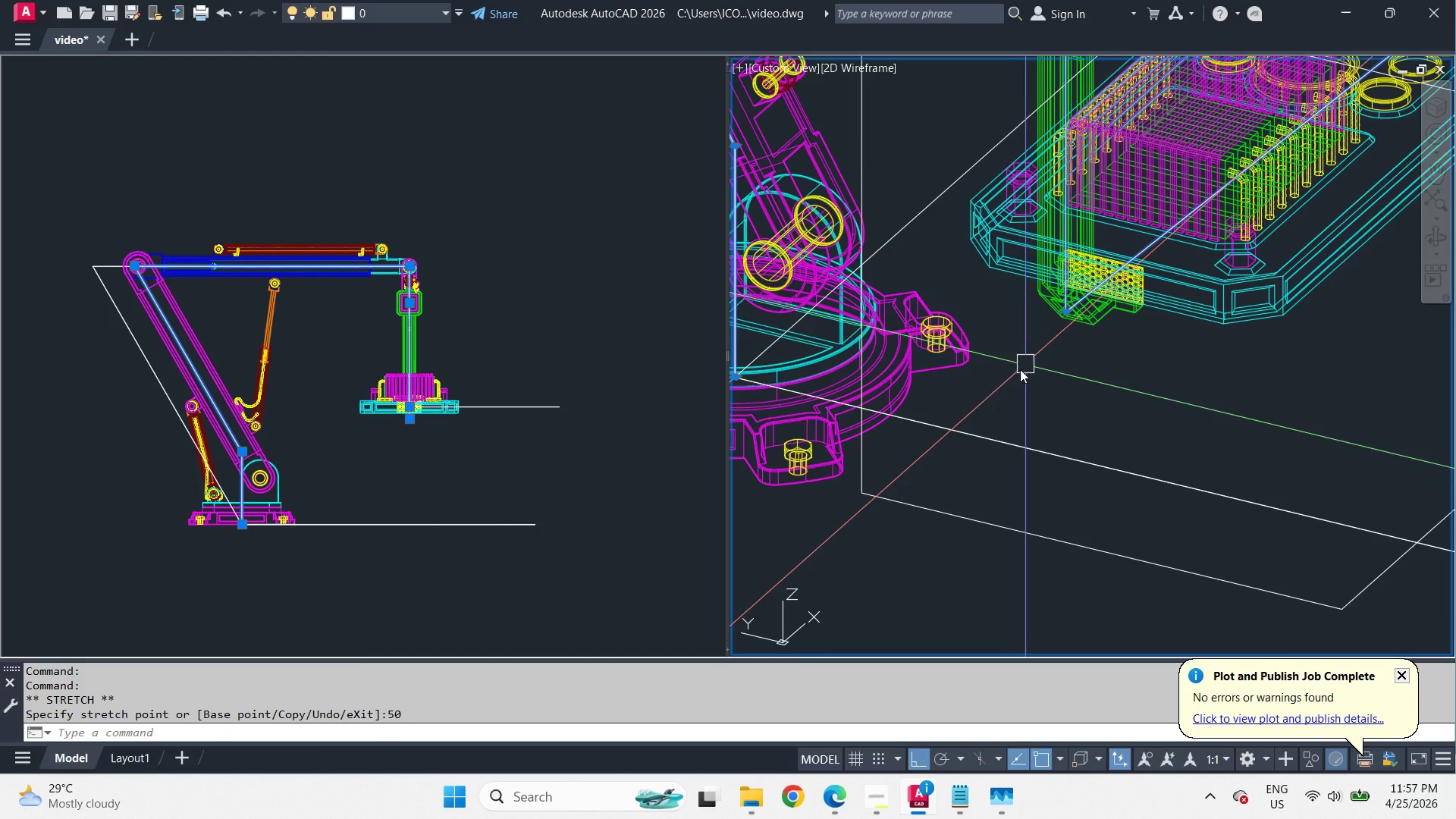 
scroll: coordinate [1012, 381], scroll_direction: down, amount: 2.0
 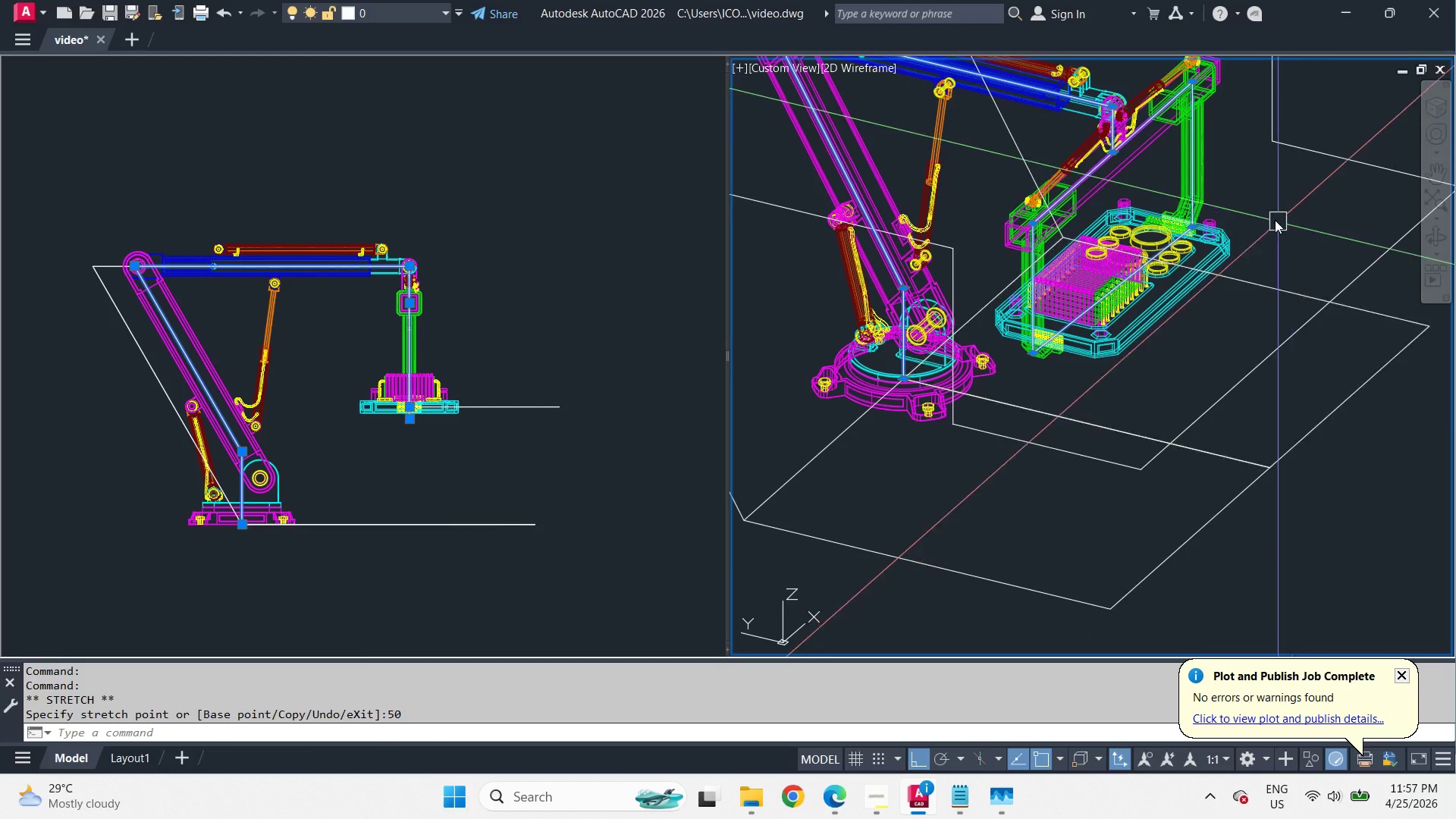 
left_click([977, 266])
 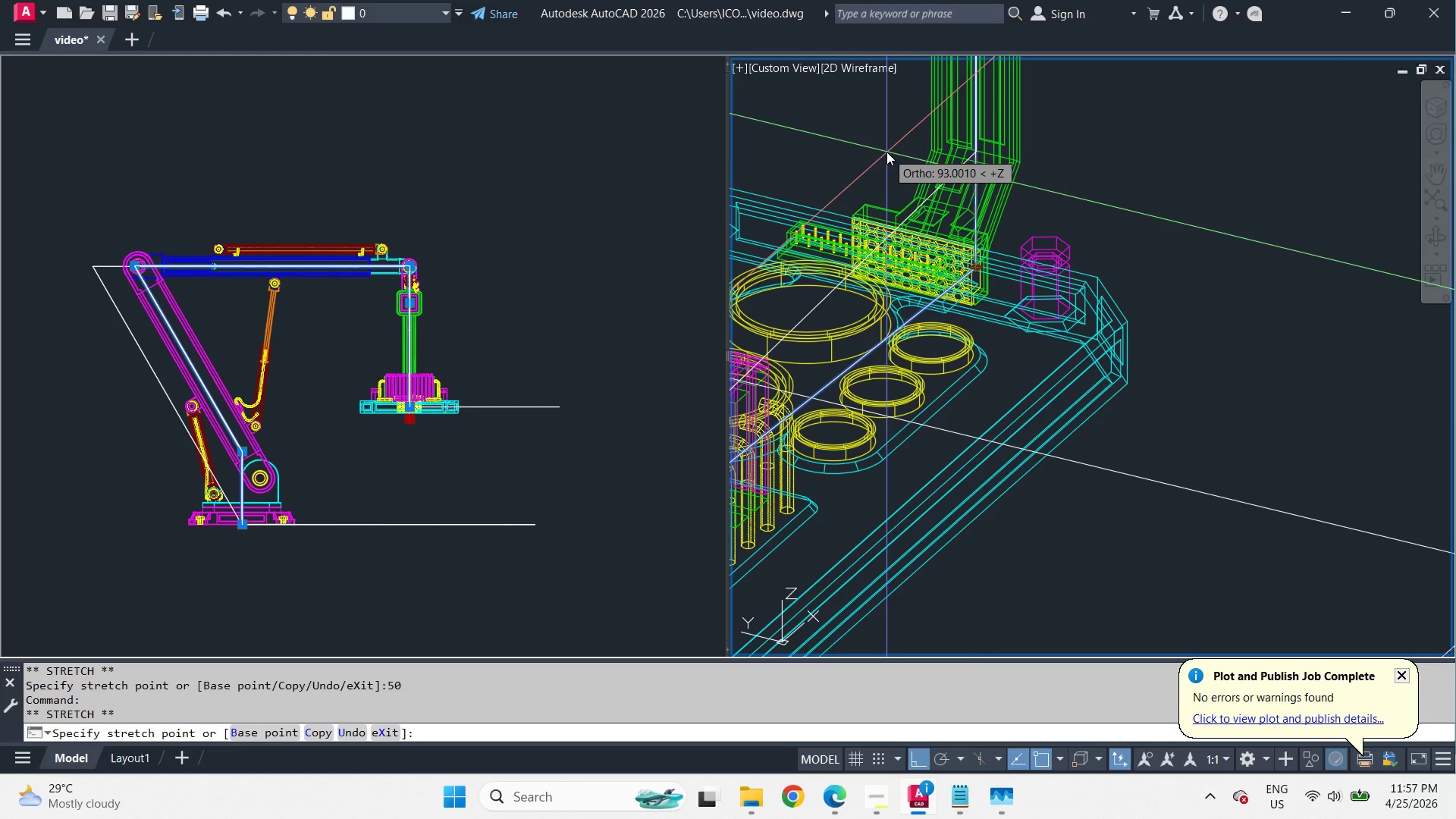 
scroll: coordinate [1257, 212], scroll_direction: up, amount: 3.0
 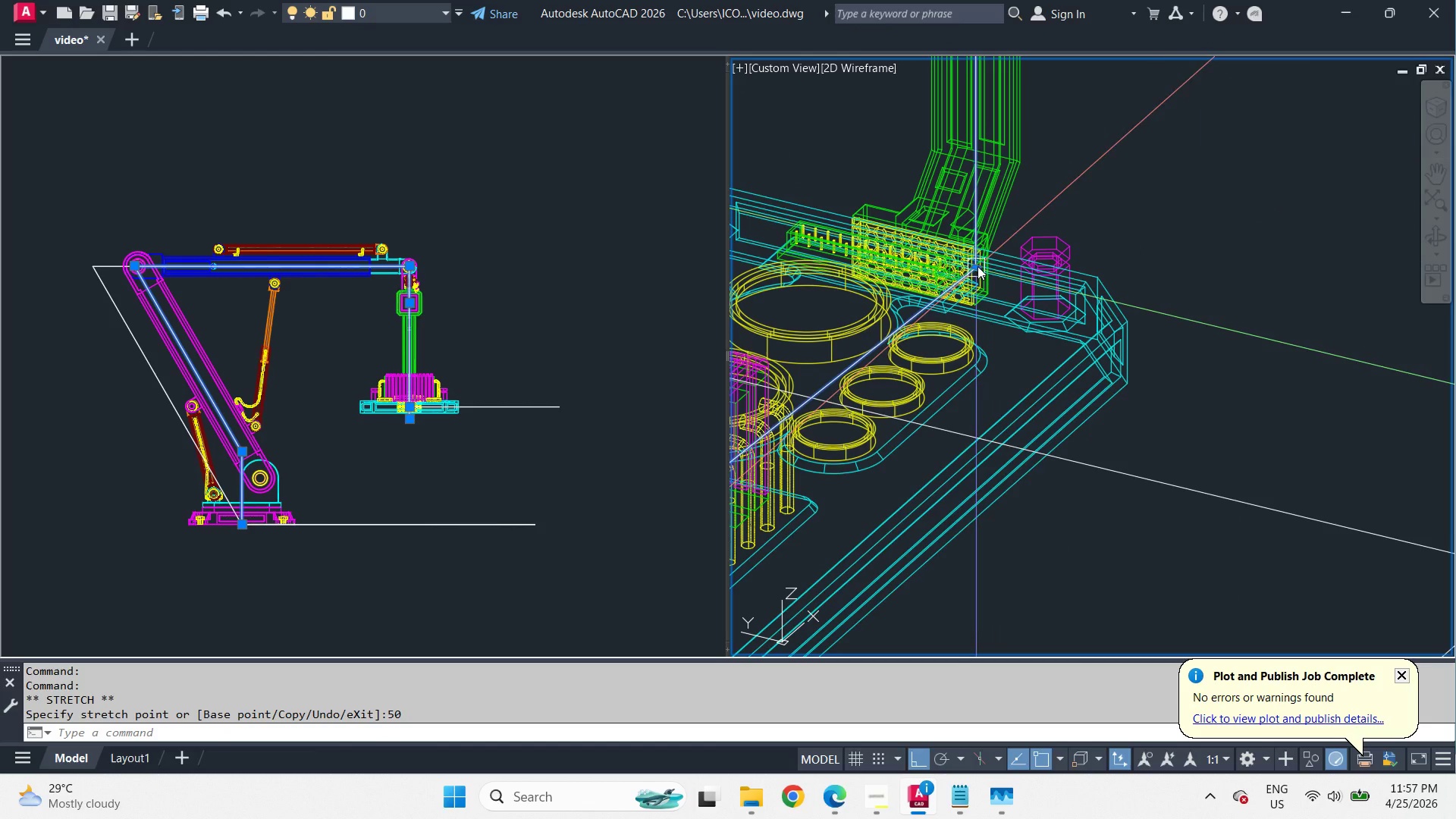 
key(Numpad5)
 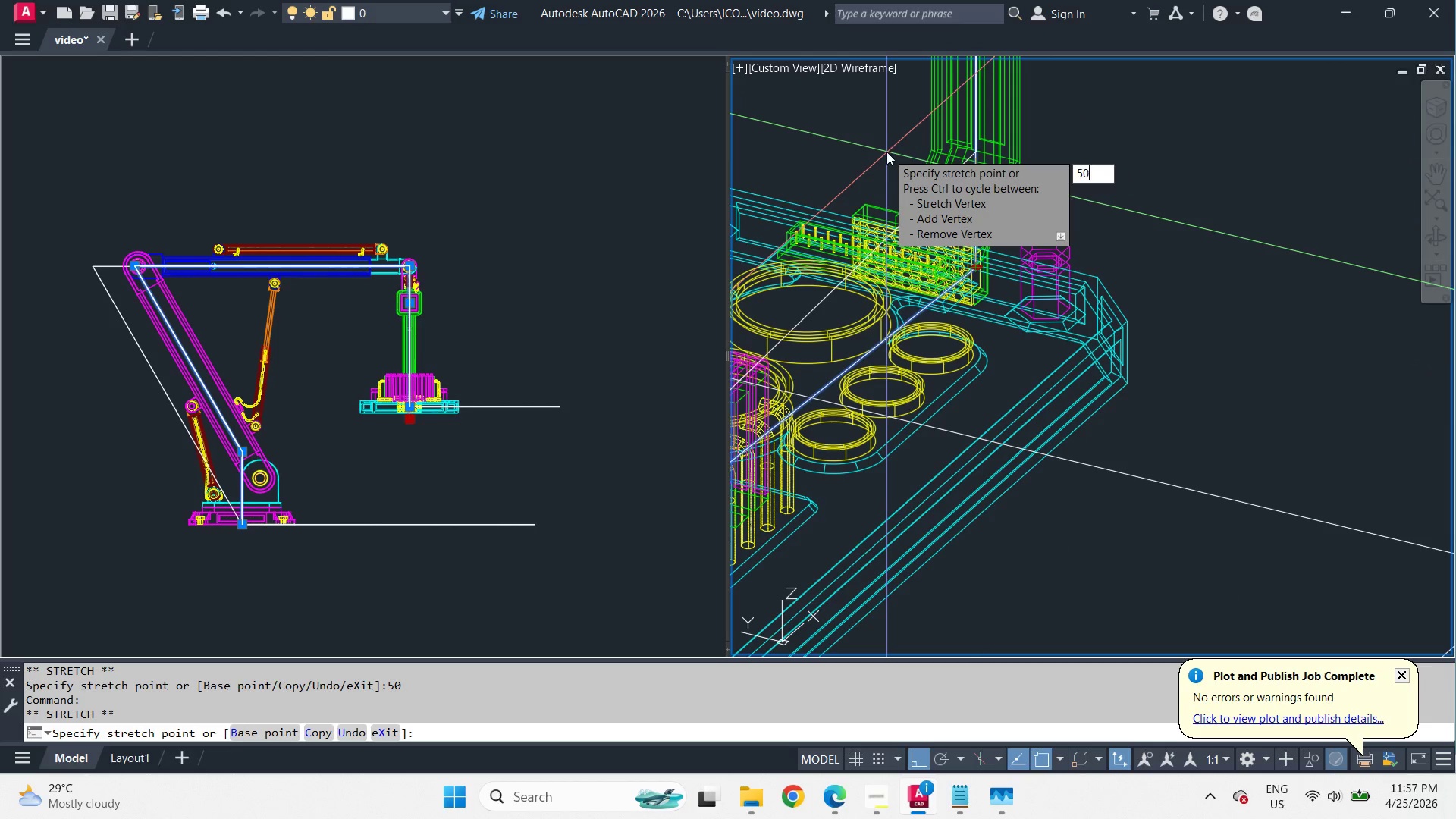 
key(Numpad0)
 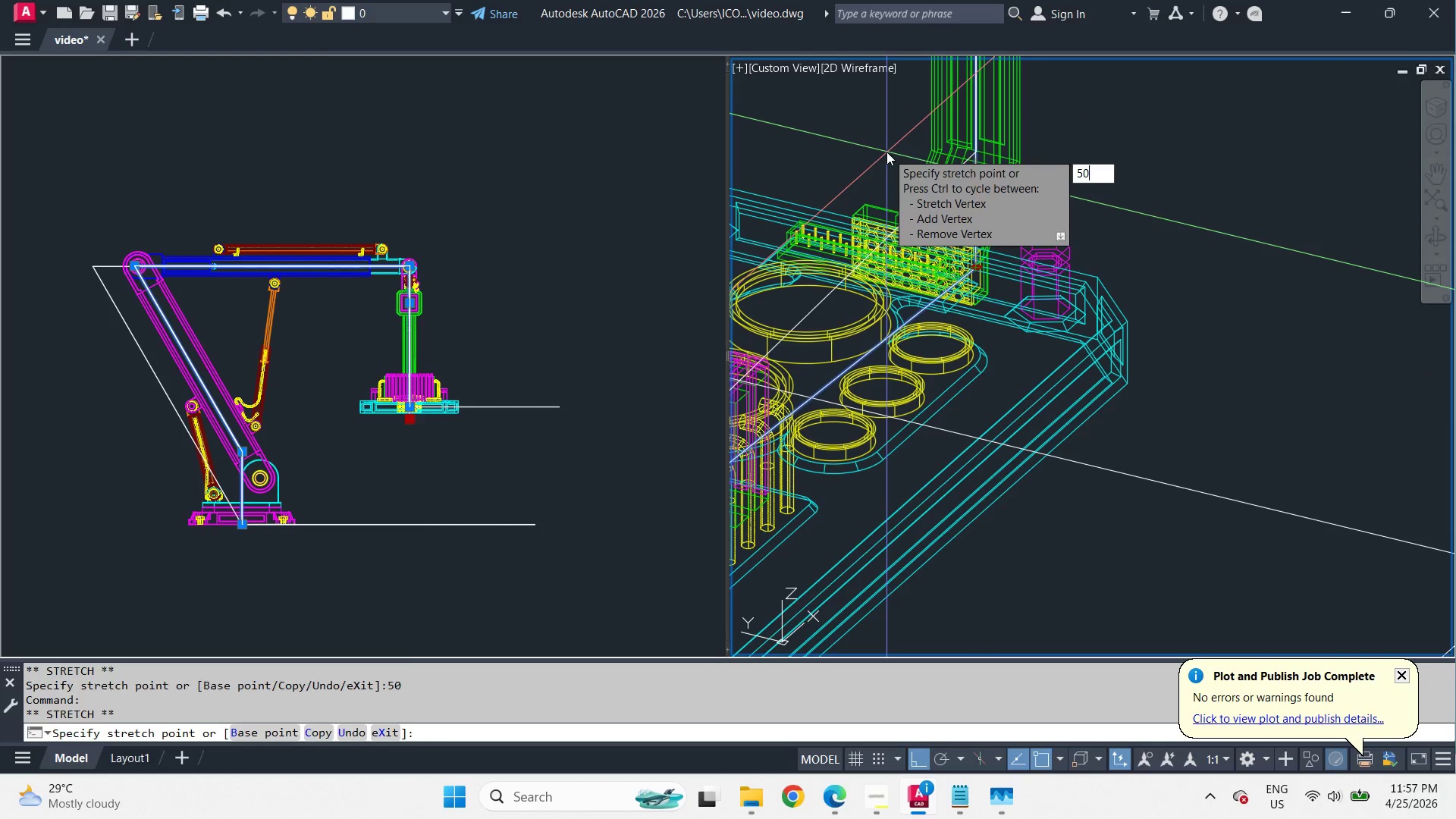 
key(NumpadEnter)
 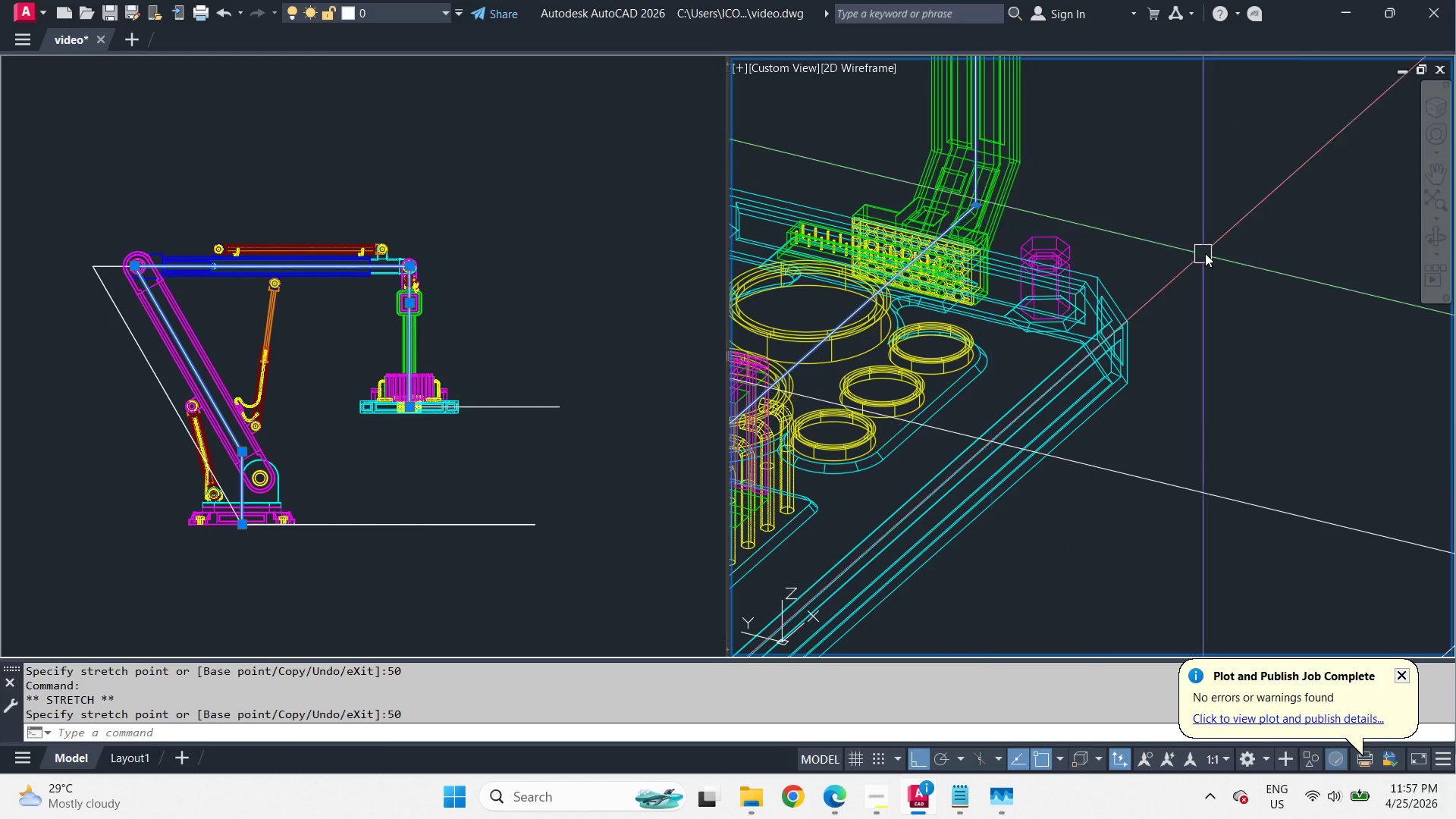 
scroll: coordinate [1223, 256], scroll_direction: down, amount: 3.0
 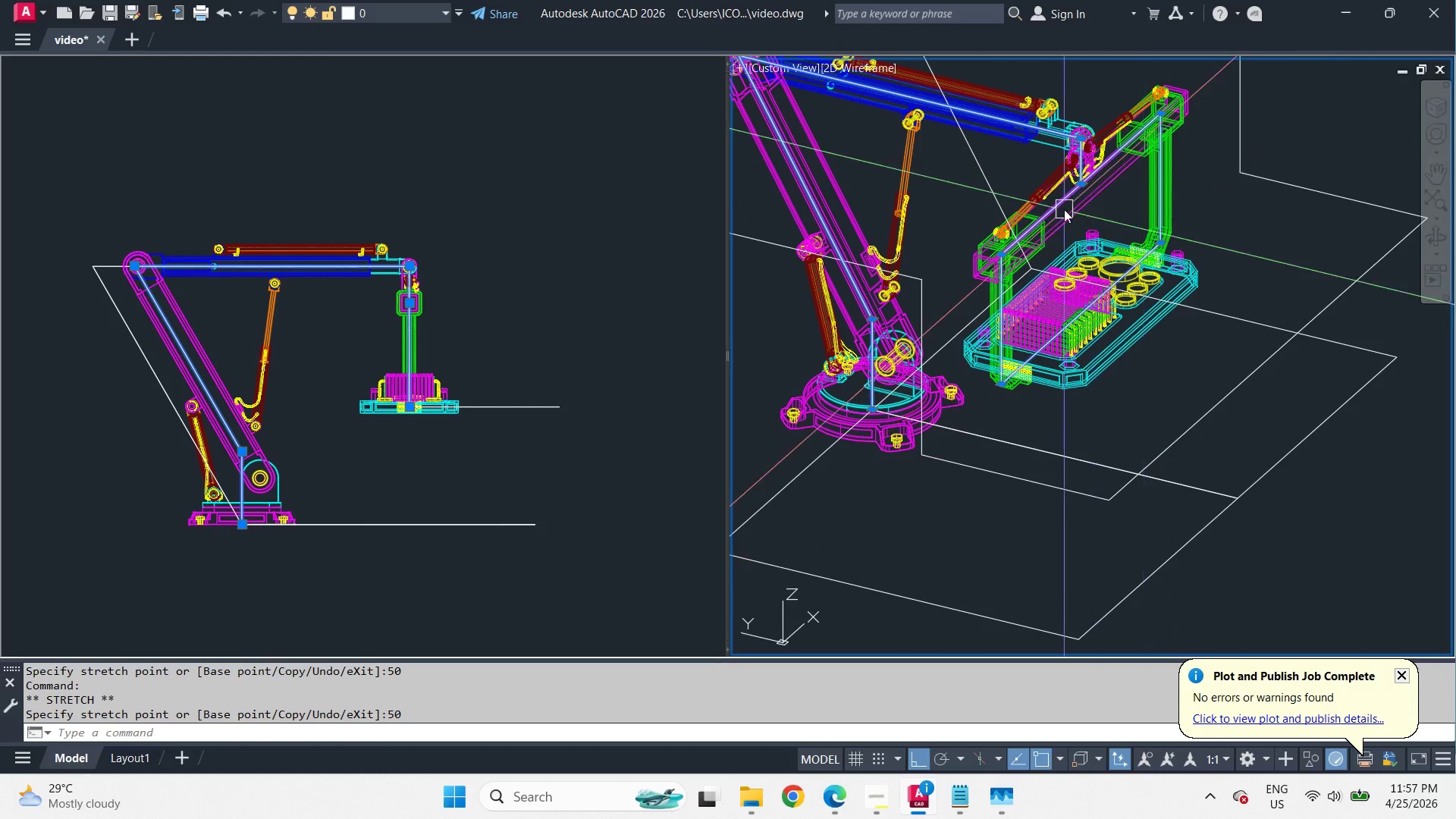 
scroll: coordinate [1016, 243], scroll_direction: up, amount: 2.0
 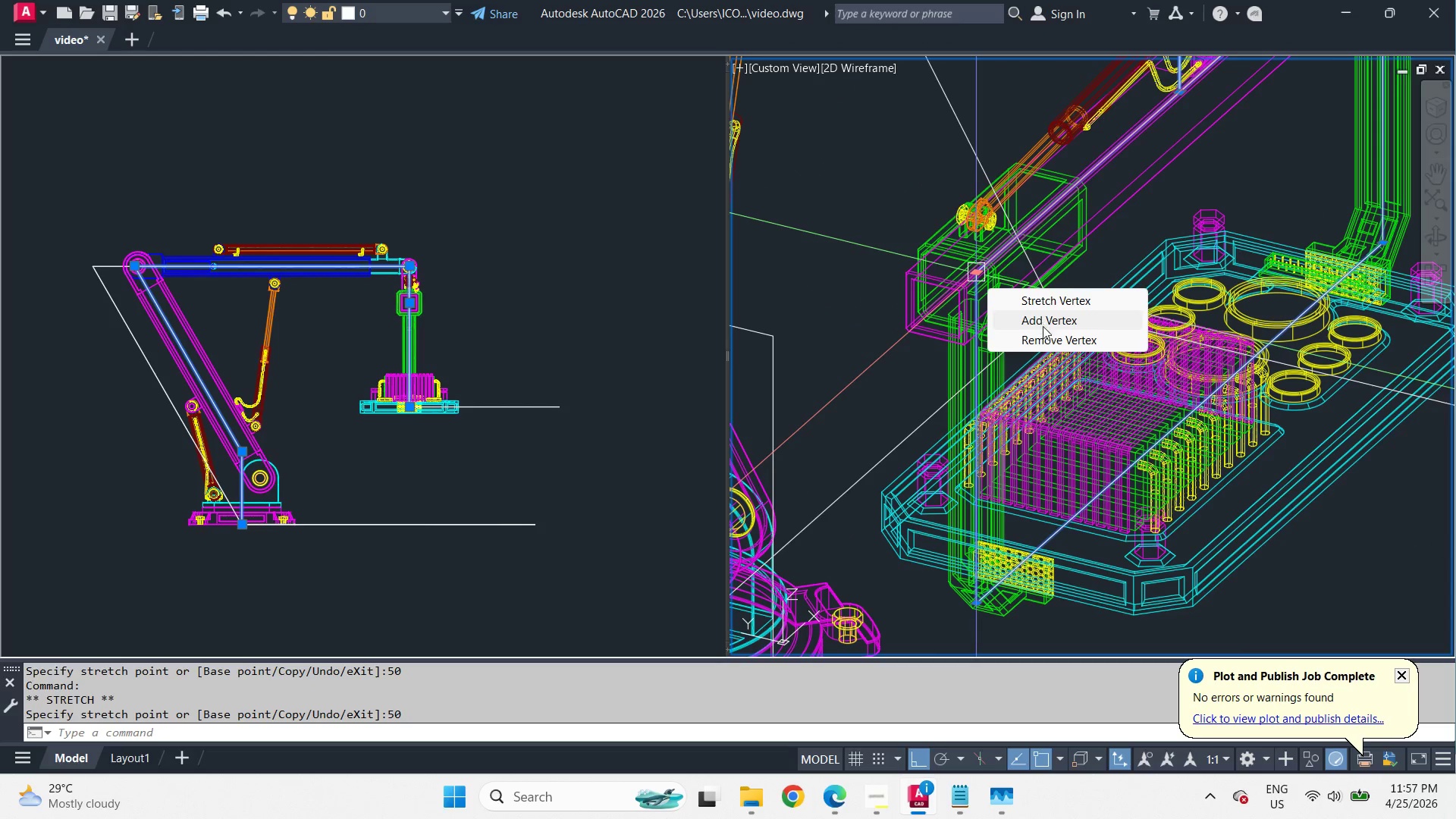 
left_click([1044, 341])
 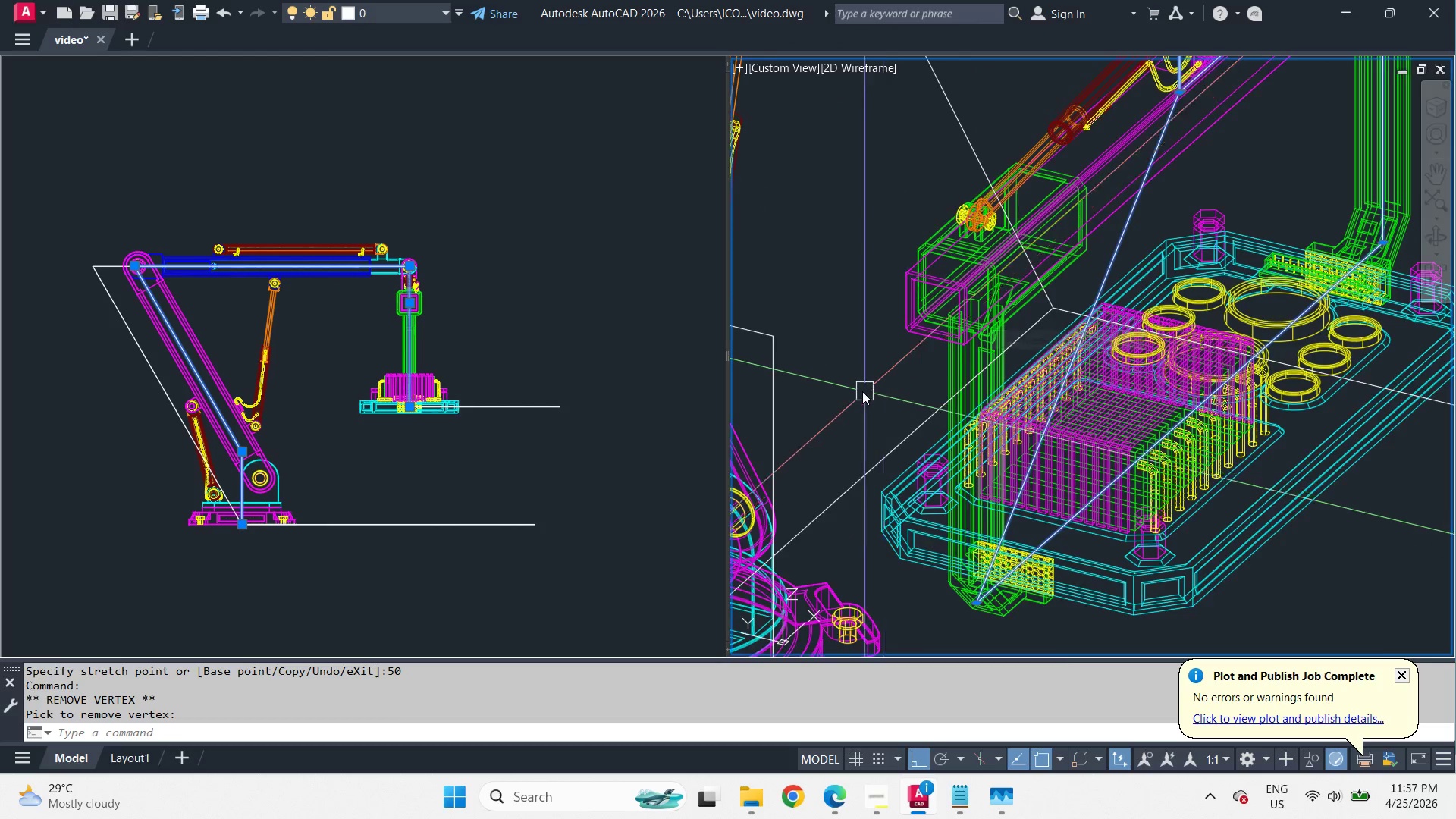 
left_click([1136, 276])
 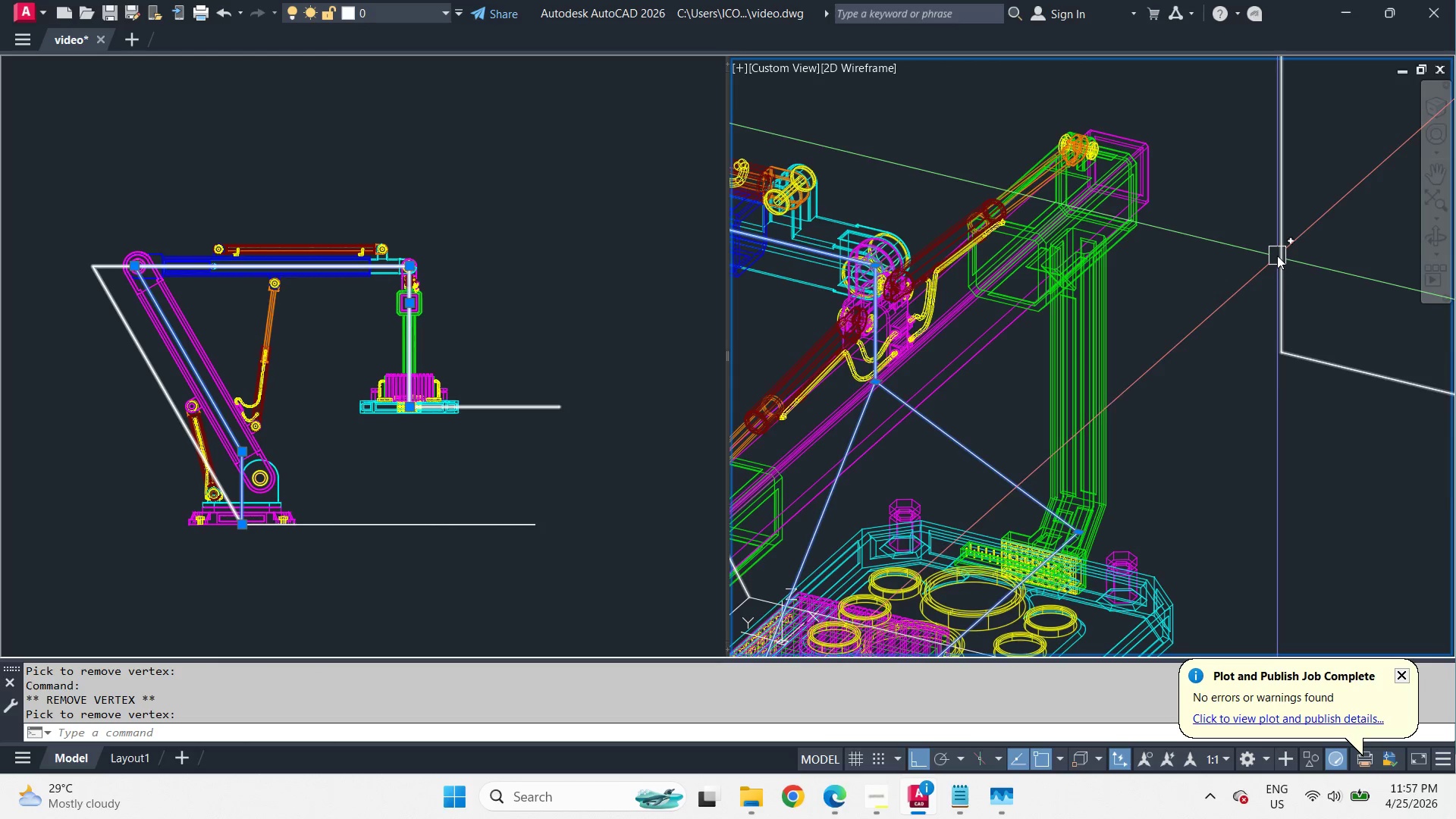 
scroll: coordinate [1055, 205], scroll_direction: none, amount: 0.0
 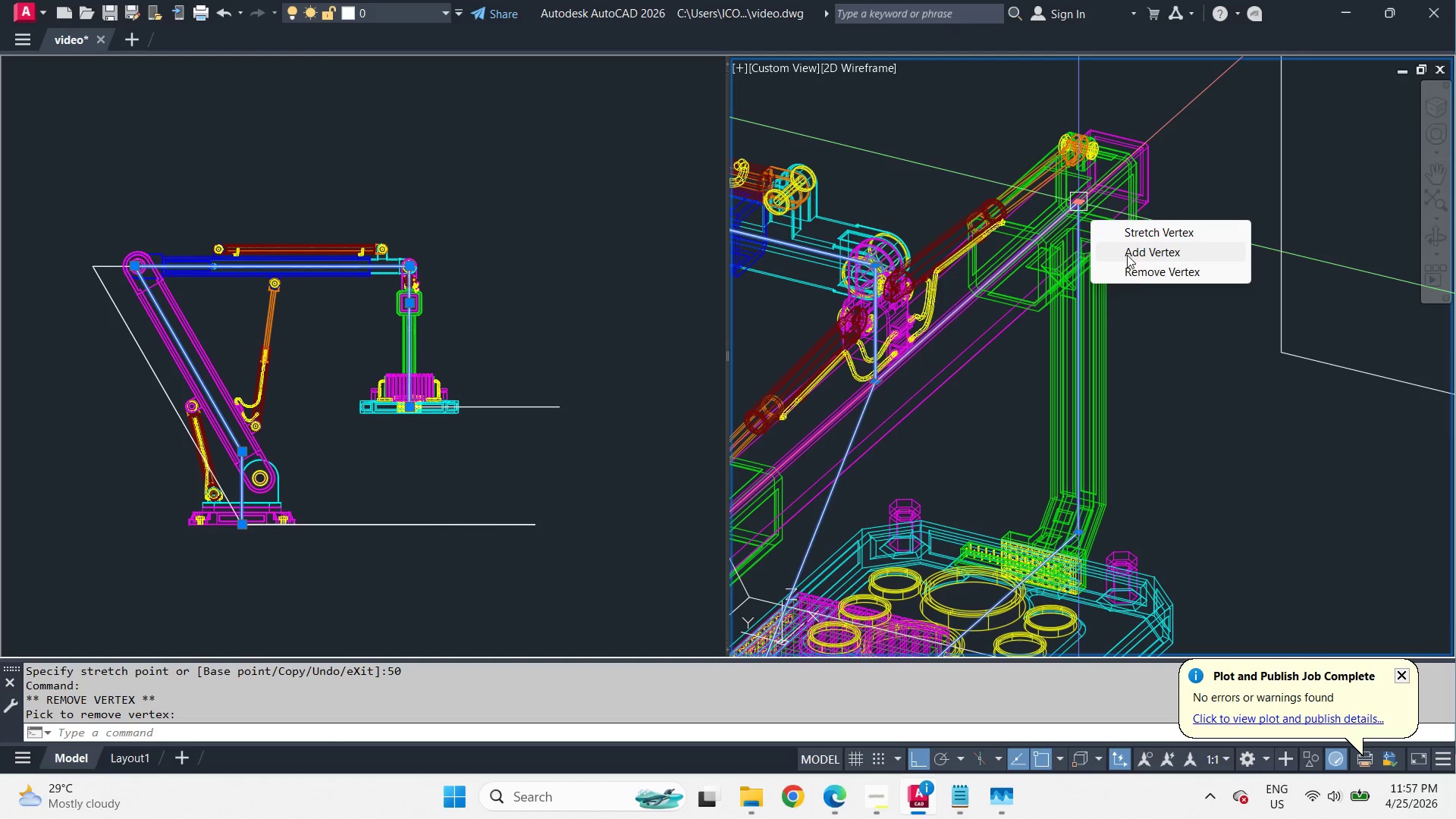 
key(Escape)
 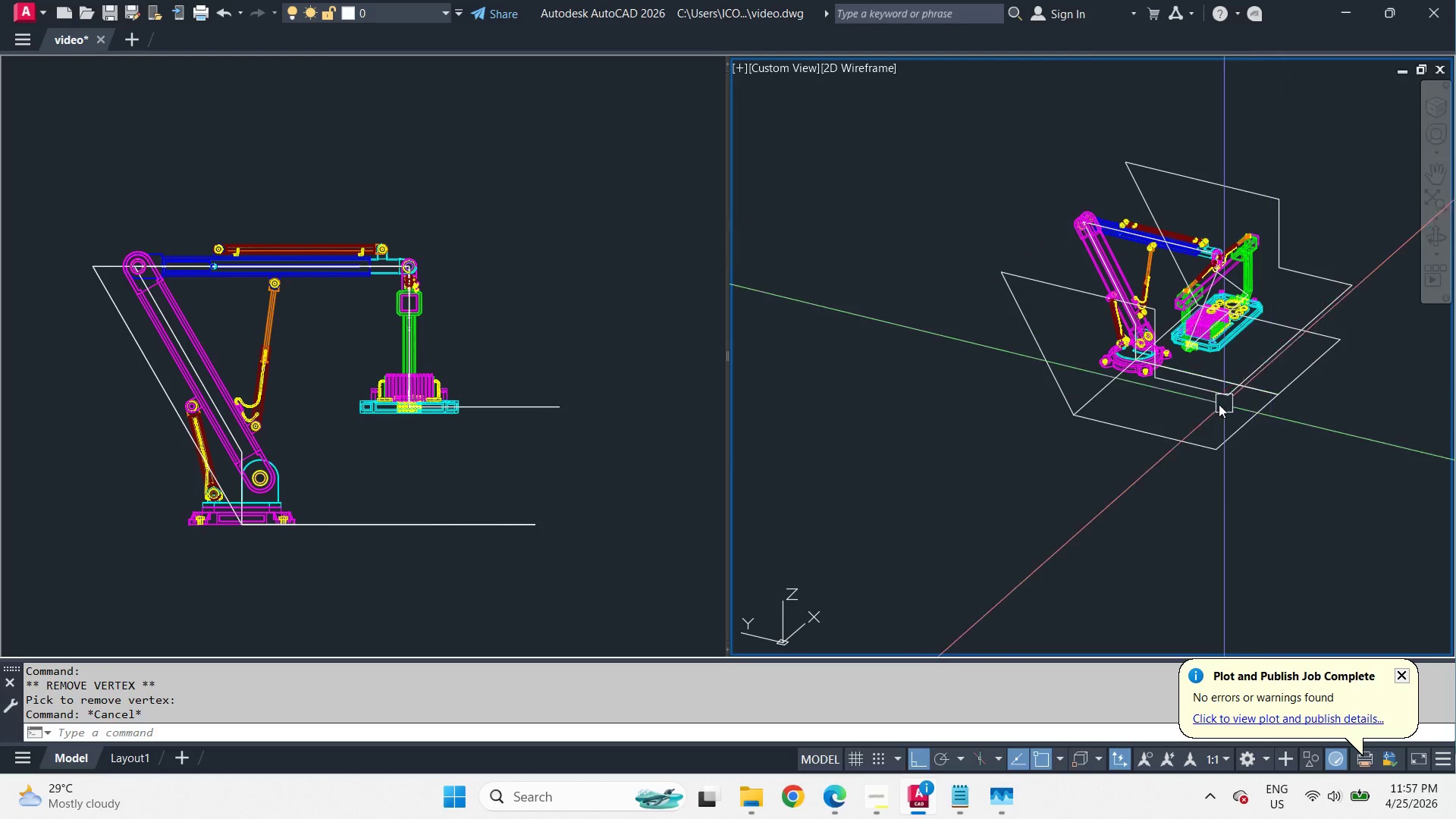 
scroll: coordinate [1279, 252], scroll_direction: down, amount: 4.0
 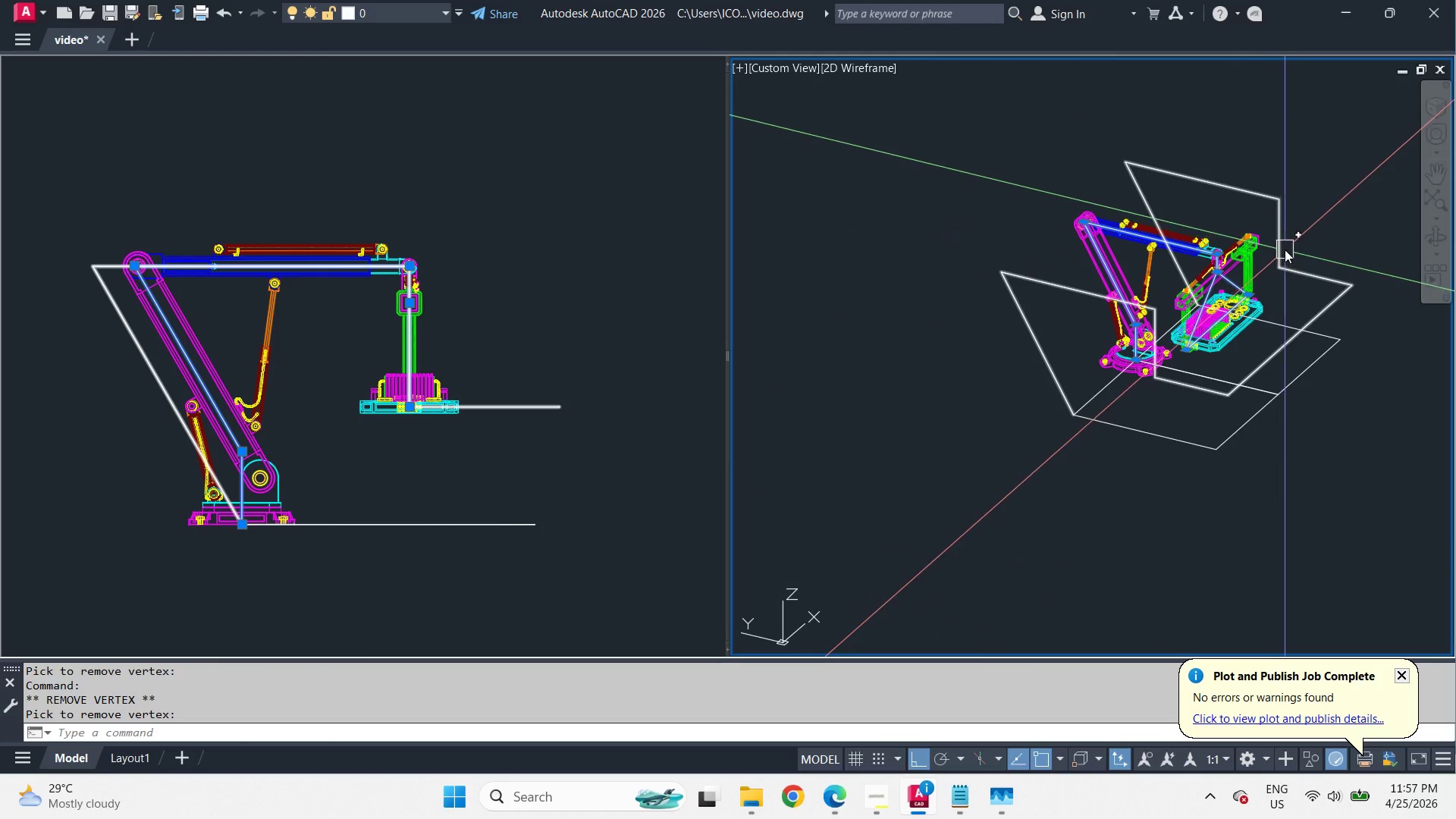 
key(A)
 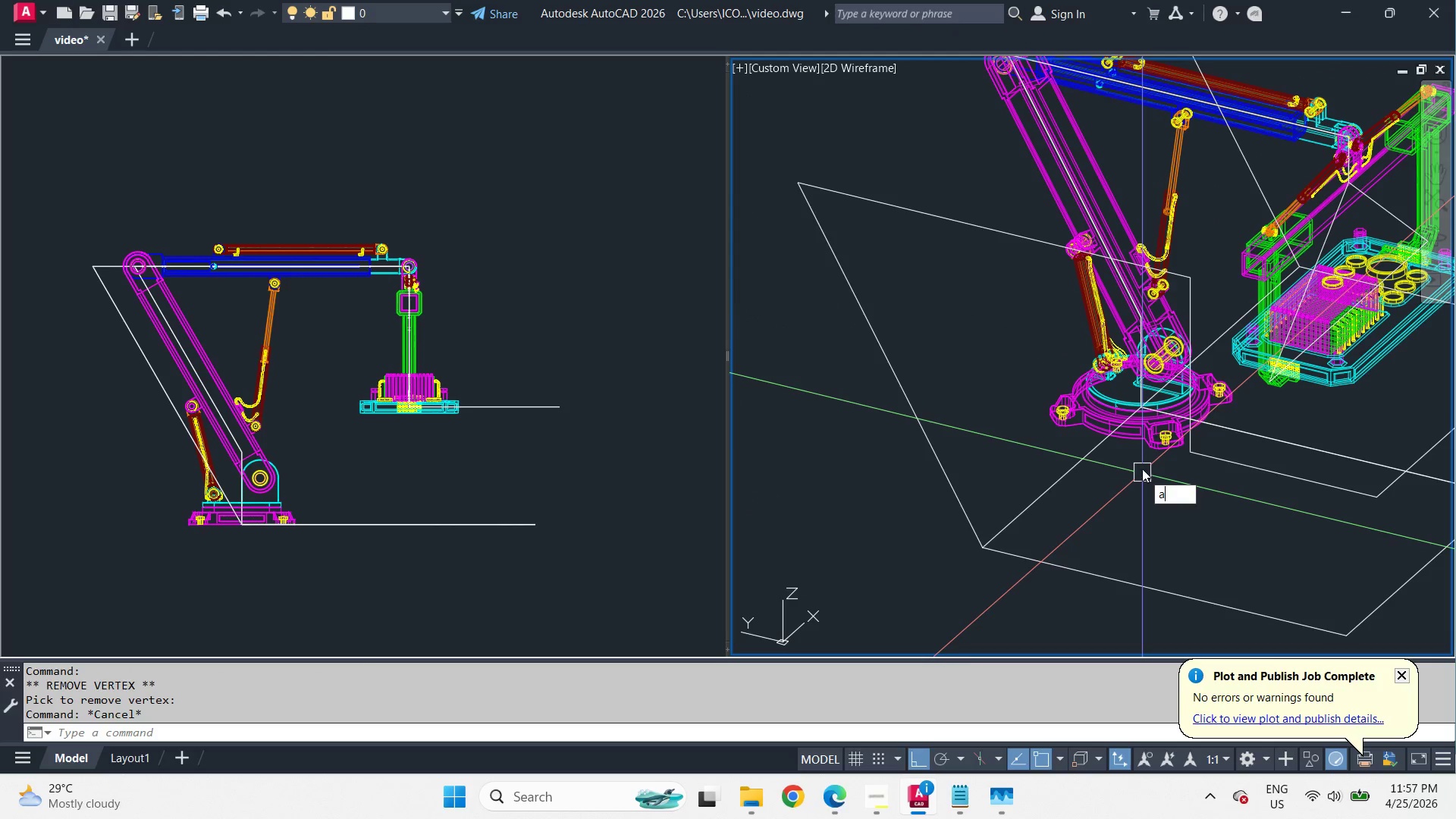 
scroll: coordinate [1162, 382], scroll_direction: up, amount: 2.0
 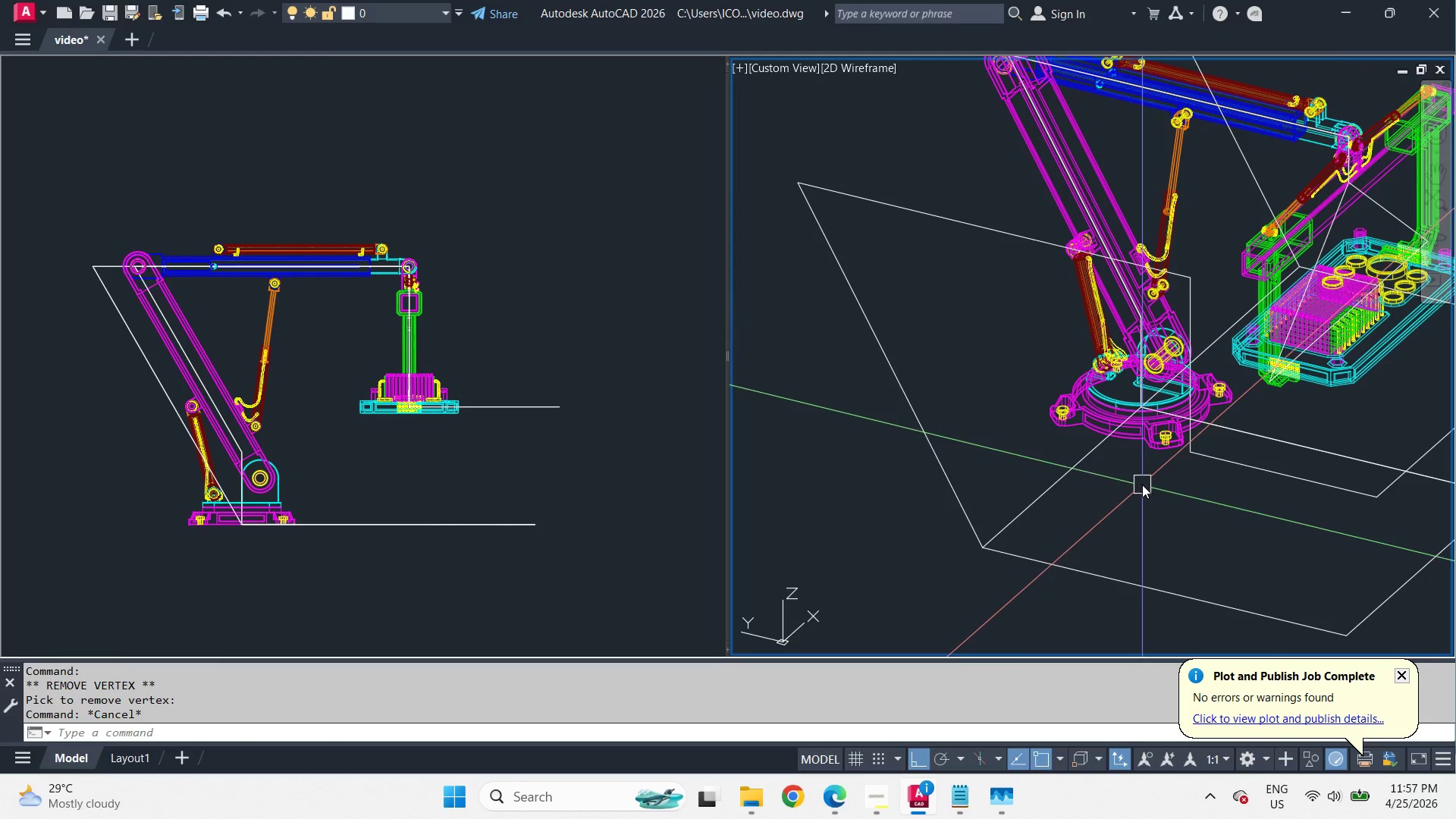 
type(ni )
 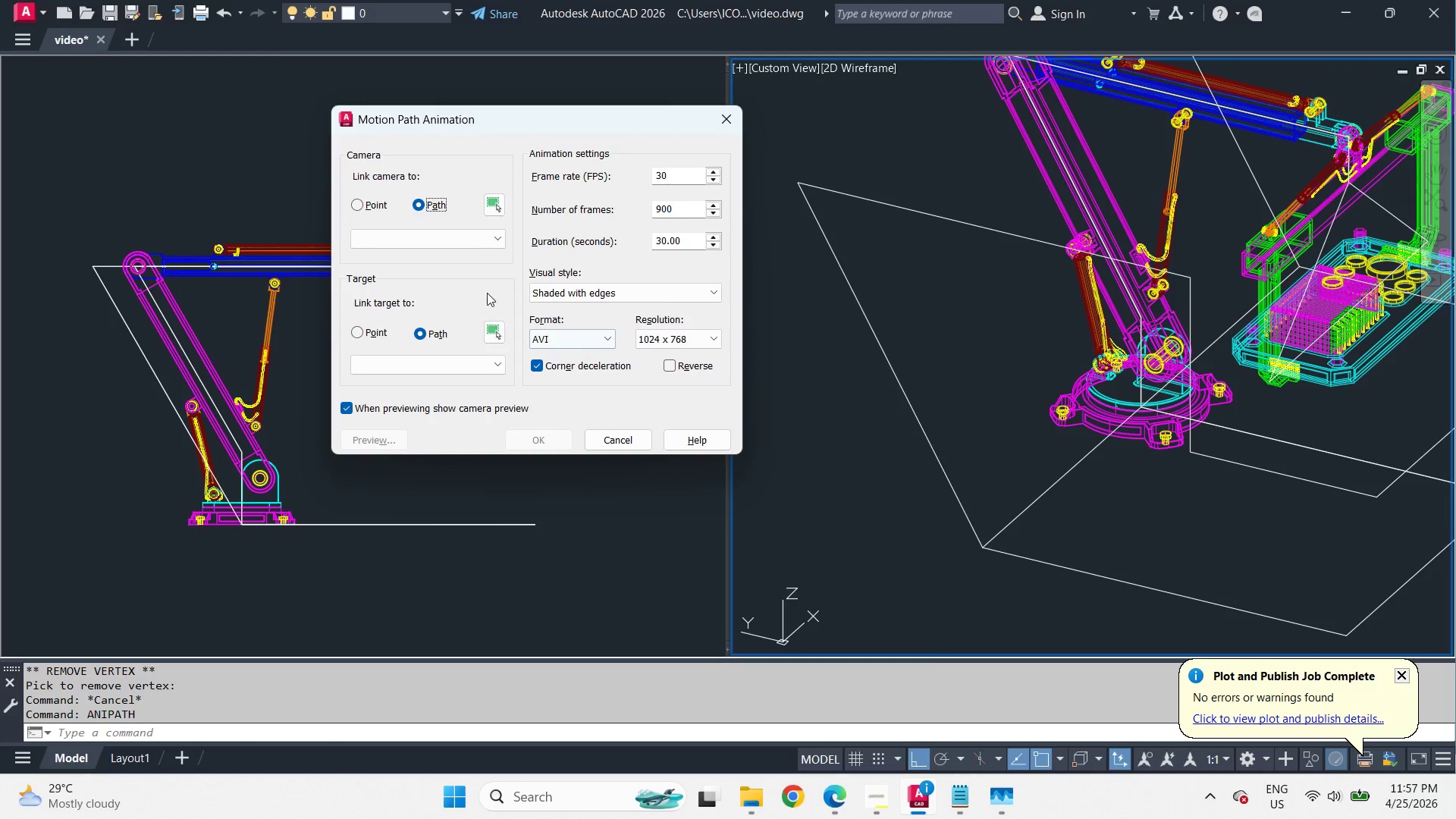 
left_click([497, 209])
 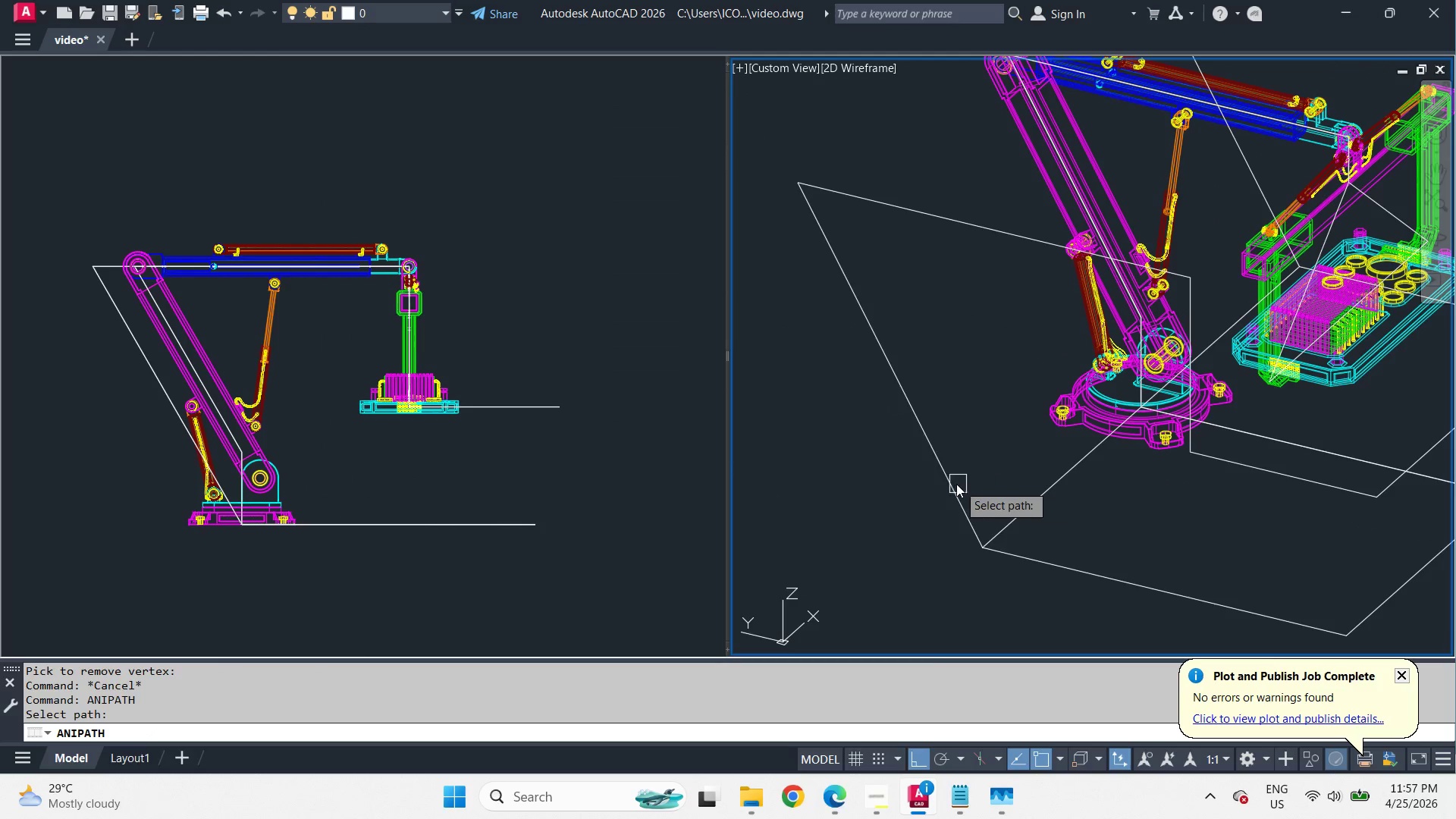 
left_click([948, 485])
 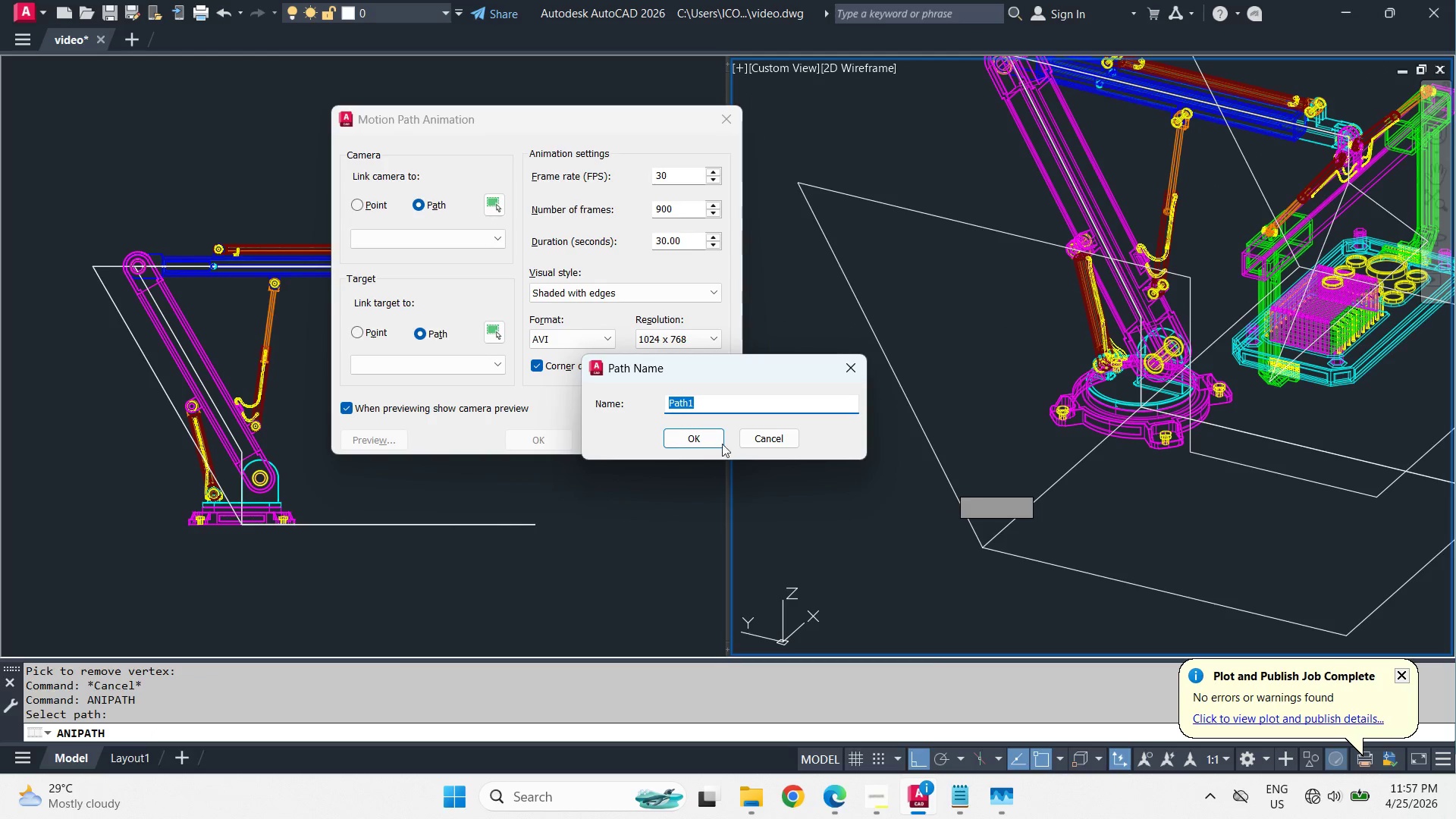 
left_click([682, 441])
 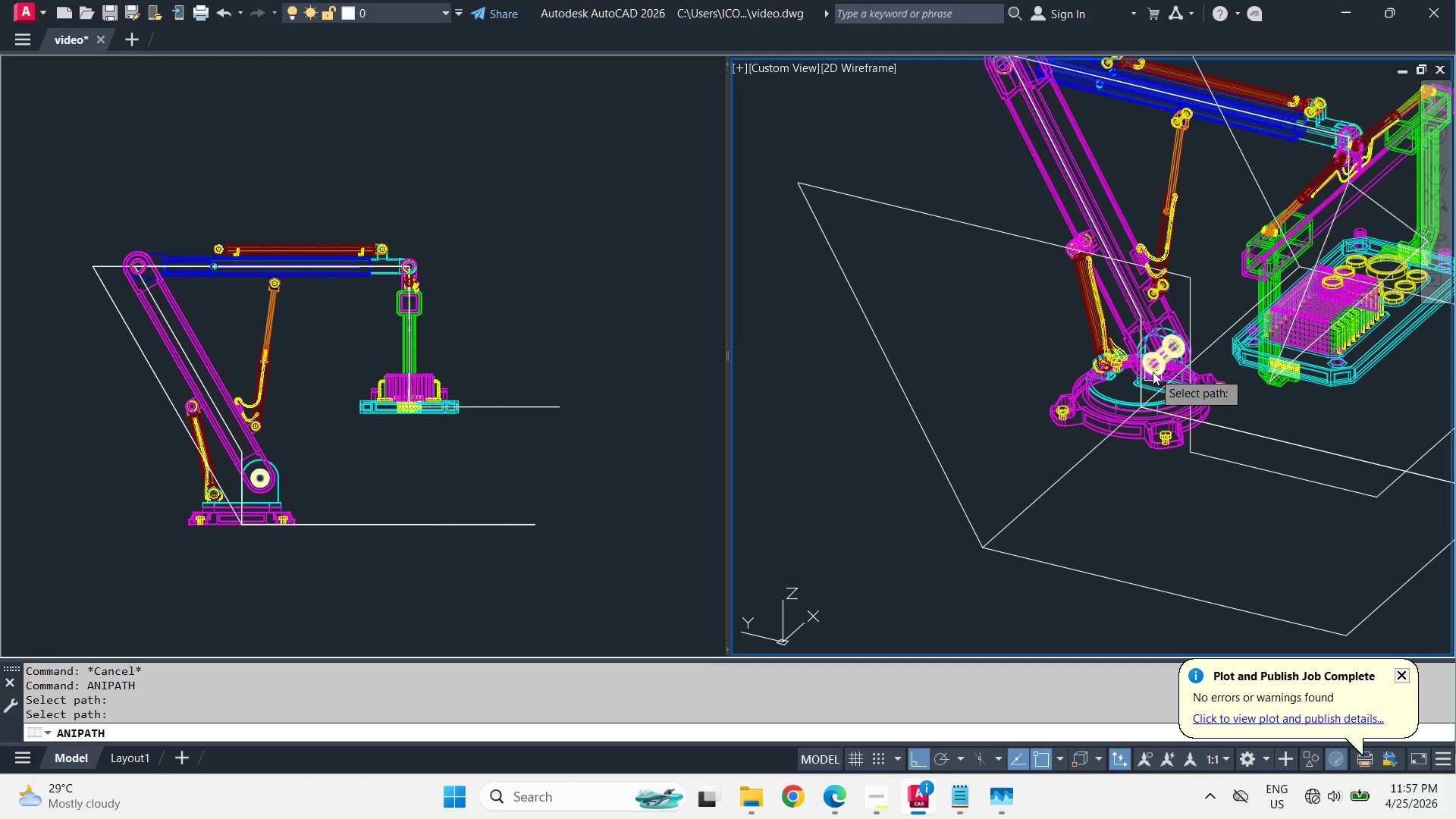 
left_click([1138, 373])
 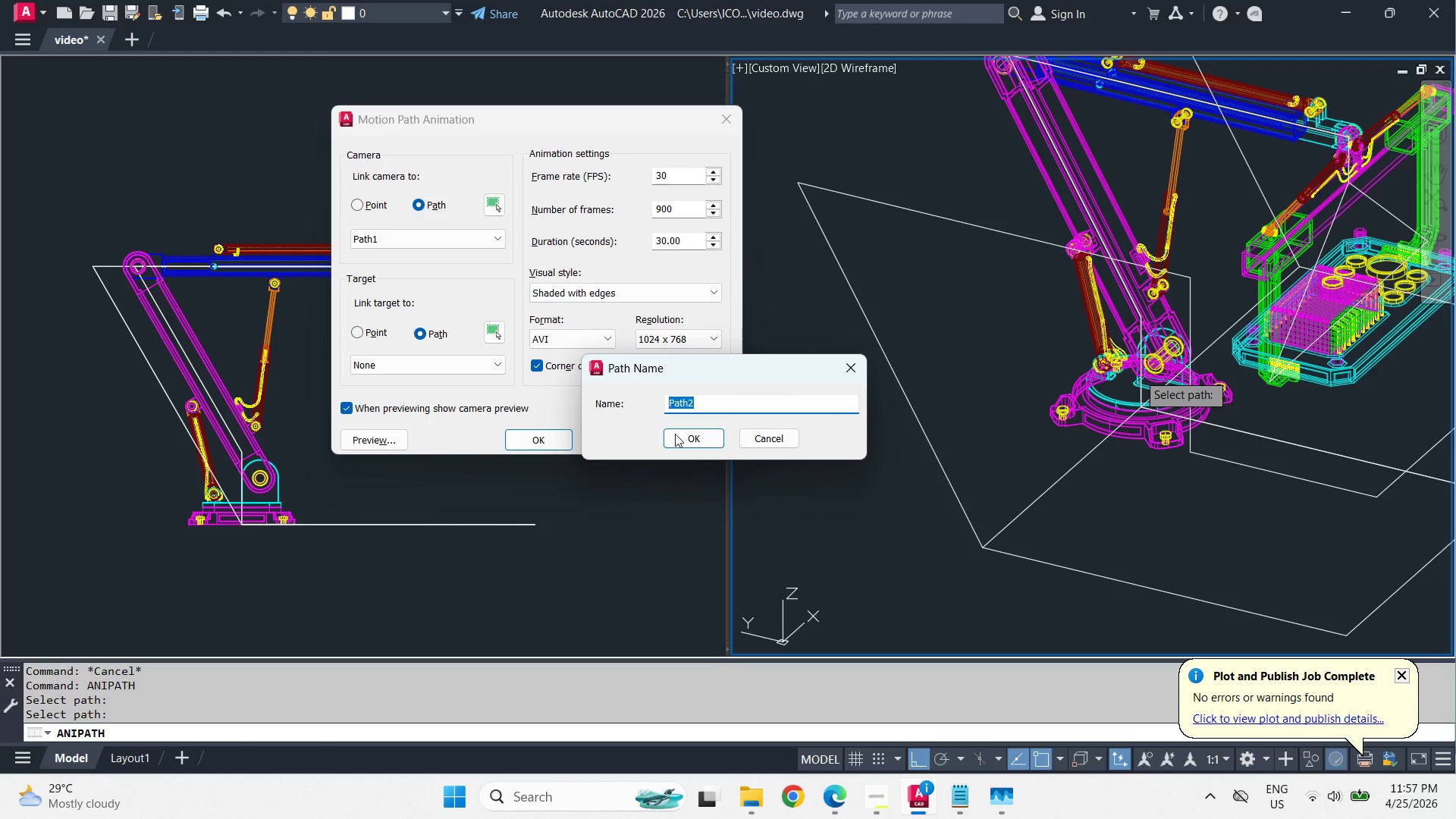 
left_click([678, 437])
 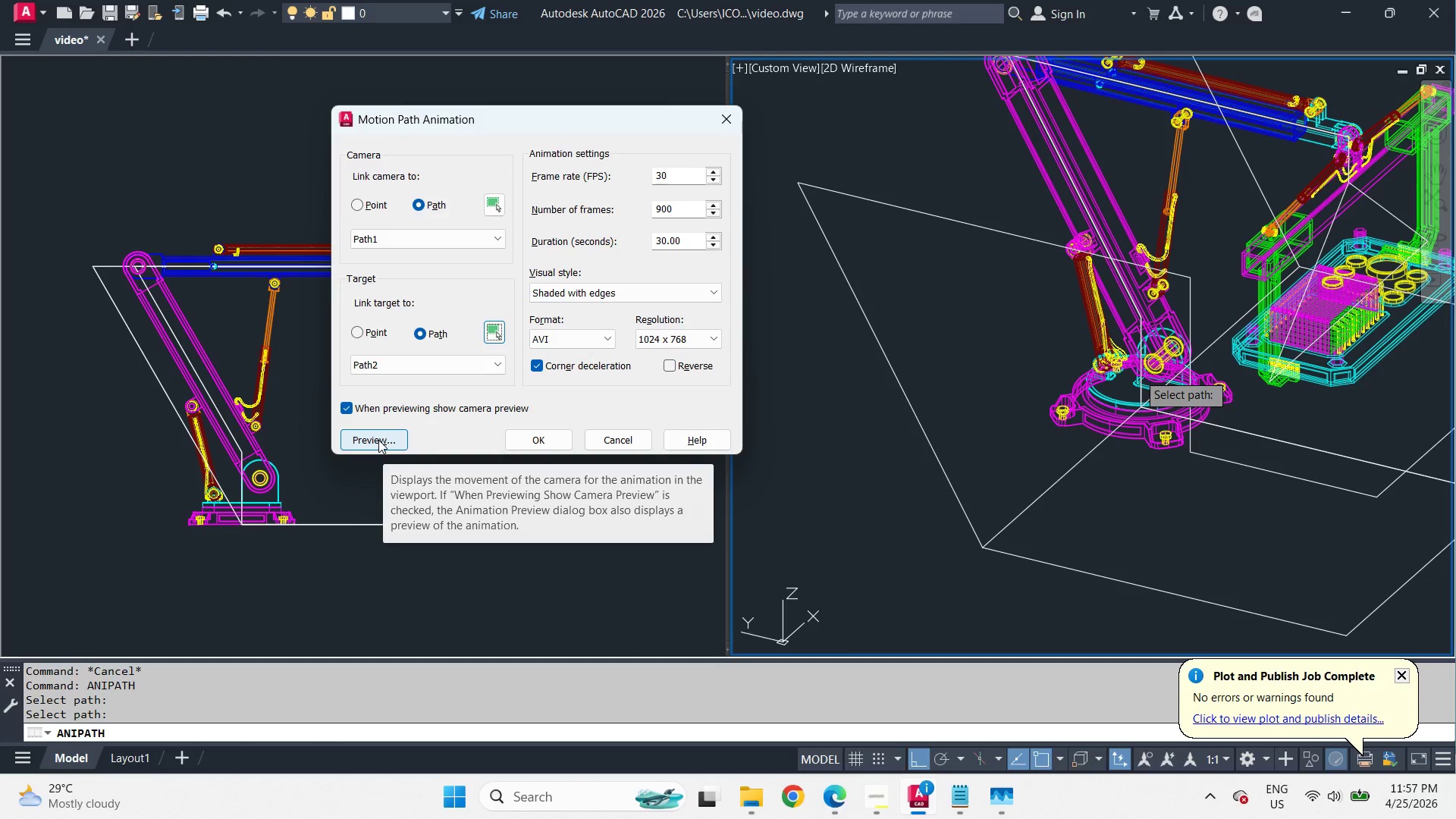 
left_click([378, 440])
 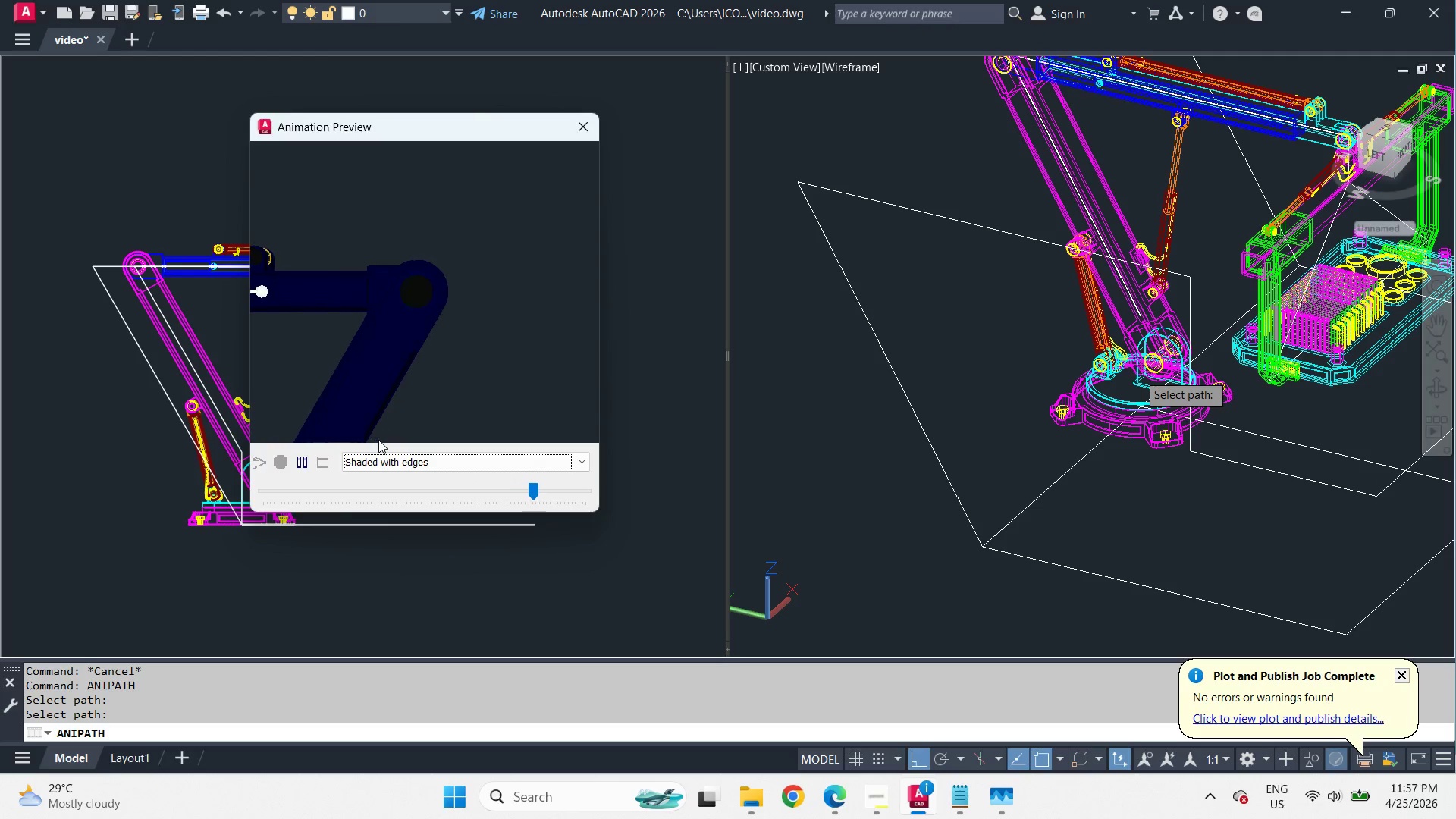 
wait(17.8)
 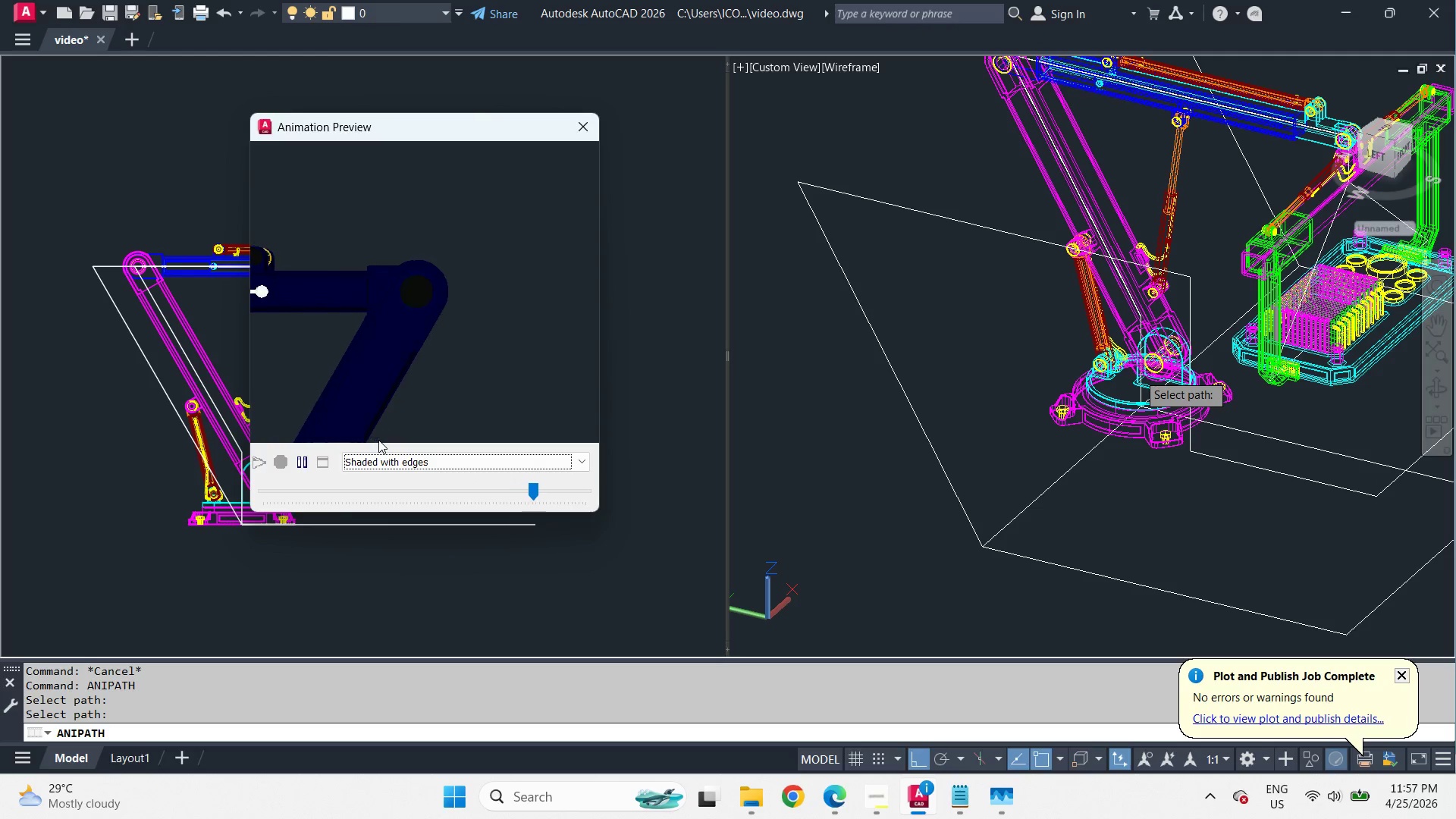 
left_click([585, 124])
 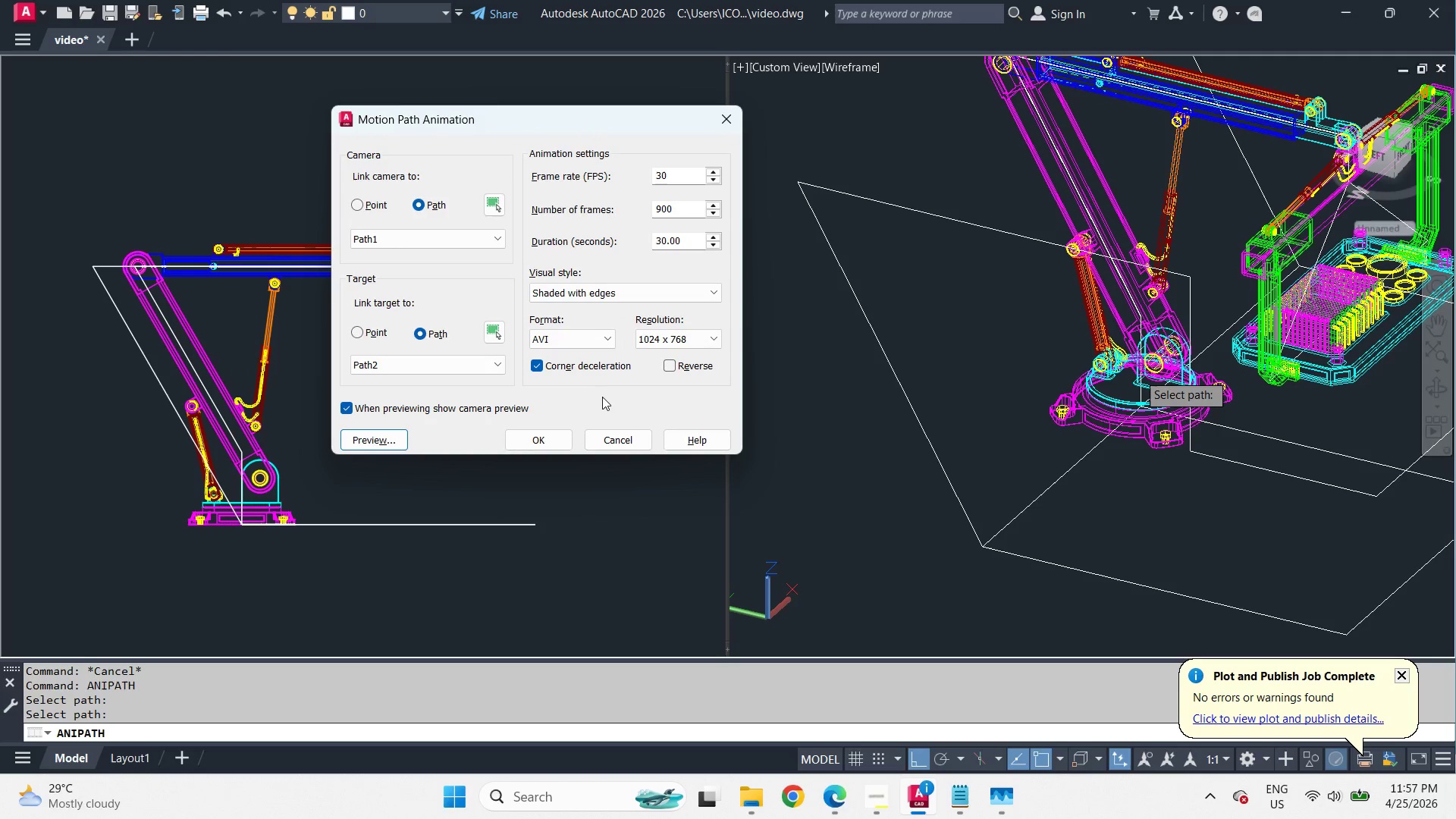 
left_click([616, 441])
 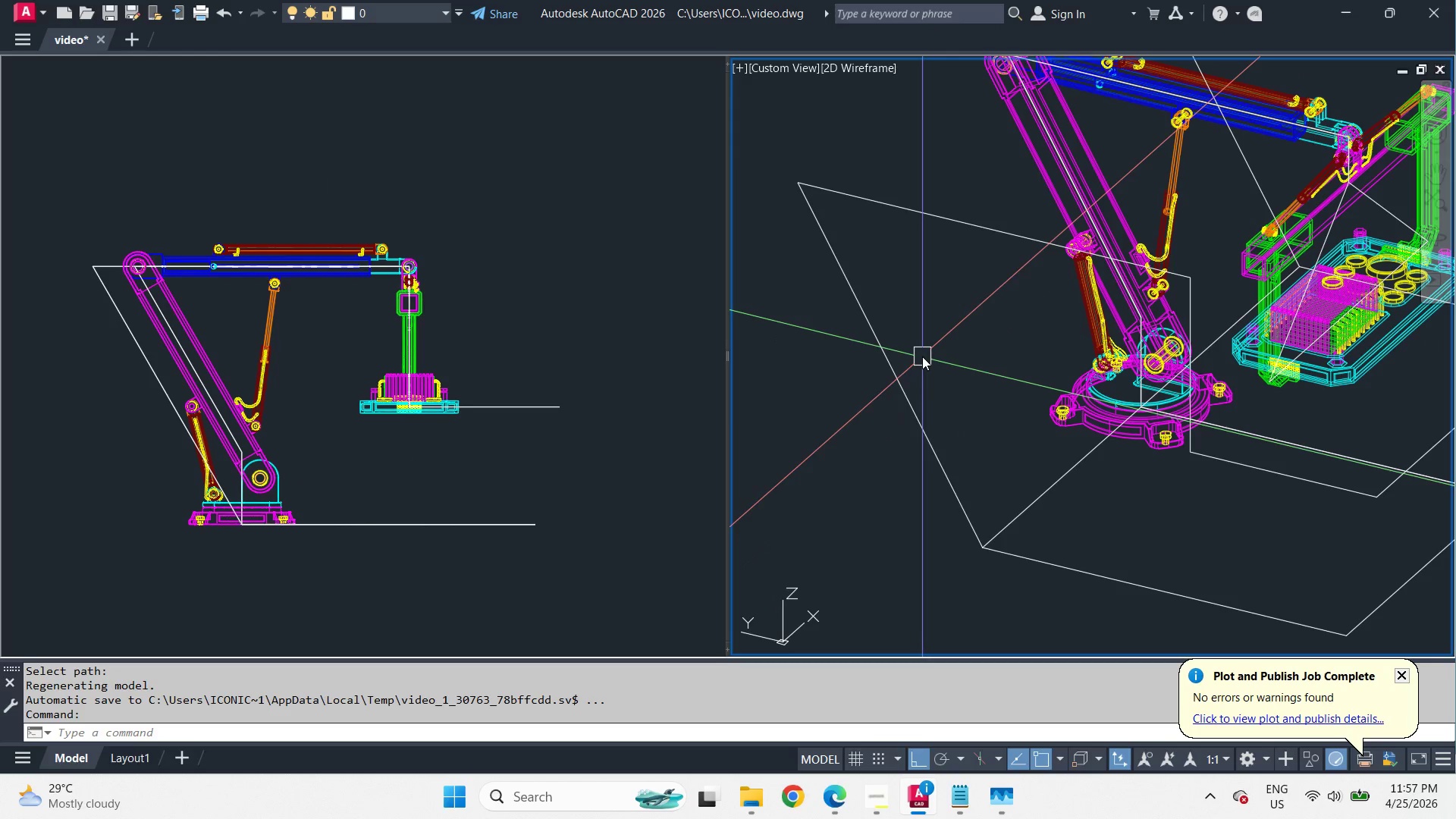 
left_click([1053, 455])
 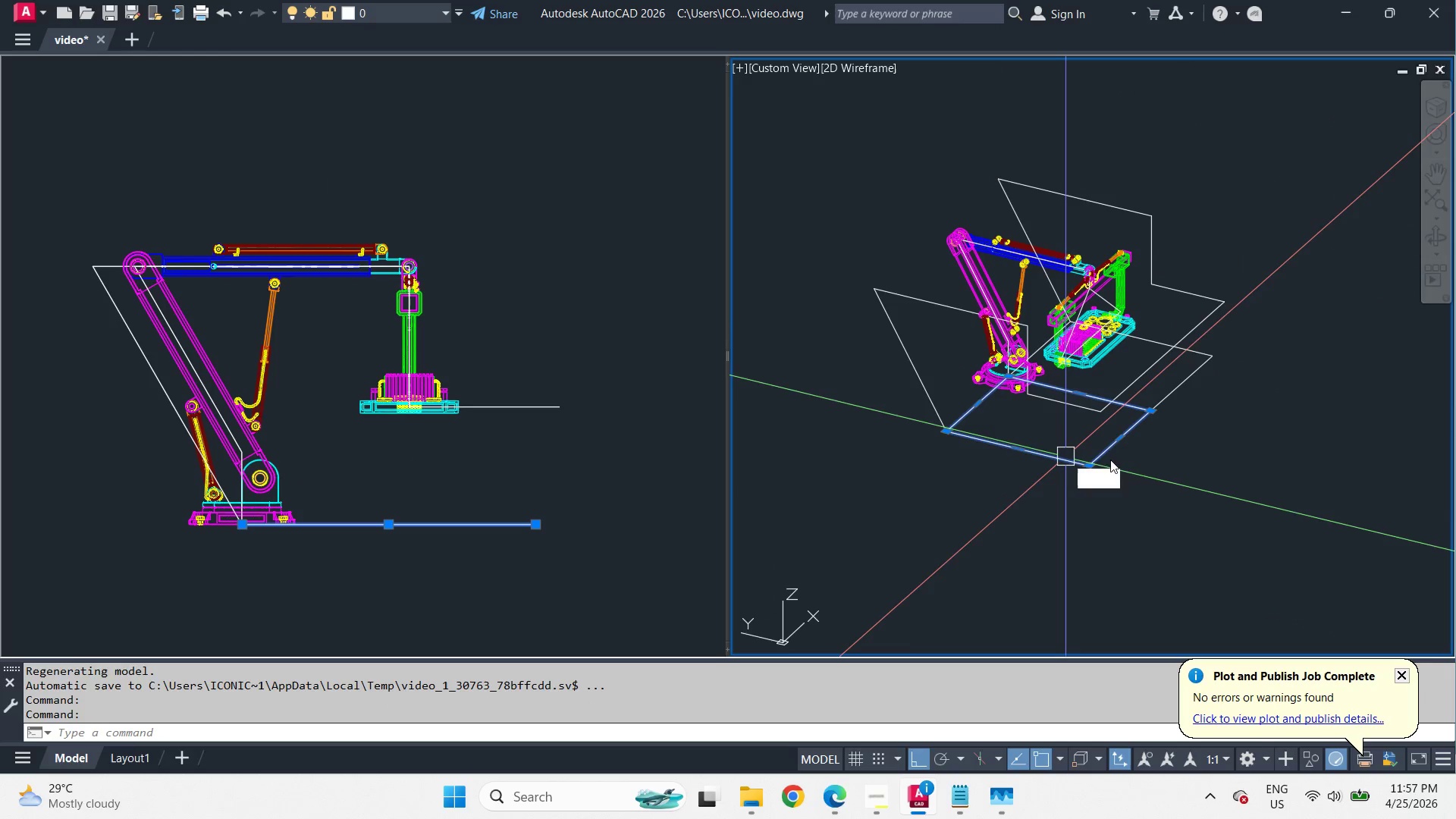 
key(E)
 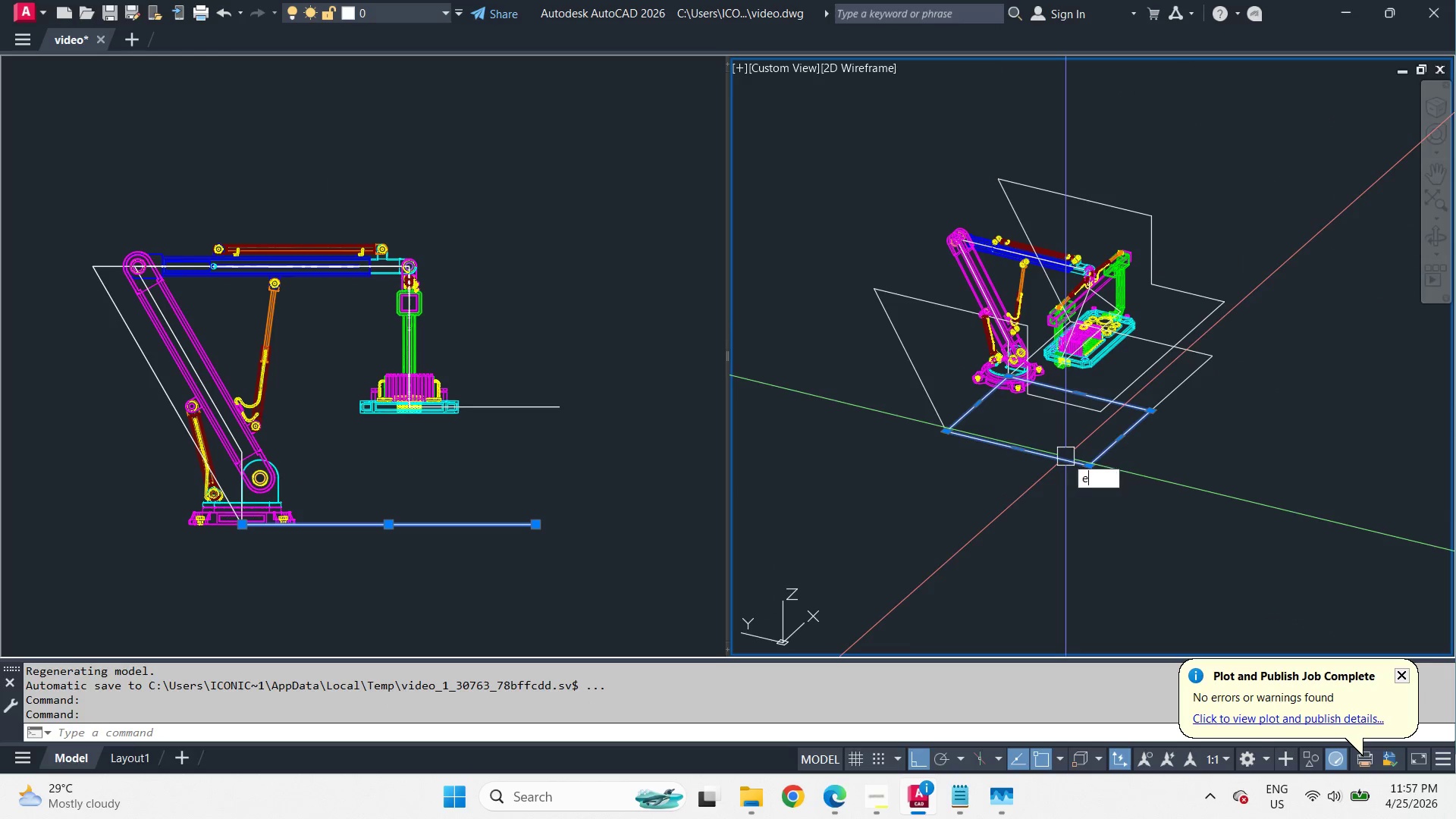 
key(Space)
 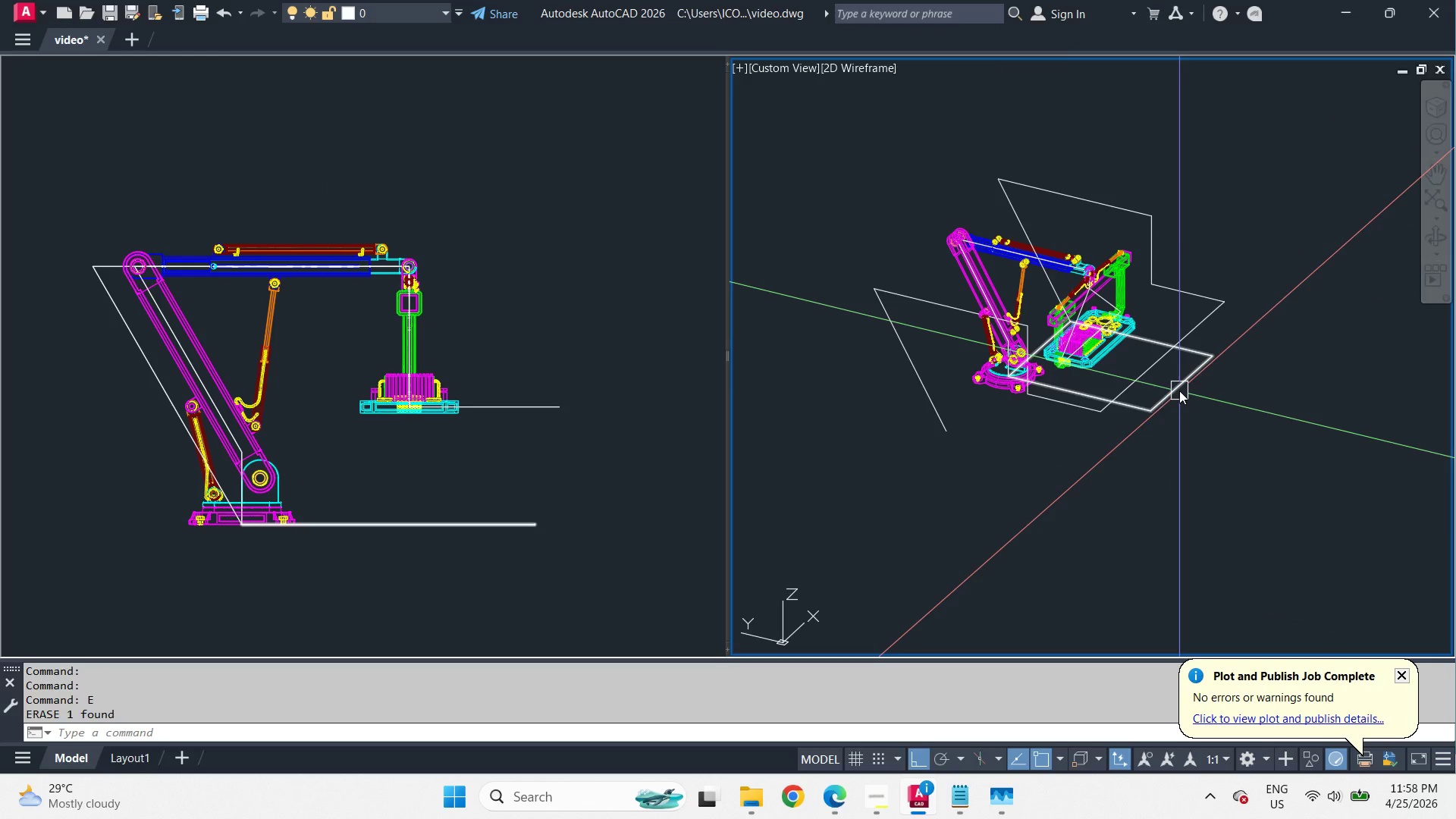 
left_click([1179, 391])
 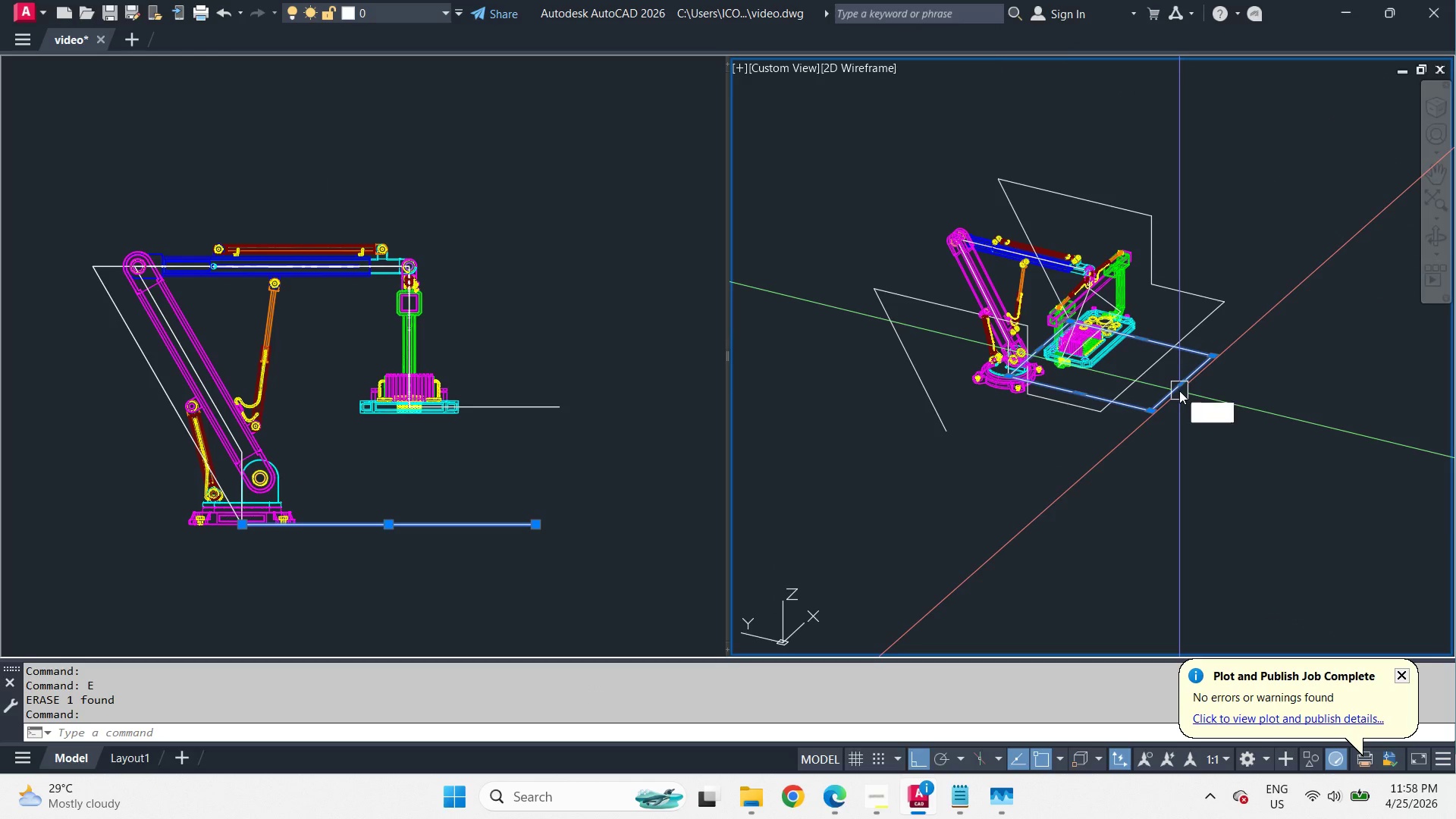 
key(E)
 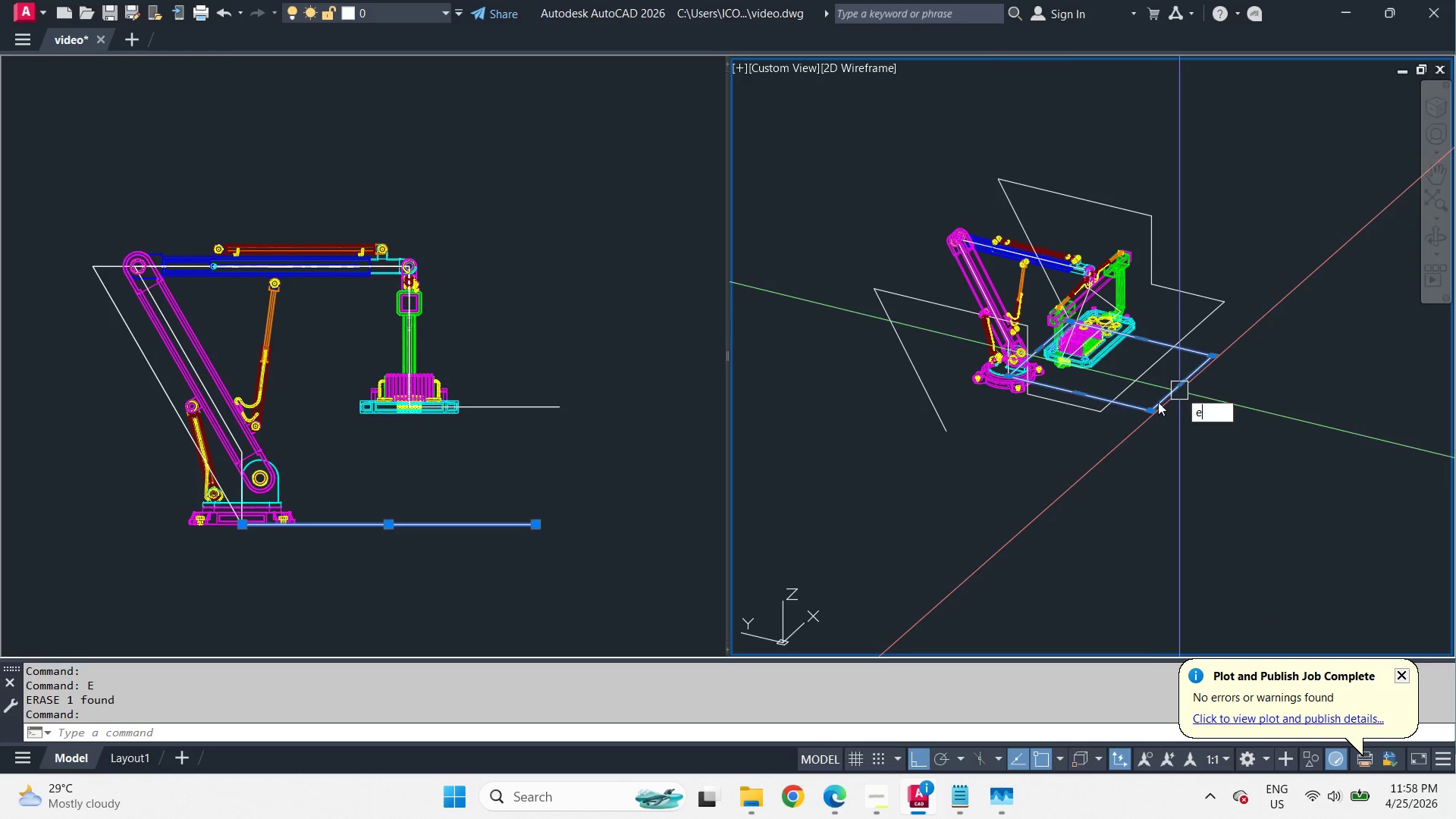 
key(Space)
 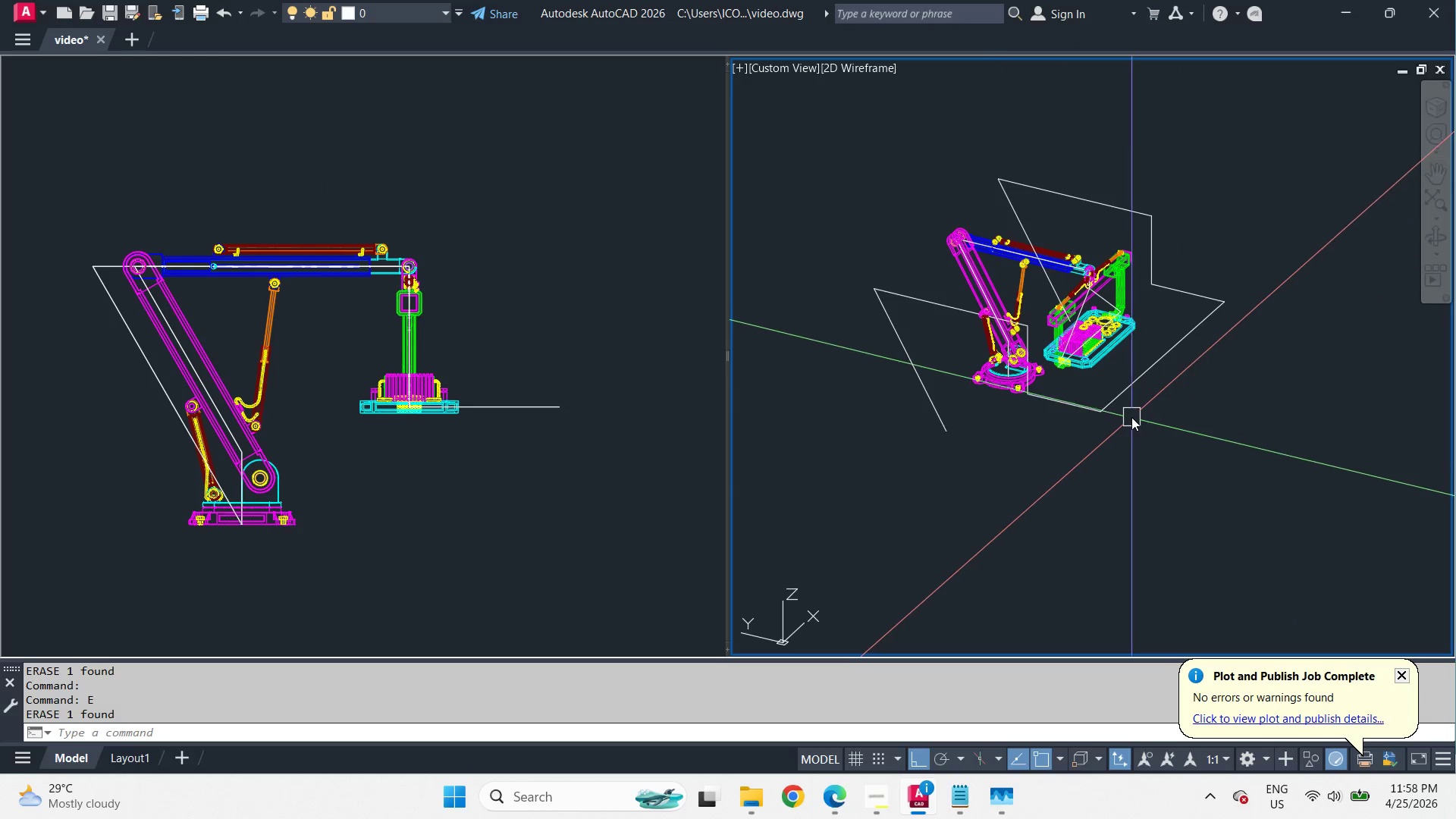 
scroll: coordinate [922, 356], scroll_direction: down, amount: 2.0
 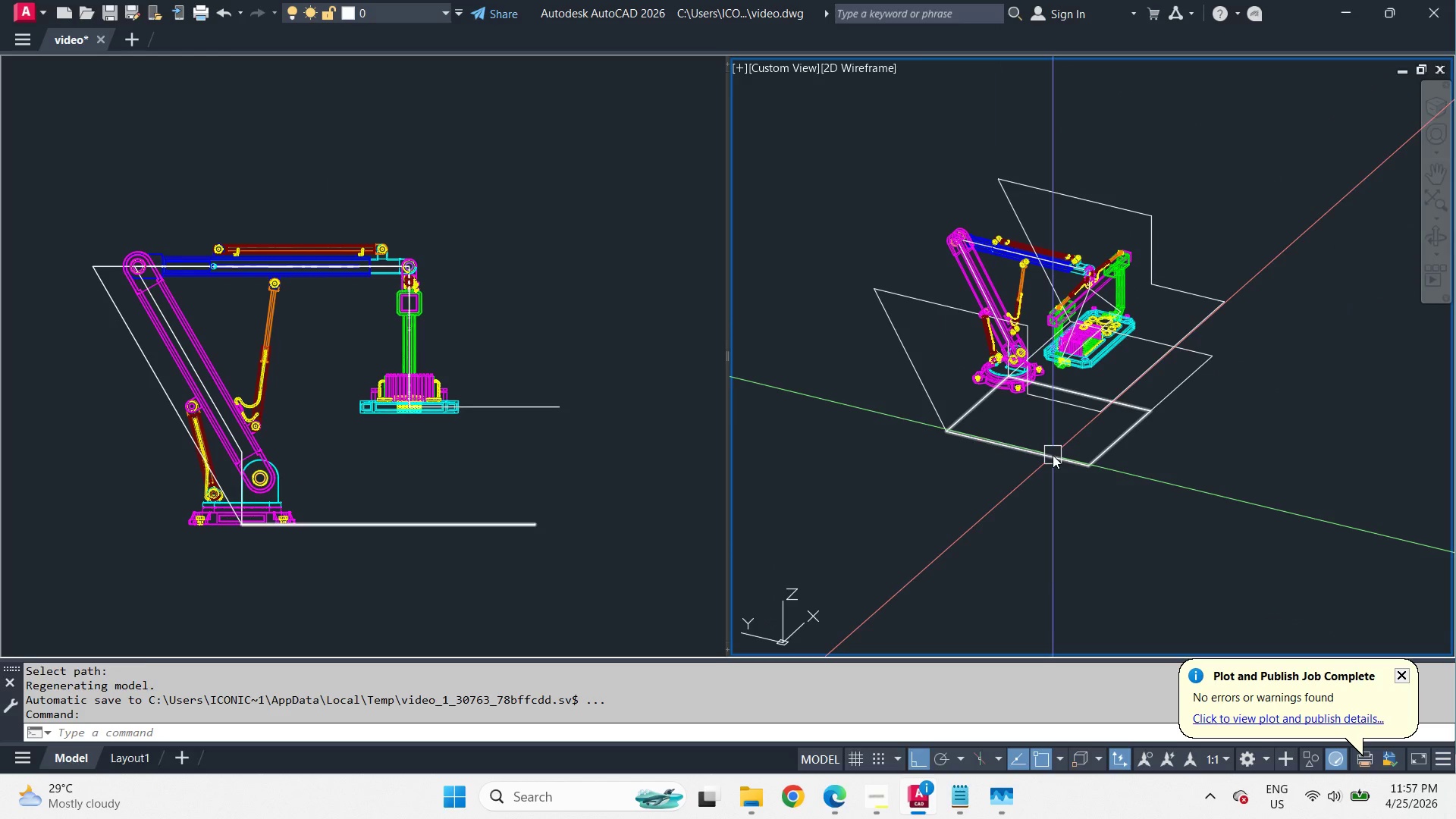 
scroll: coordinate [1129, 414], scroll_direction: up, amount: 2.0
 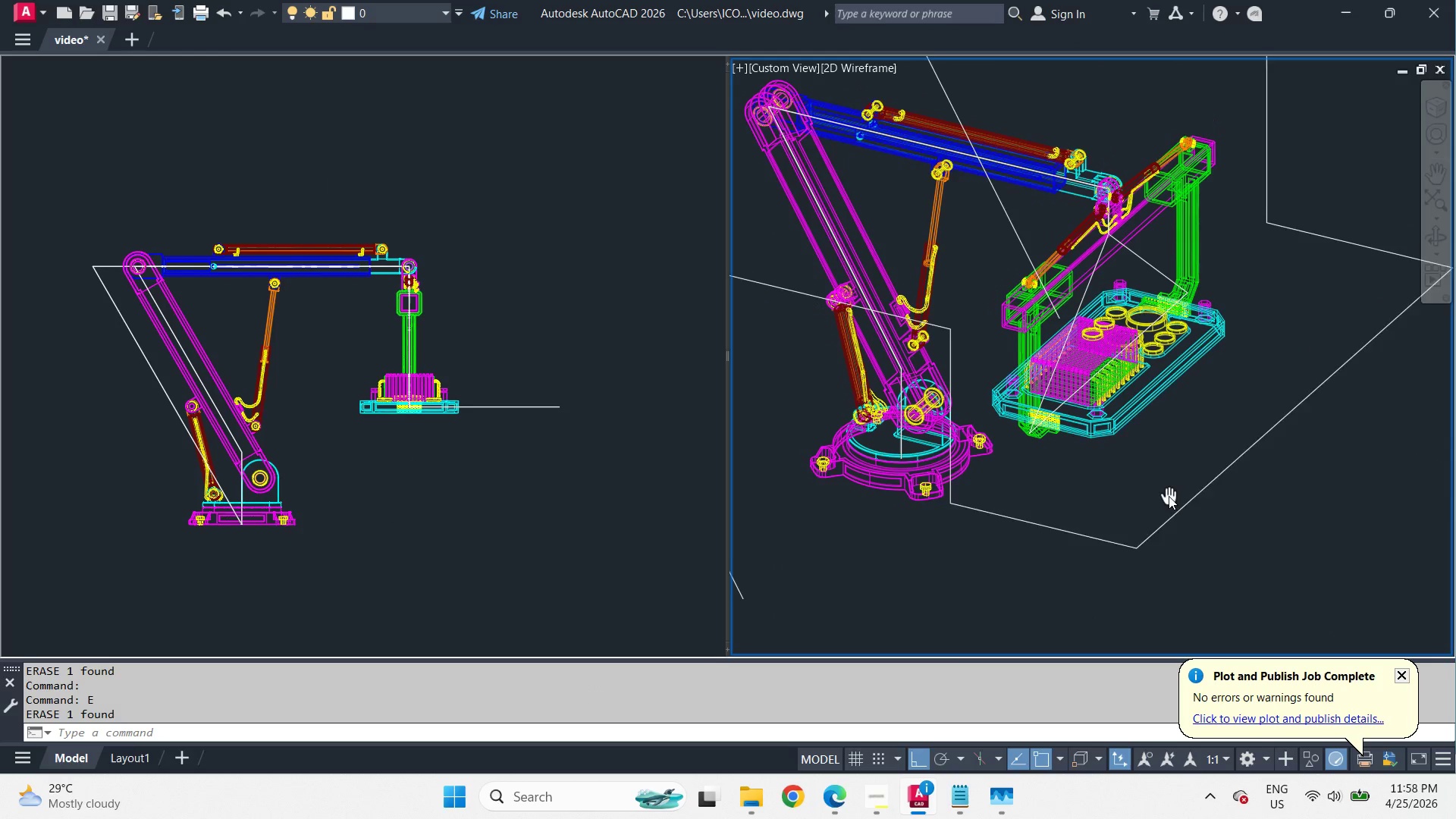 
left_click([1165, 523])
 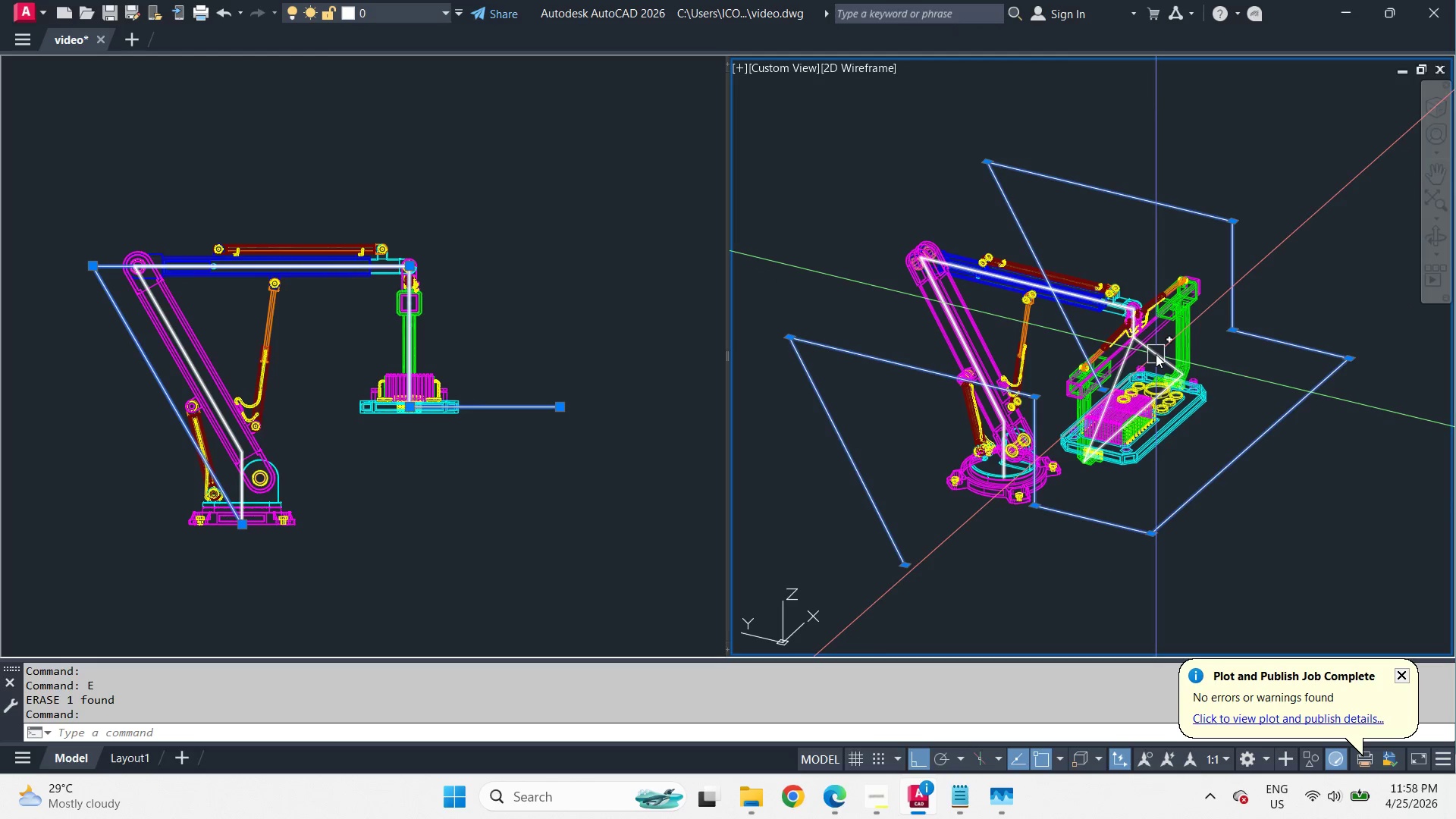 
left_click([1156, 354])
 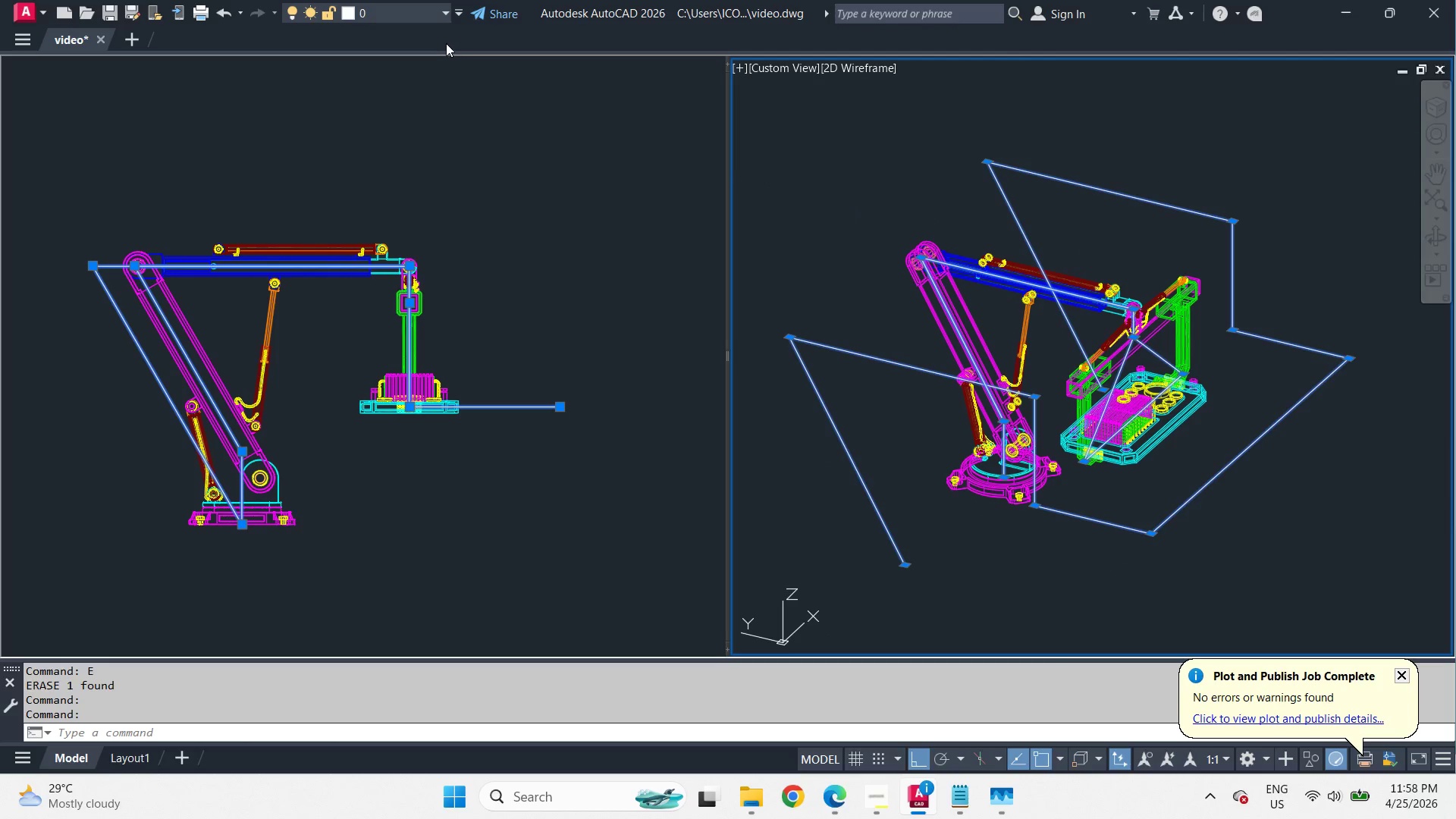 
scroll: coordinate [1171, 501], scroll_direction: down, amount: 1.0
 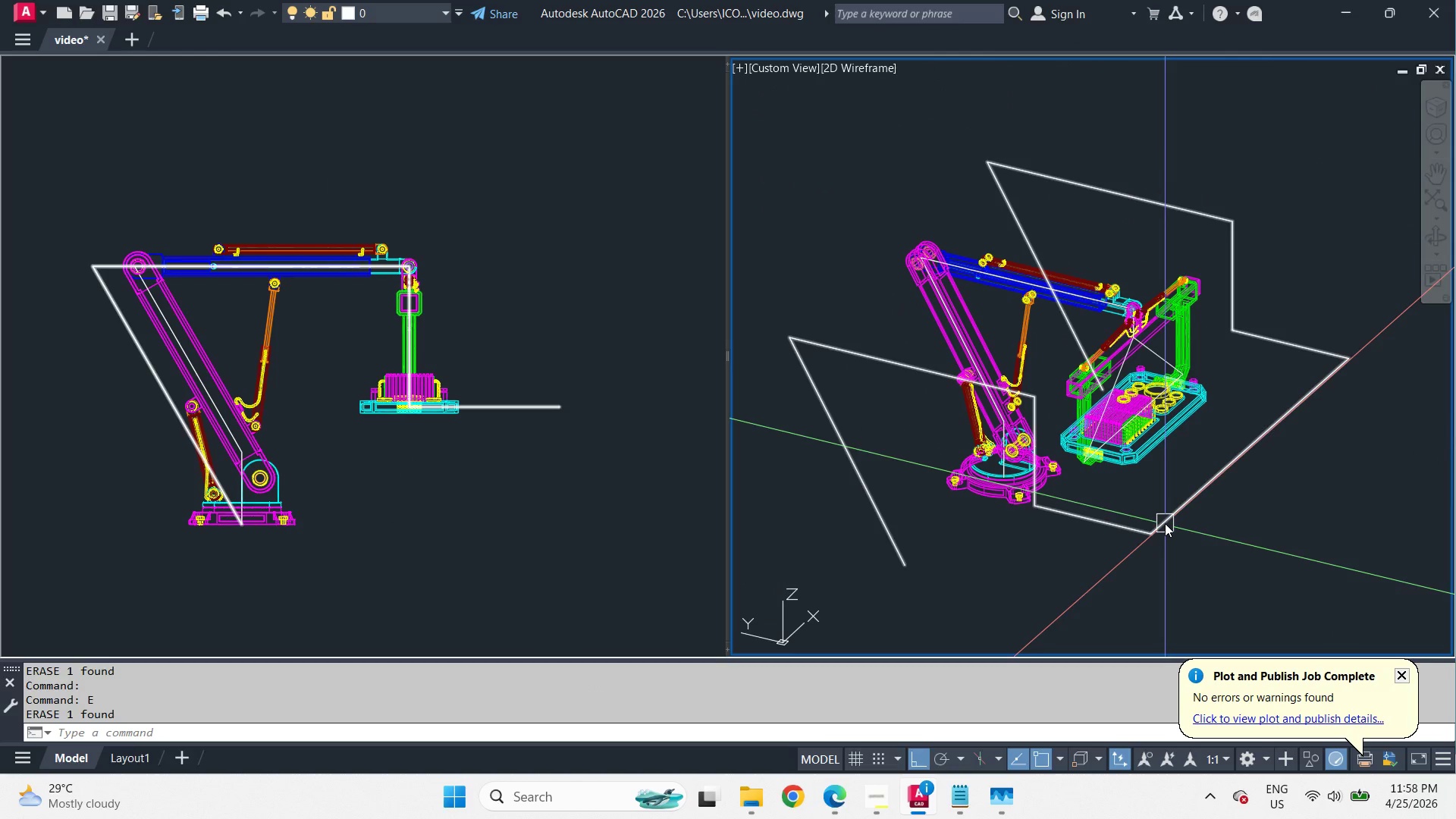 
left_click([419, 18])
 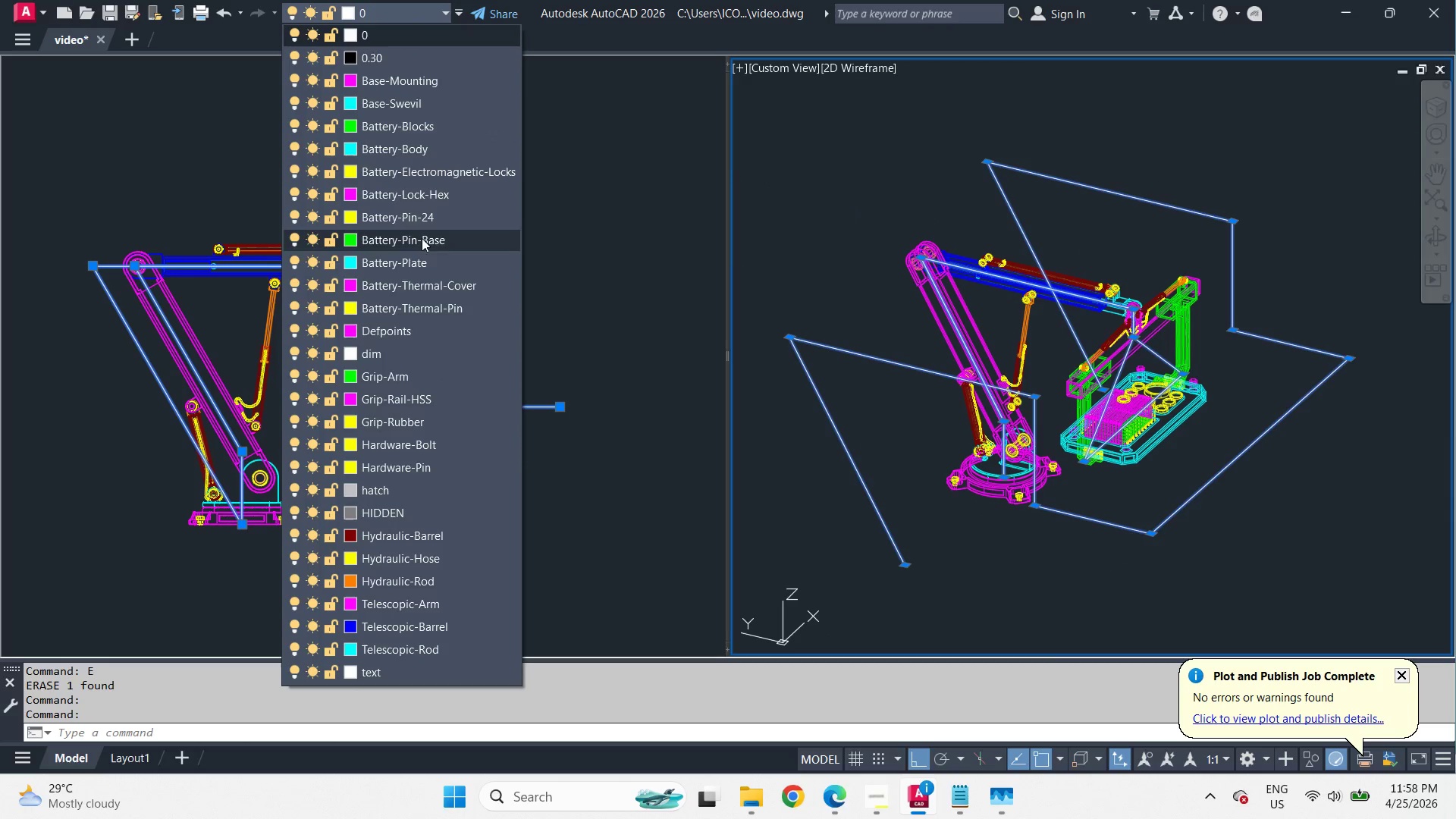 
left_click([408, 325])
 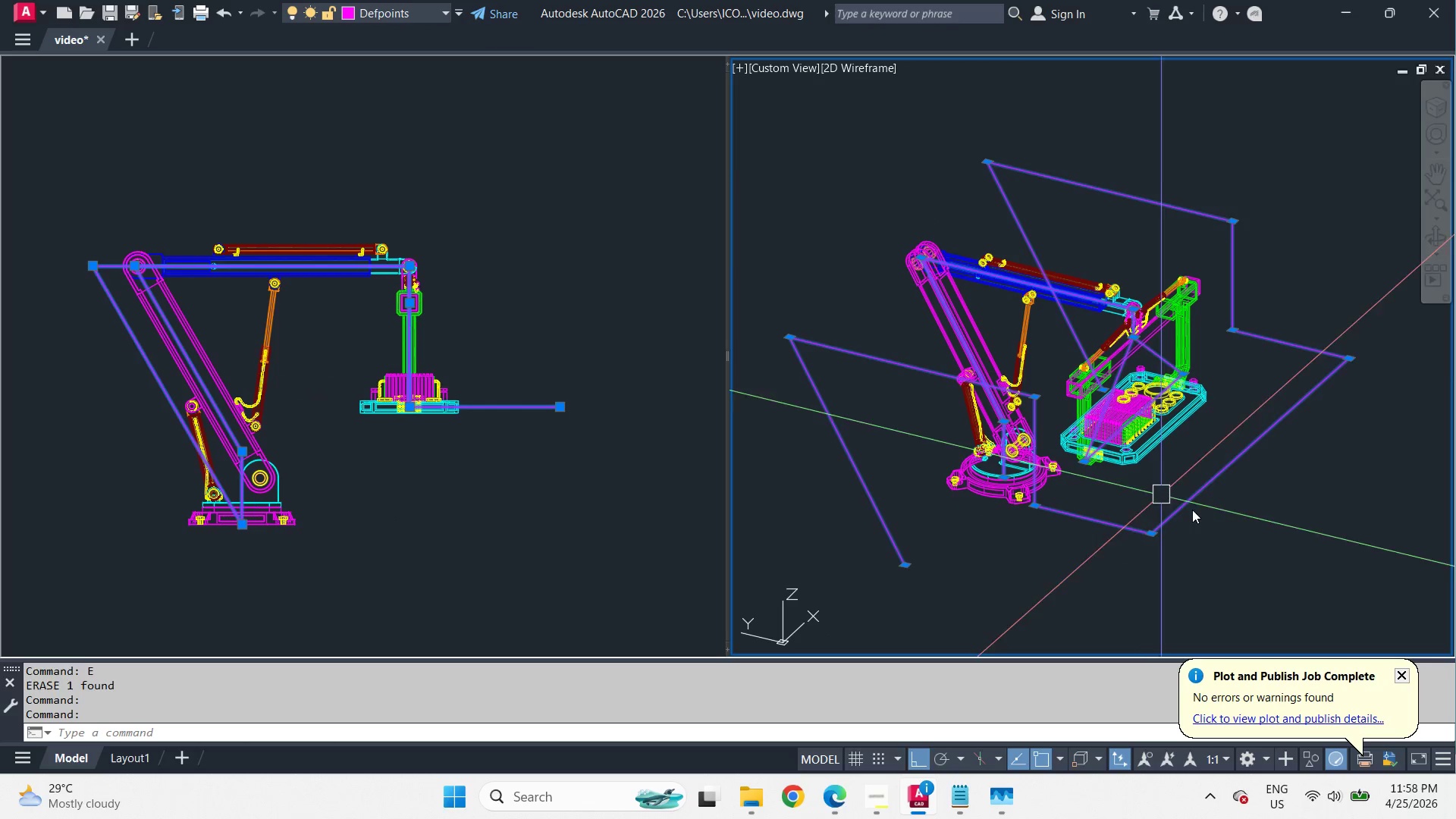 
key(Escape)
 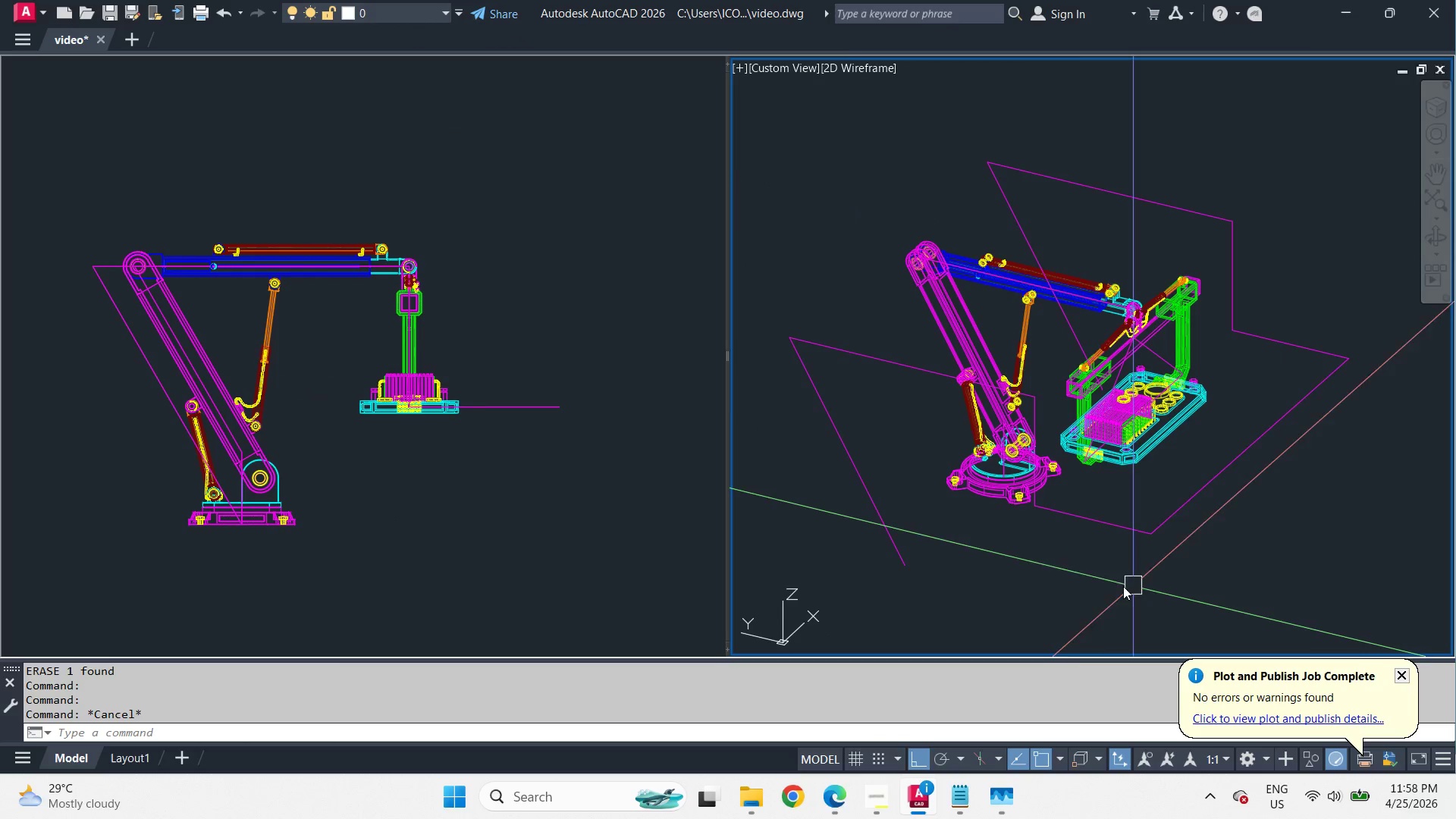 
scroll: coordinate [1076, 566], scroll_direction: none, amount: 0.0
 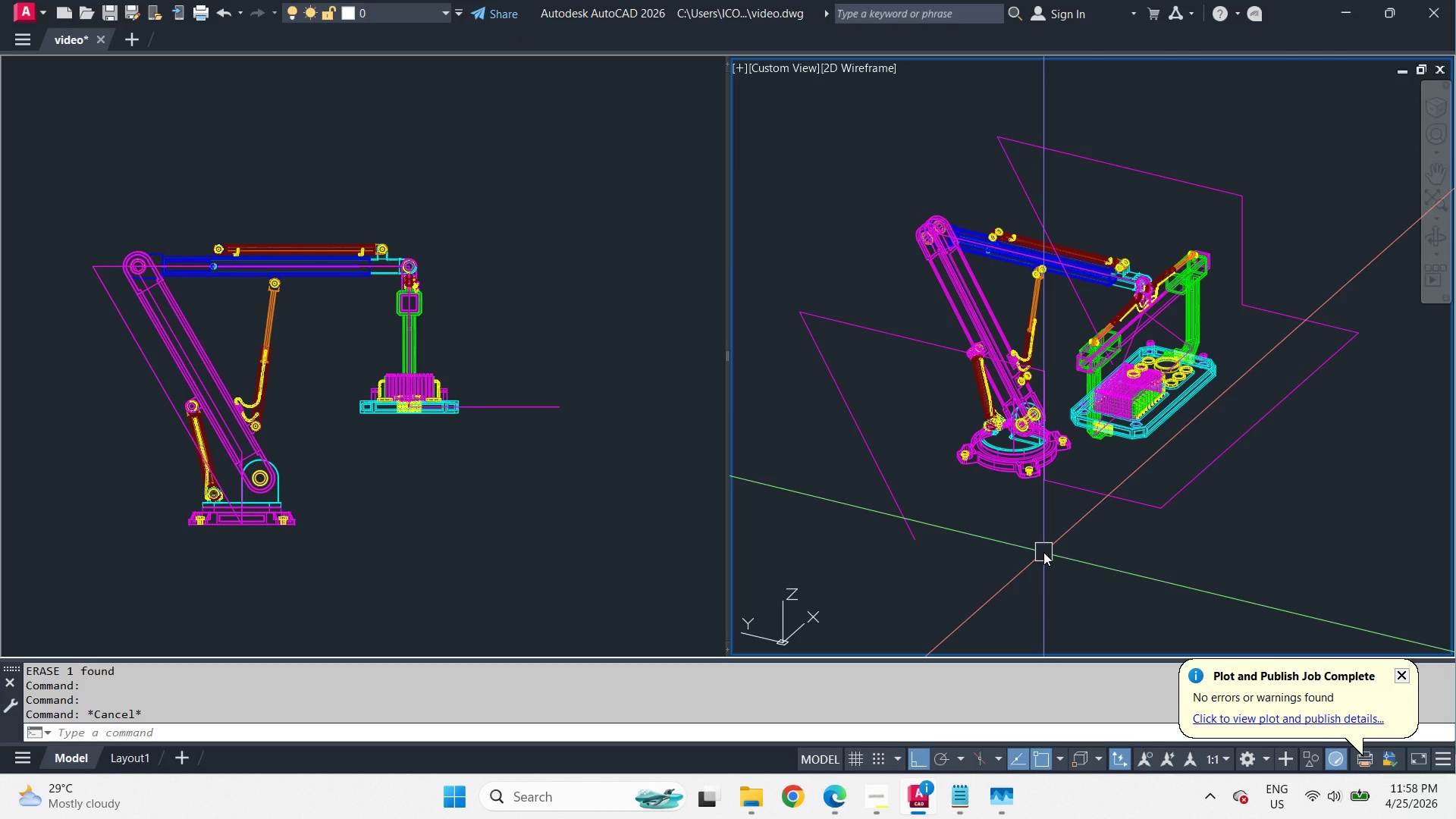 
wait(10.6)
 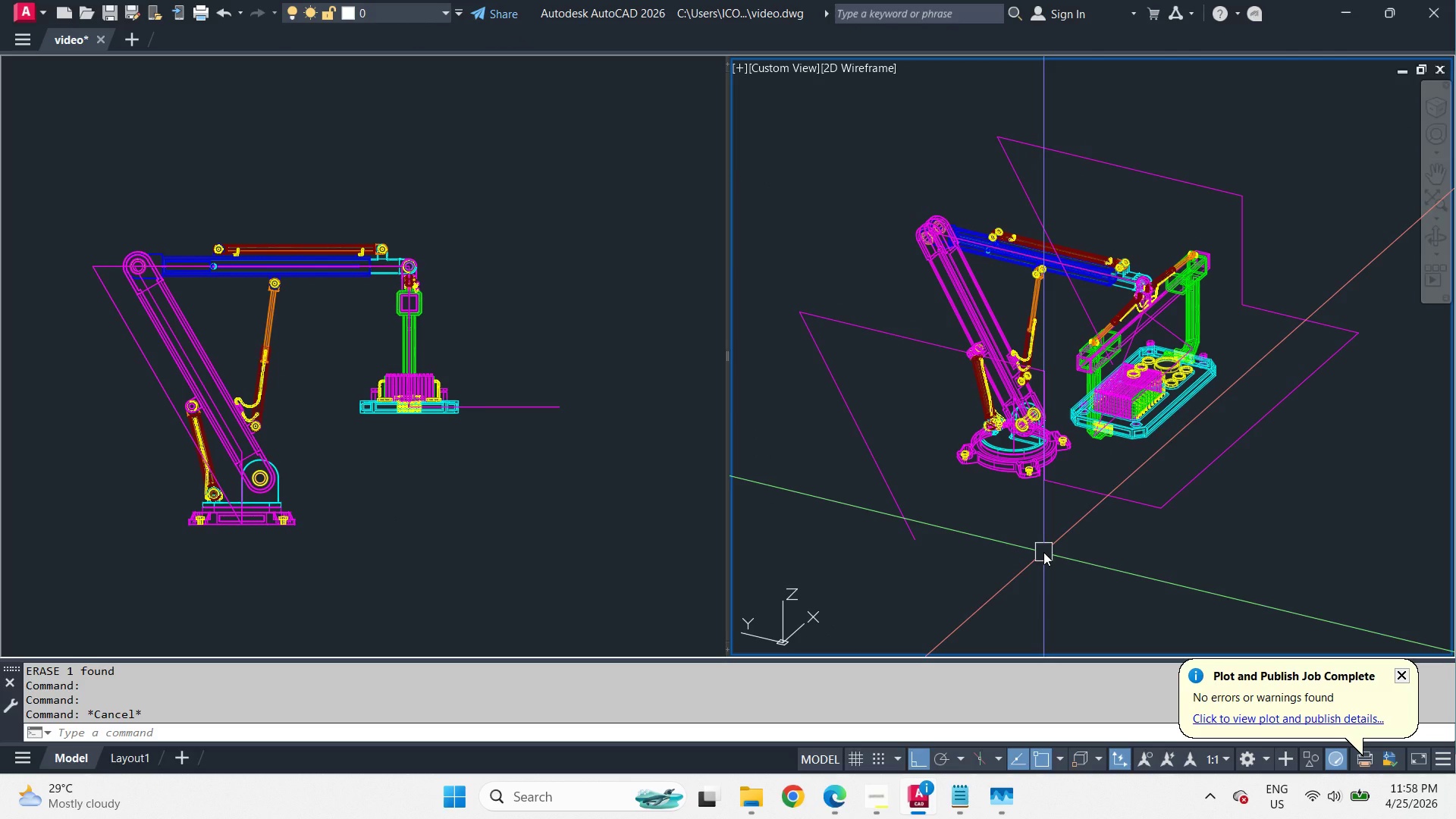 
type(ani )
 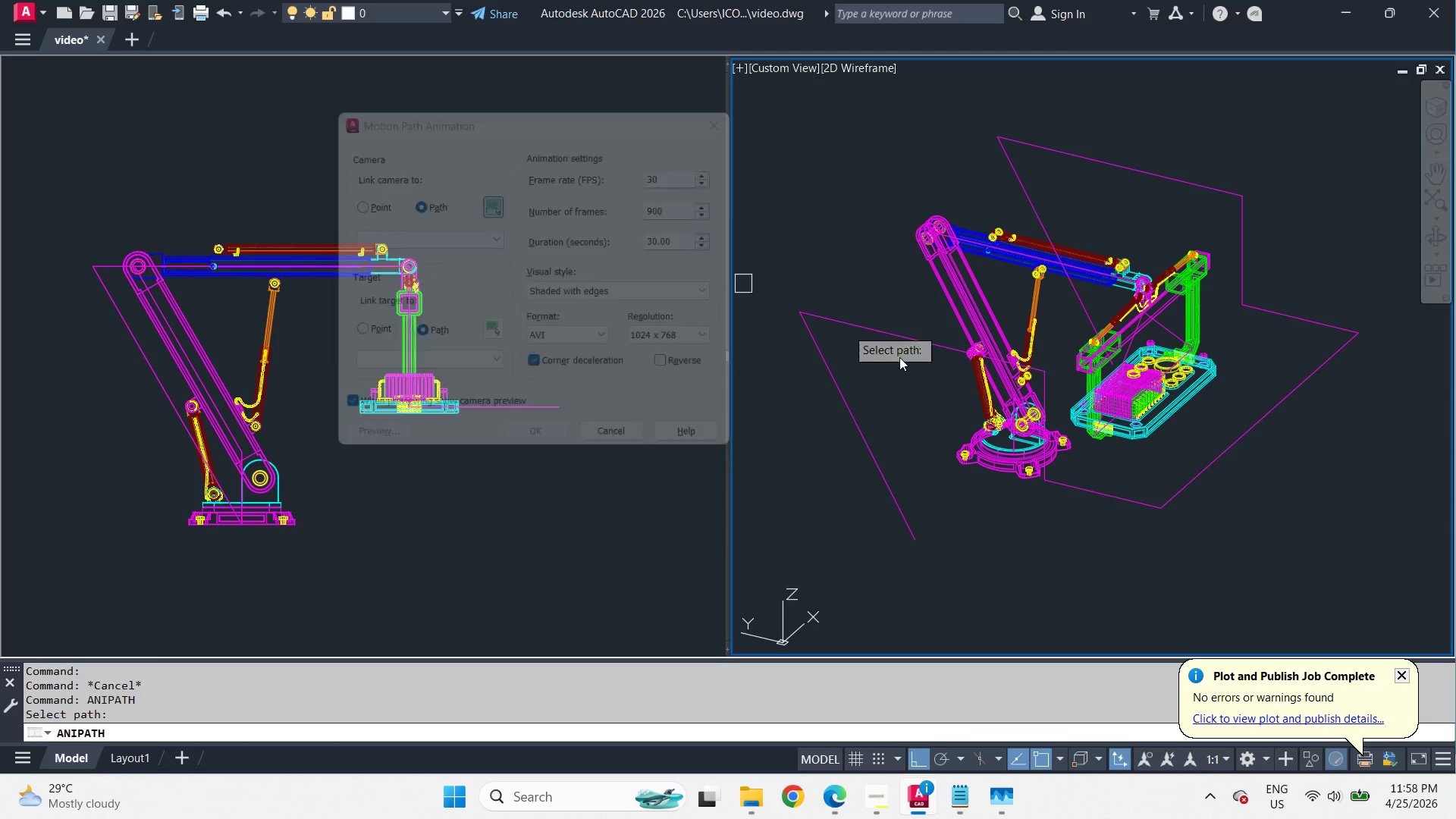 
left_click([890, 488])
 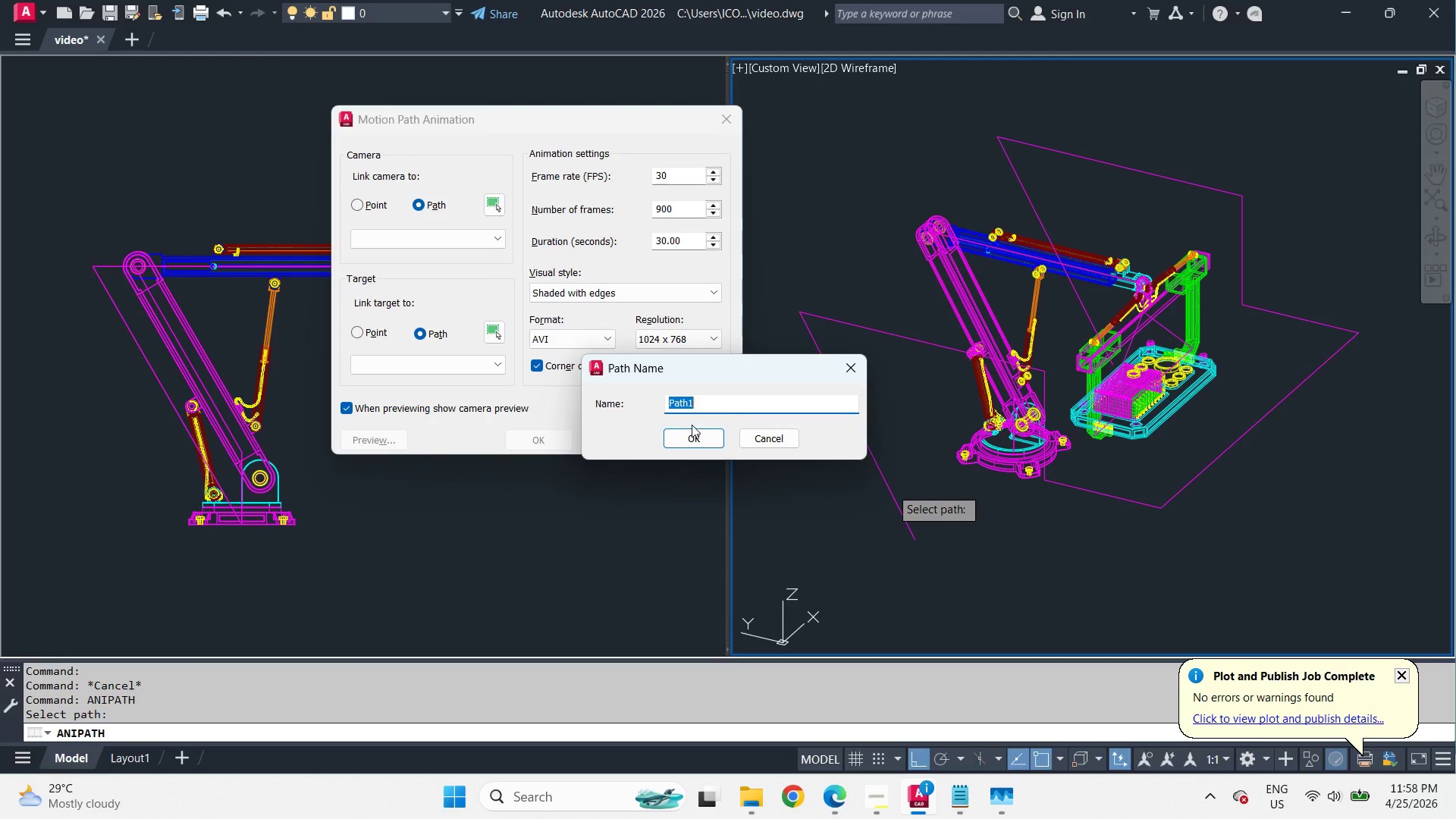 
left_click([690, 441])
 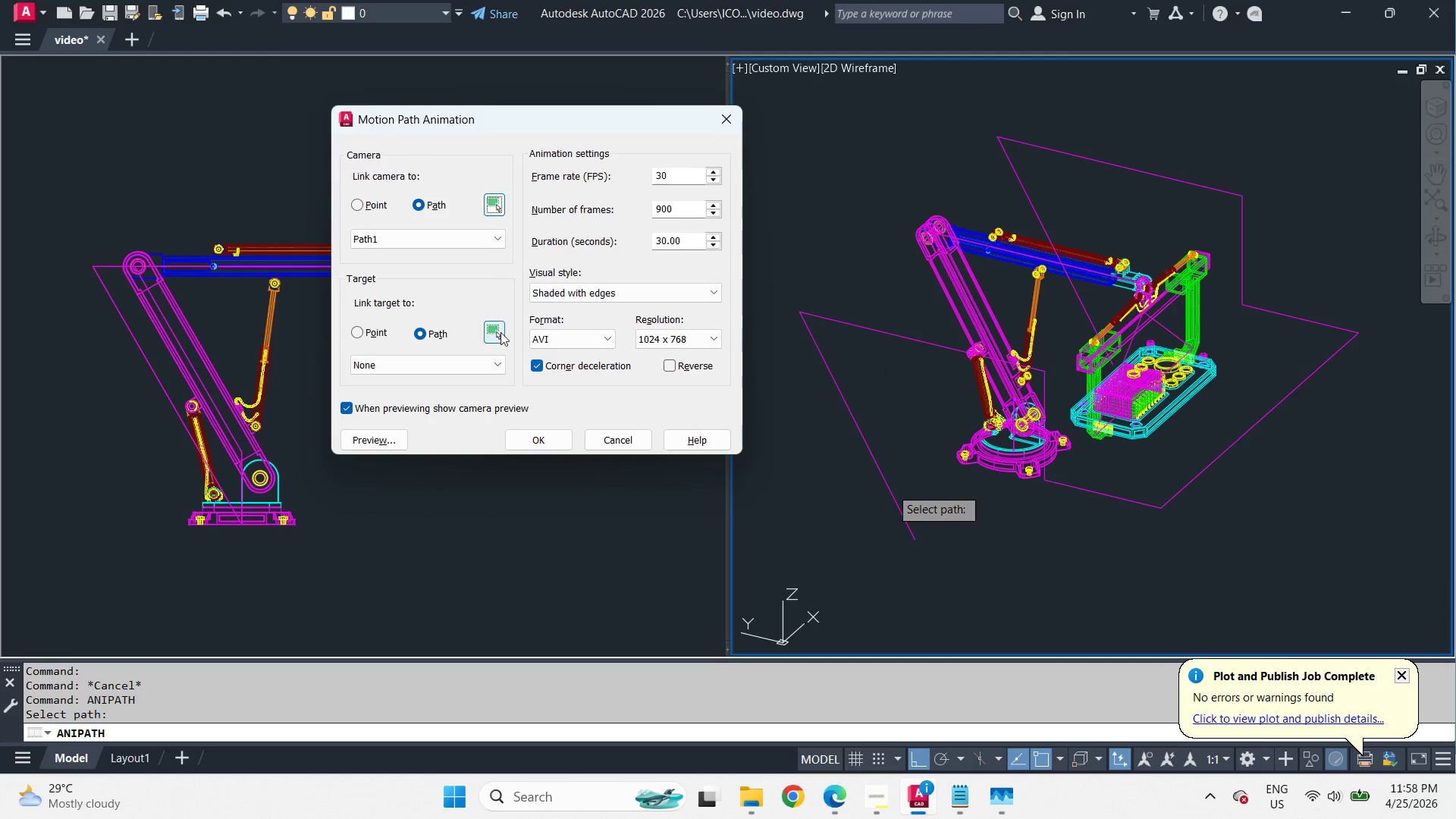 
left_click([498, 331])
 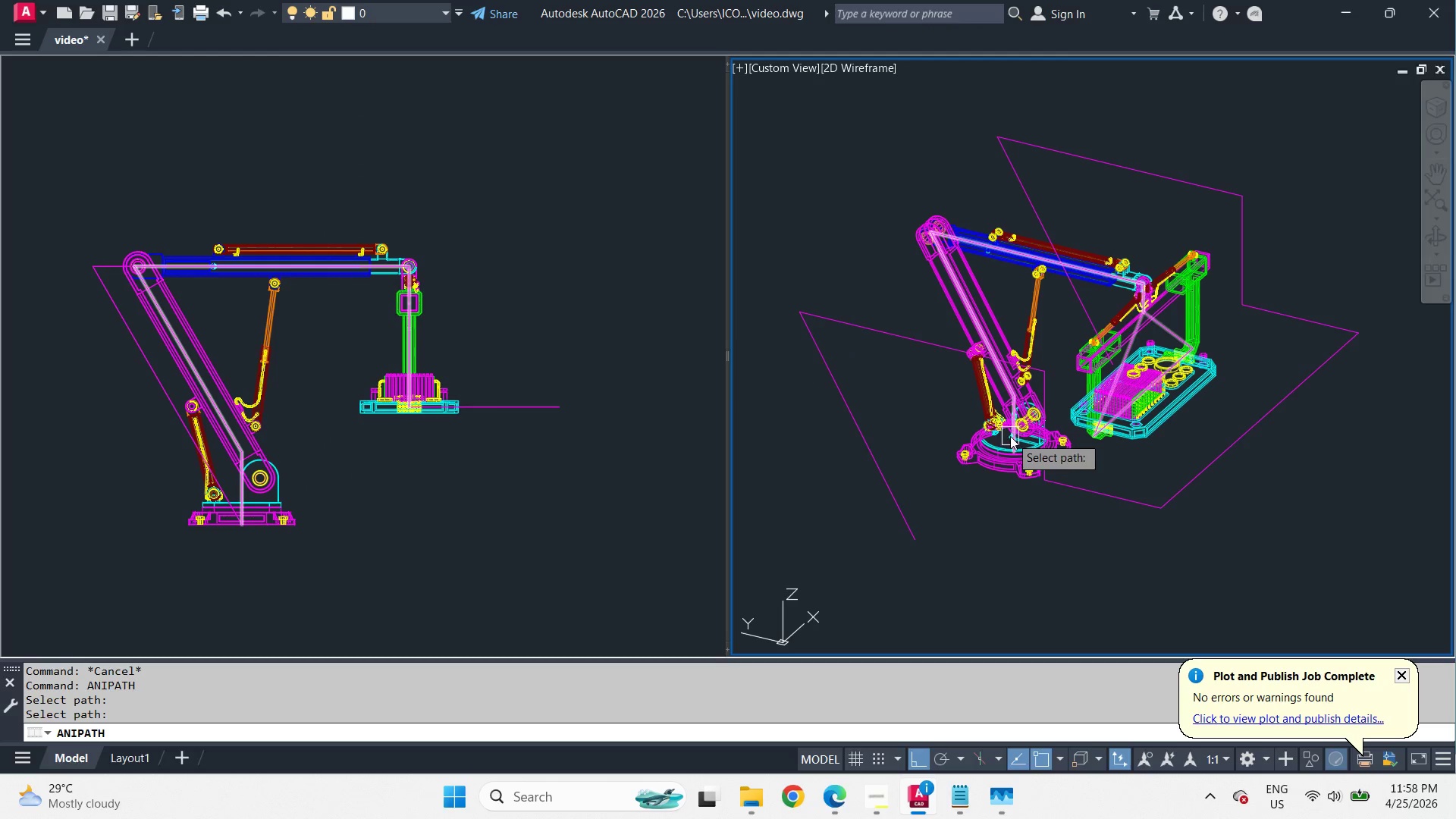 
left_click([1010, 436])
 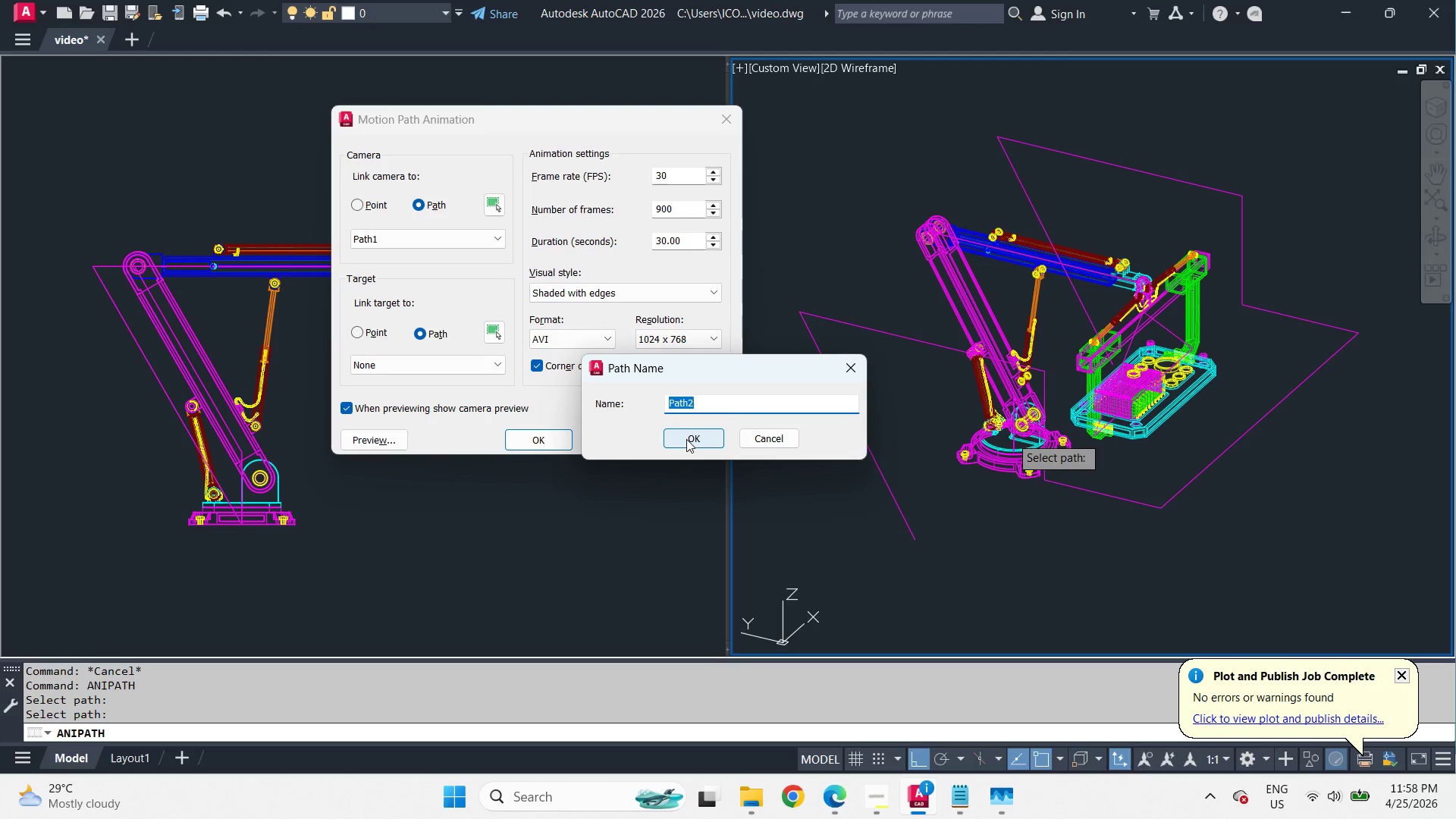 
left_click([686, 440])
 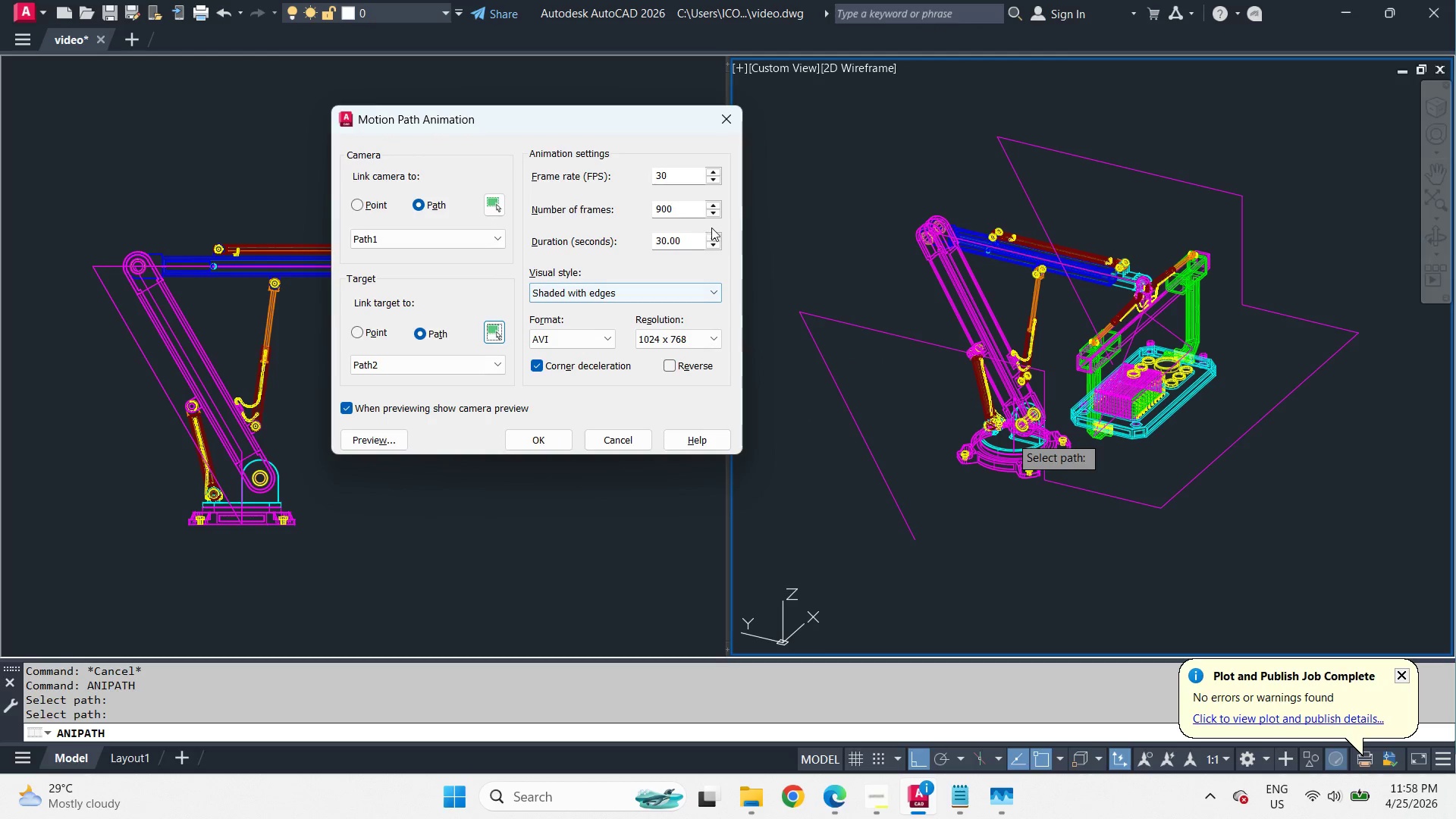 
left_click([713, 238])
 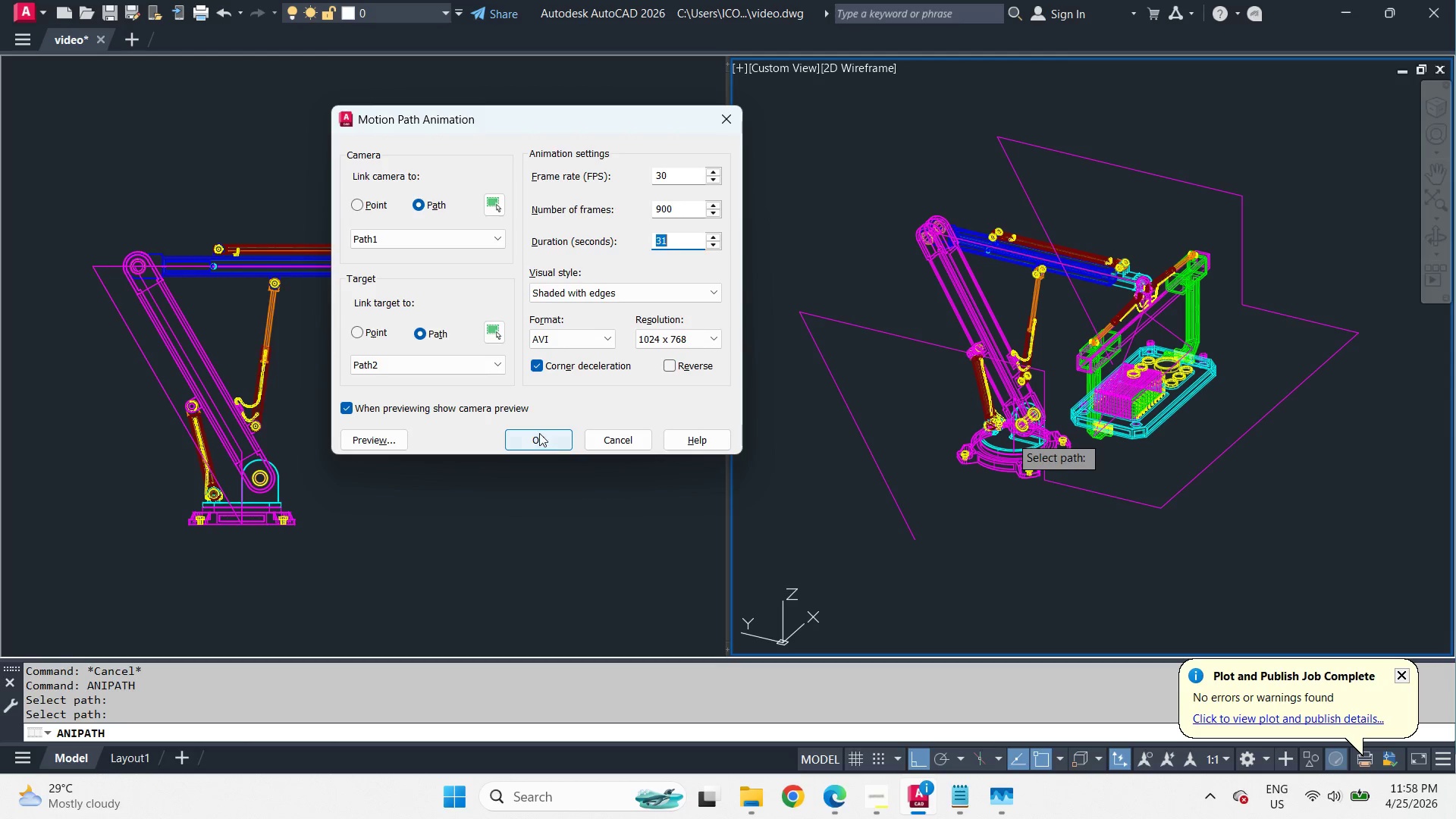 
left_click([537, 438])
 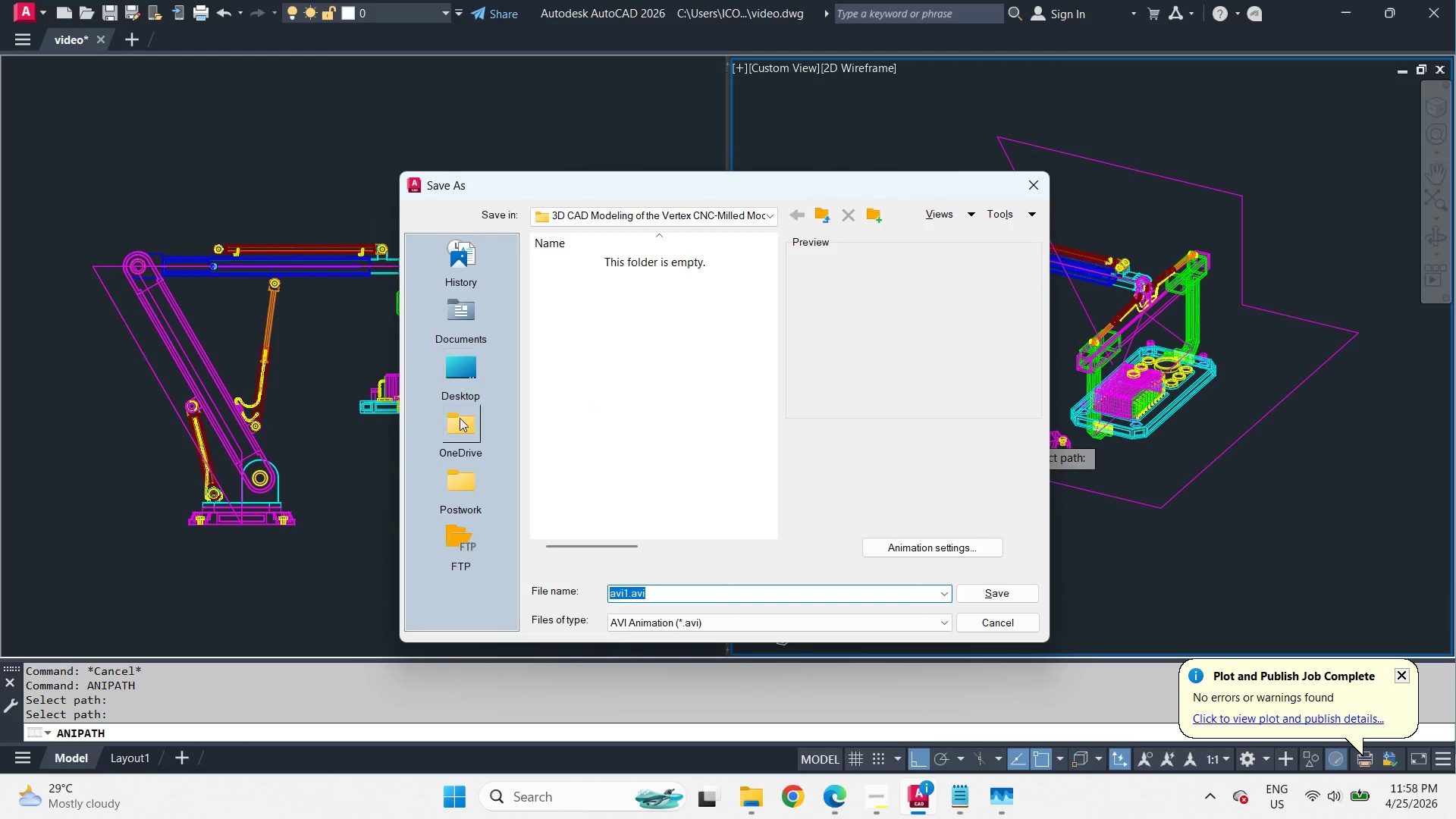 
left_click([463, 494])
 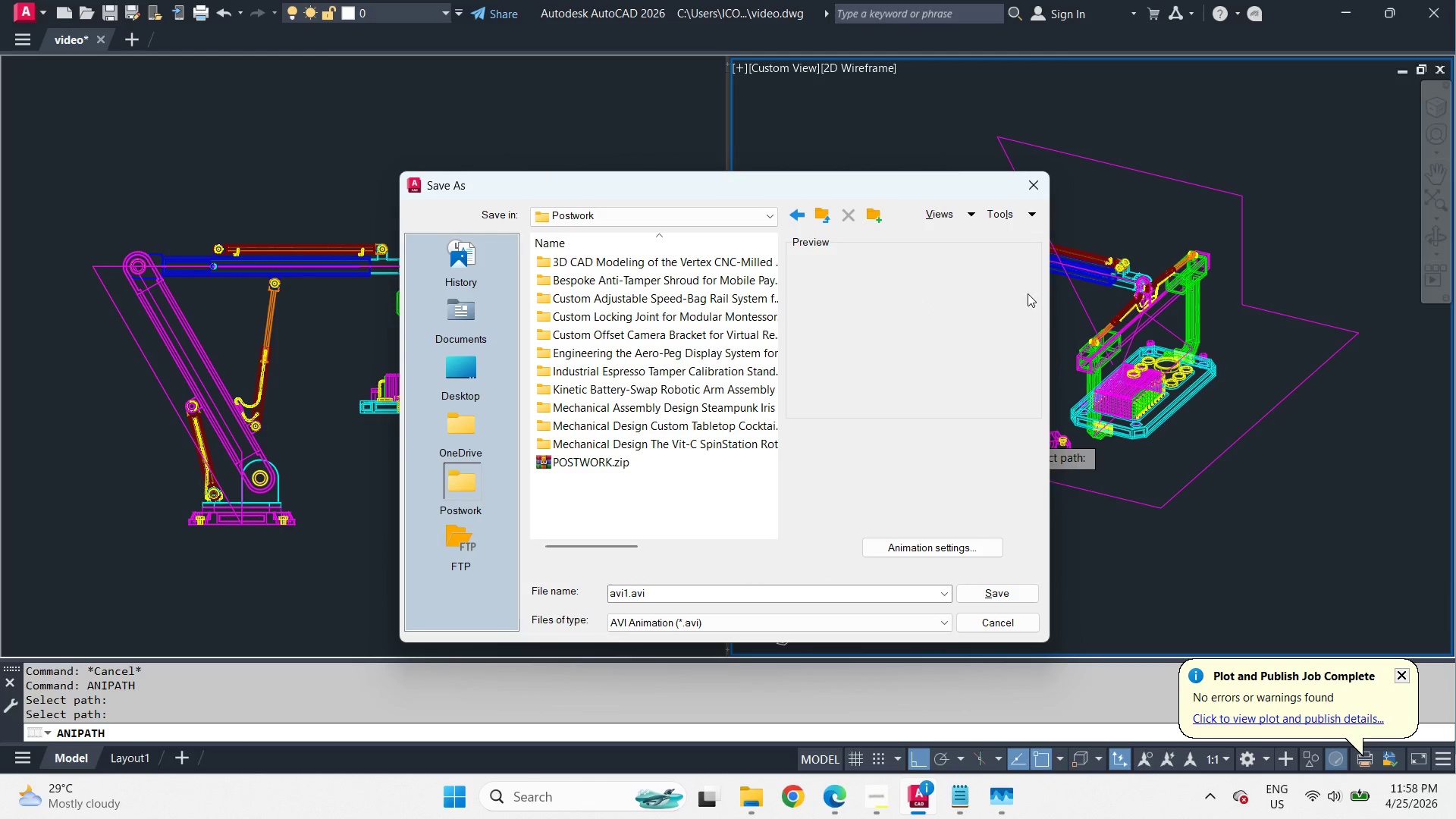 
left_click_drag(start_coordinate=[1053, 314], to_coordinate=[1195, 312])
 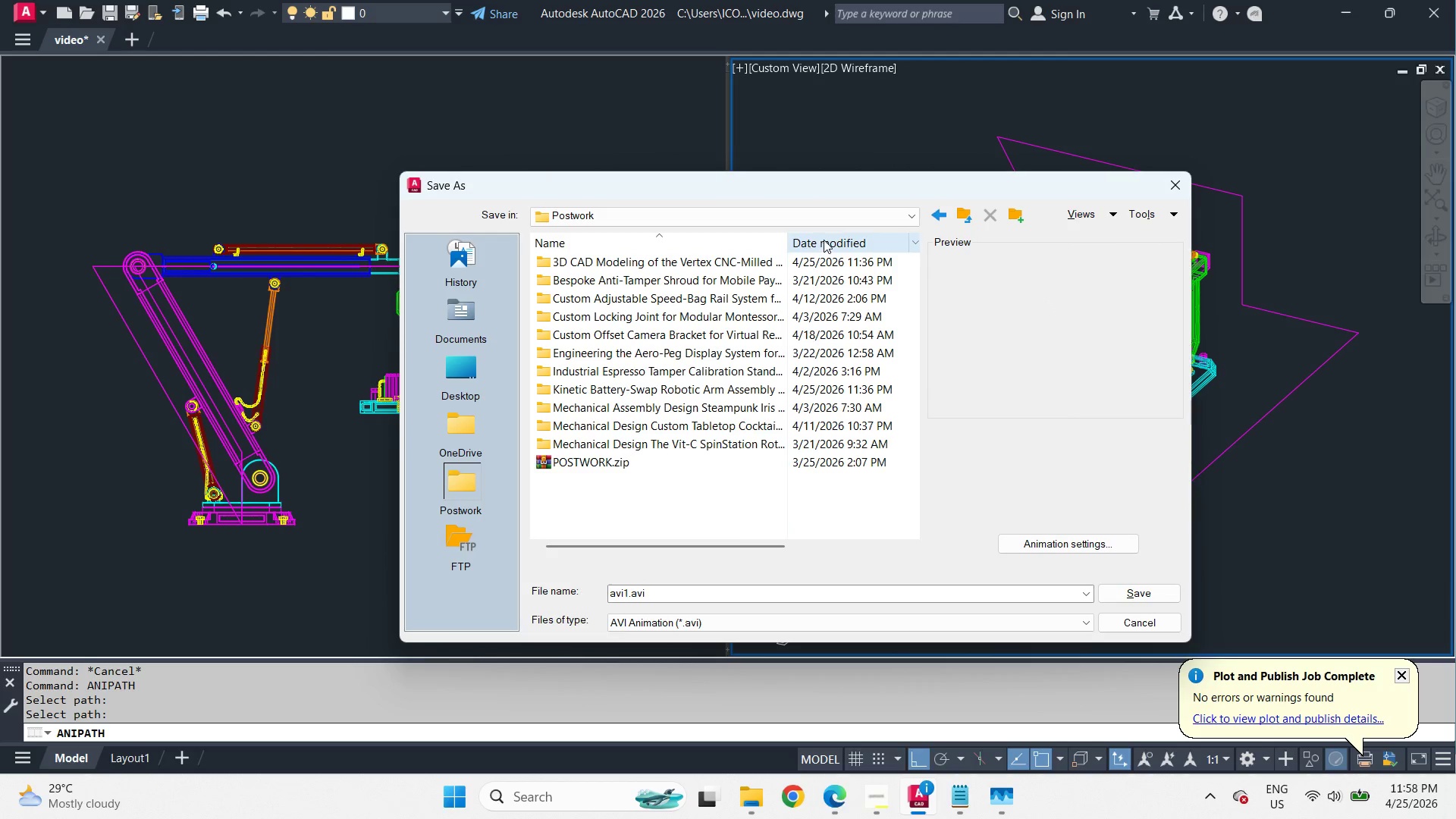 
left_click([824, 240])
 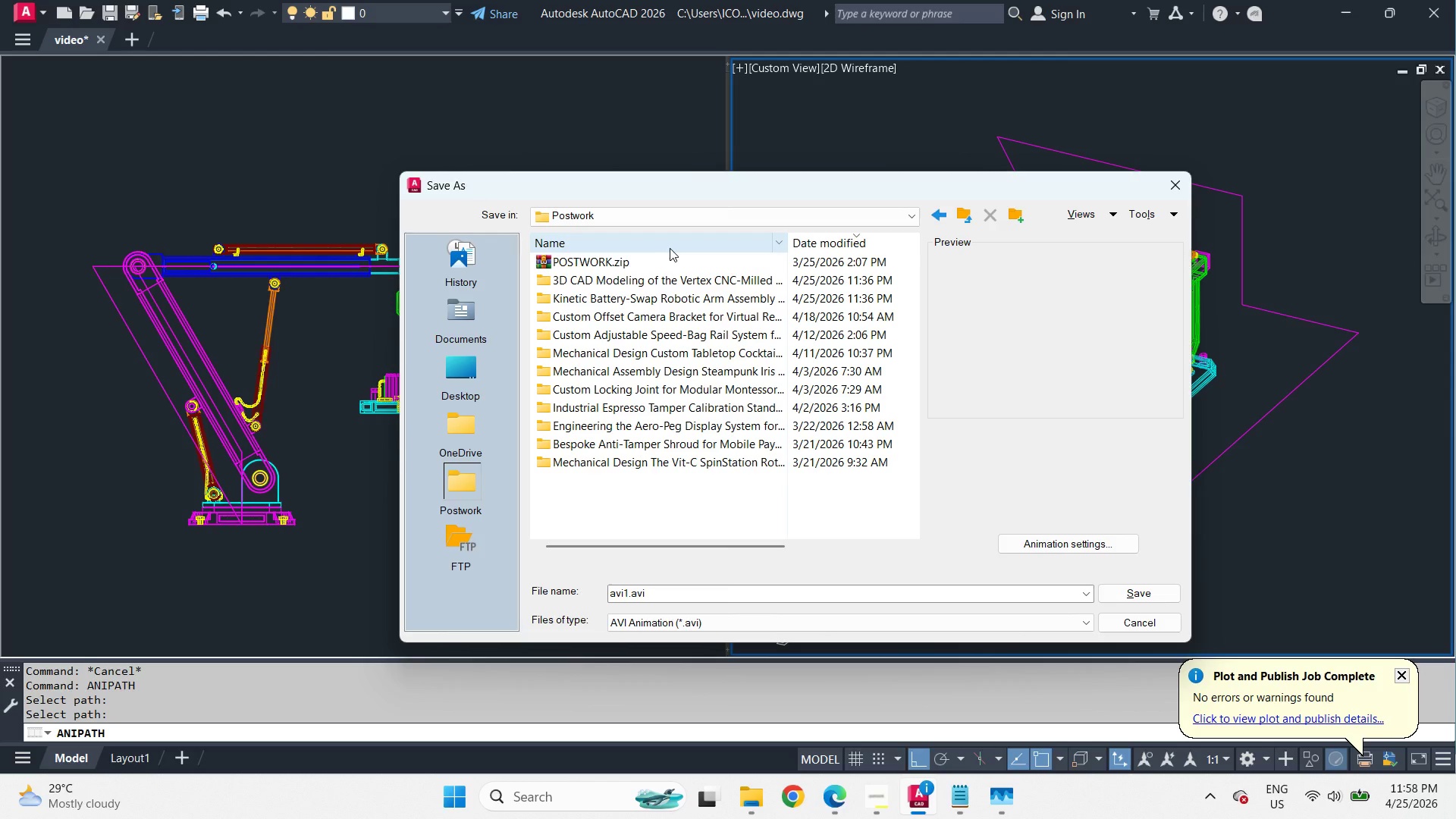 
hold_key(key=ShiftLeft, duration=0.36)
left_click([670, 248])
 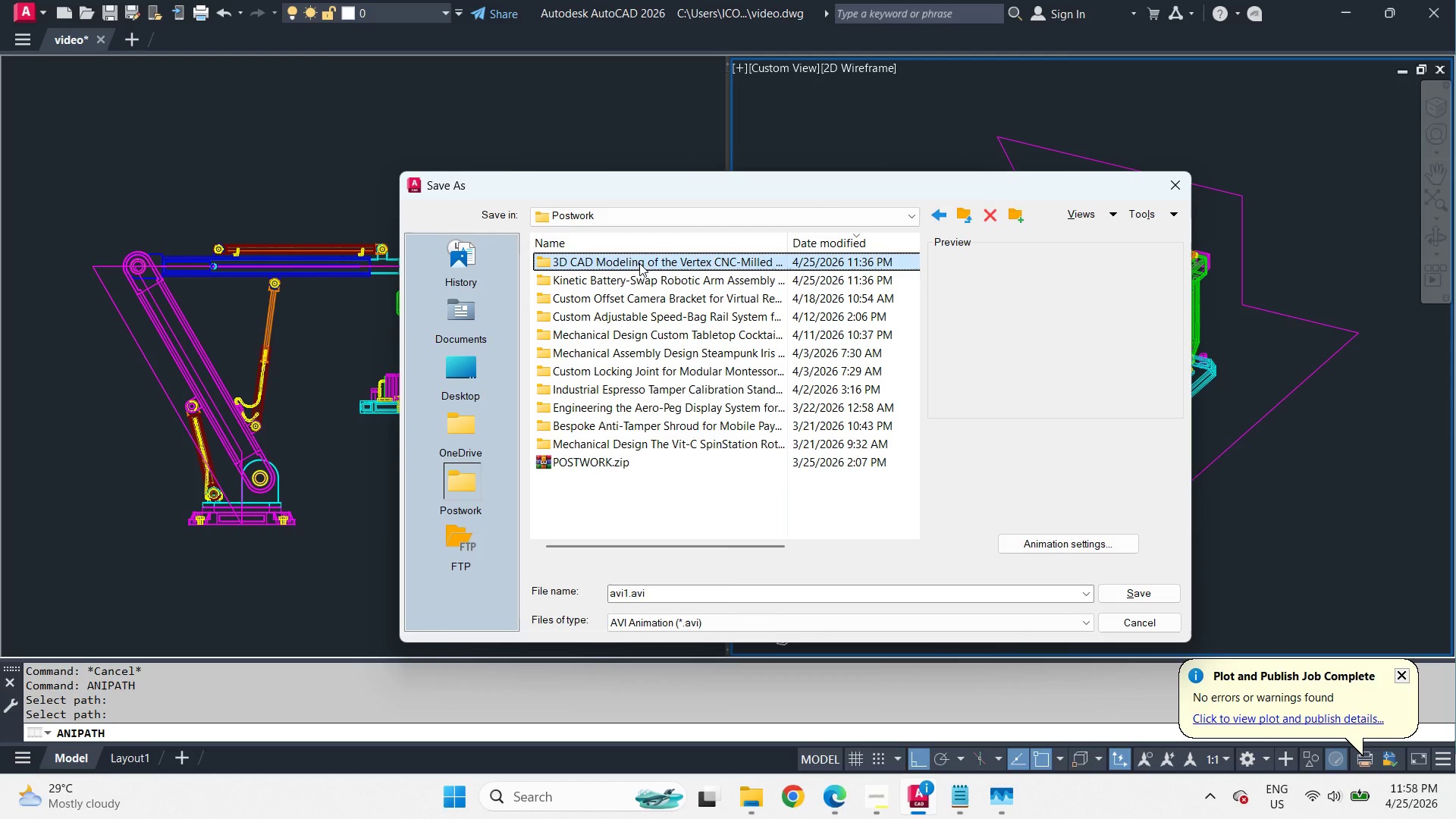 
double_click([639, 263])
 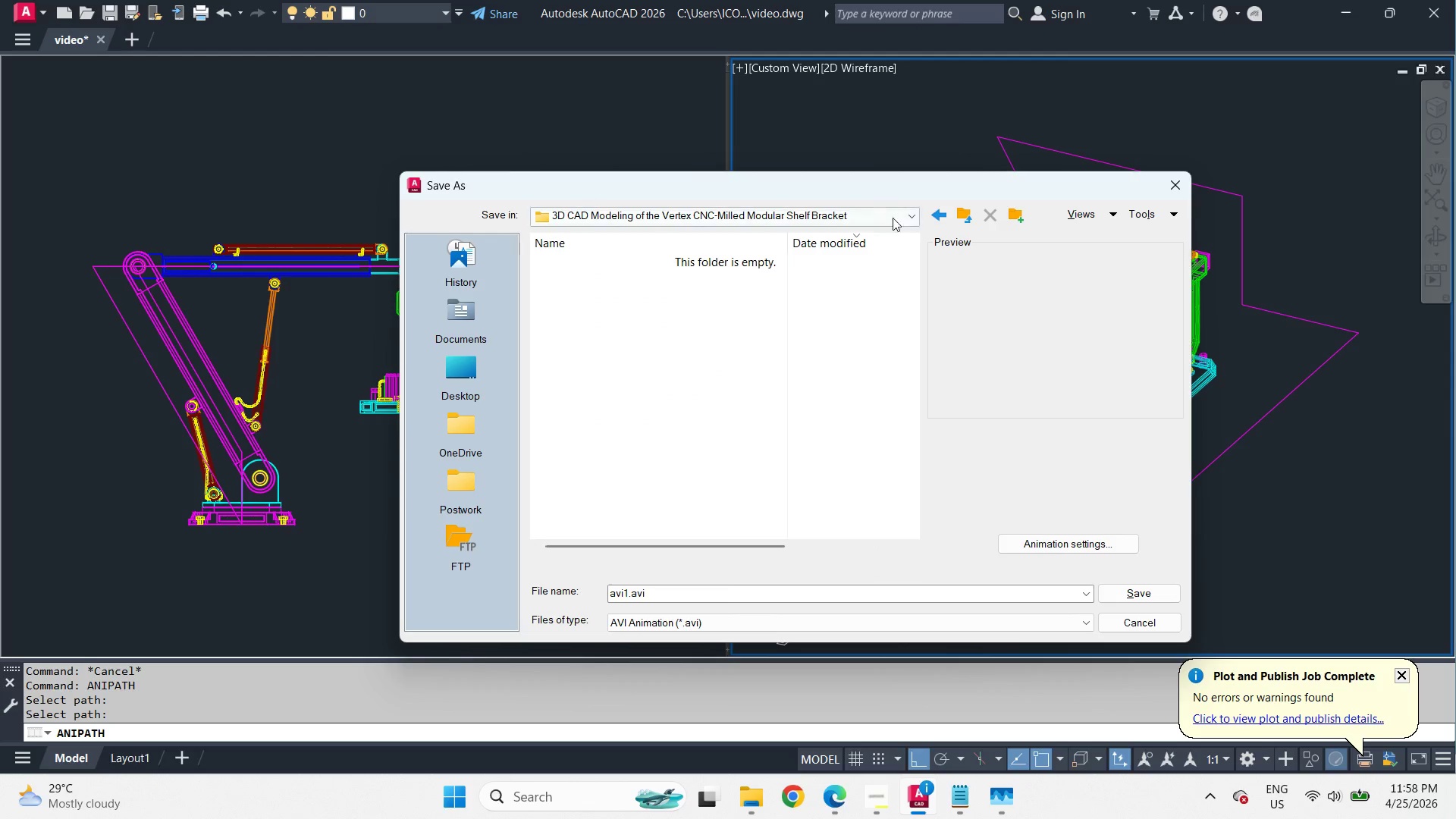 
left_click([936, 217])
 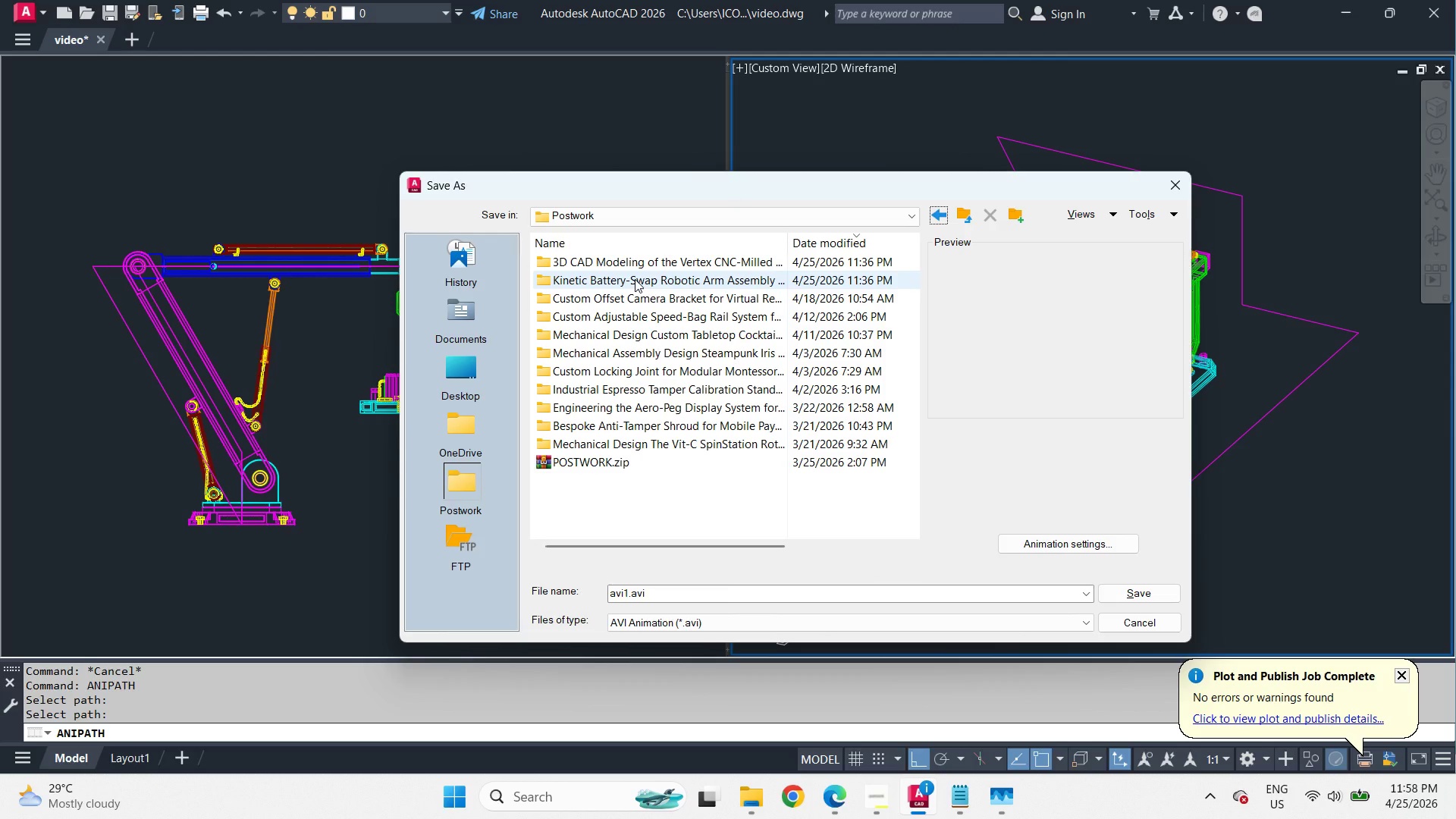 
double_click([635, 279])
 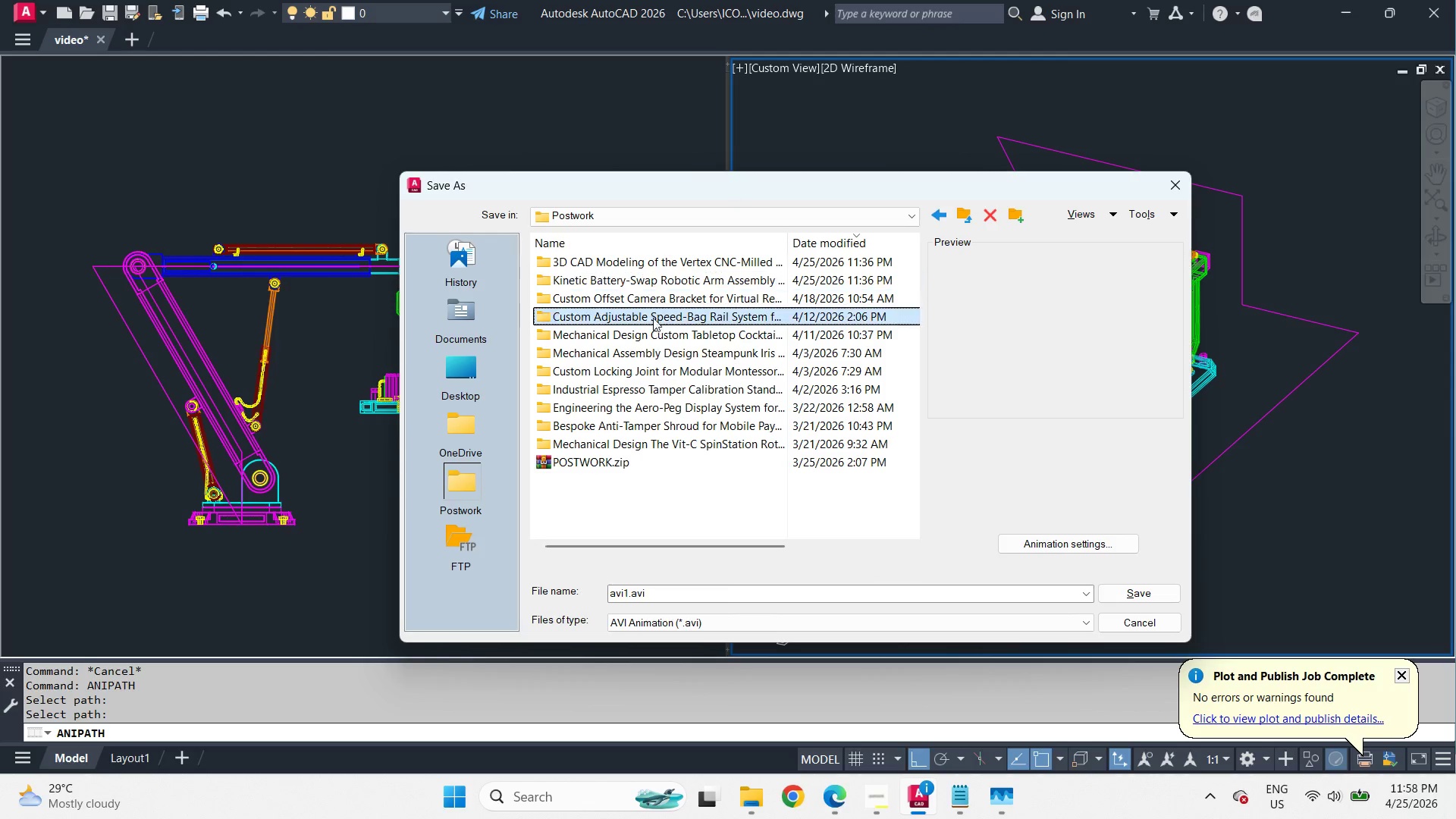 
double_click([651, 277])
 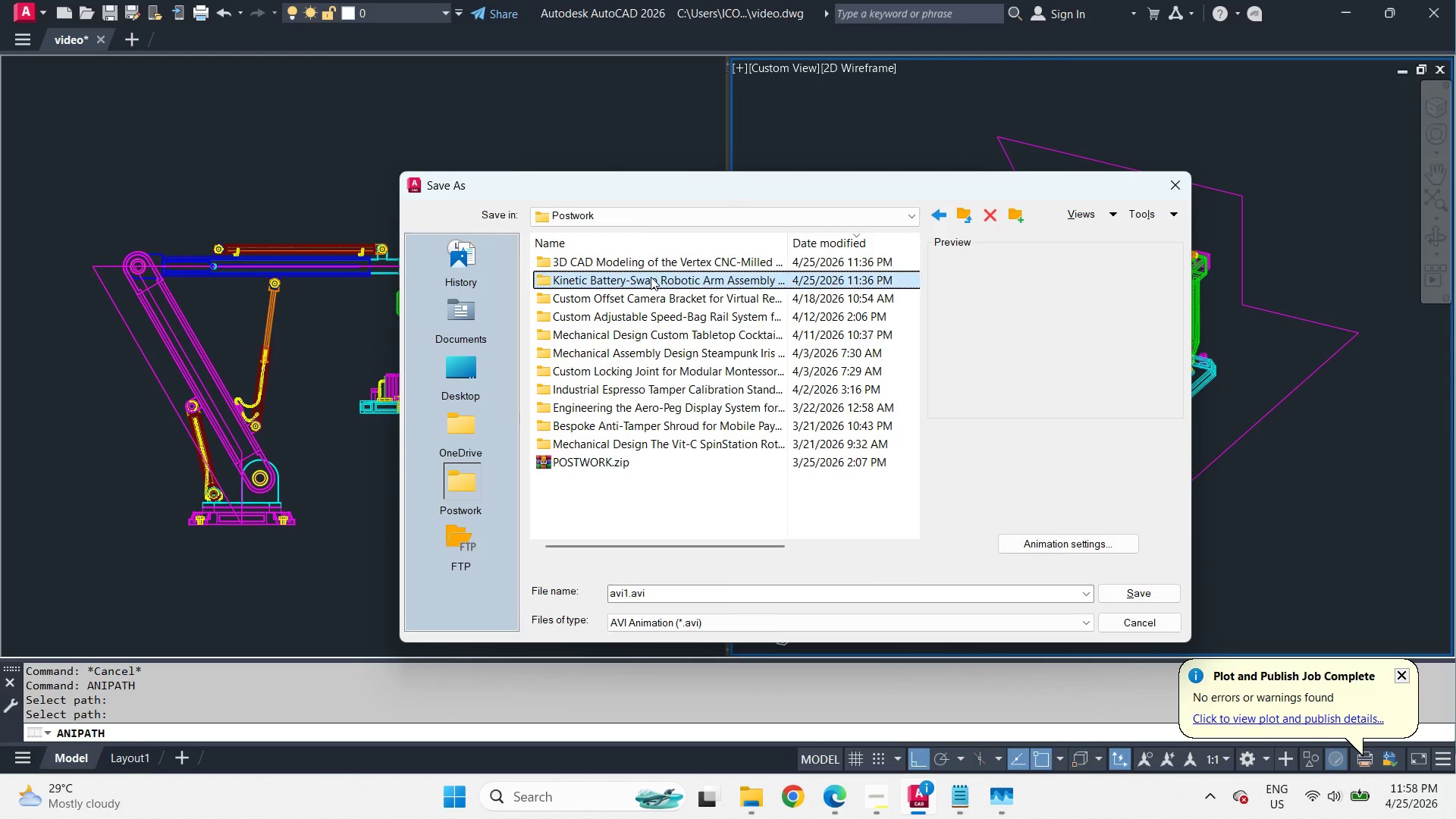 
triple_click([651, 277])
 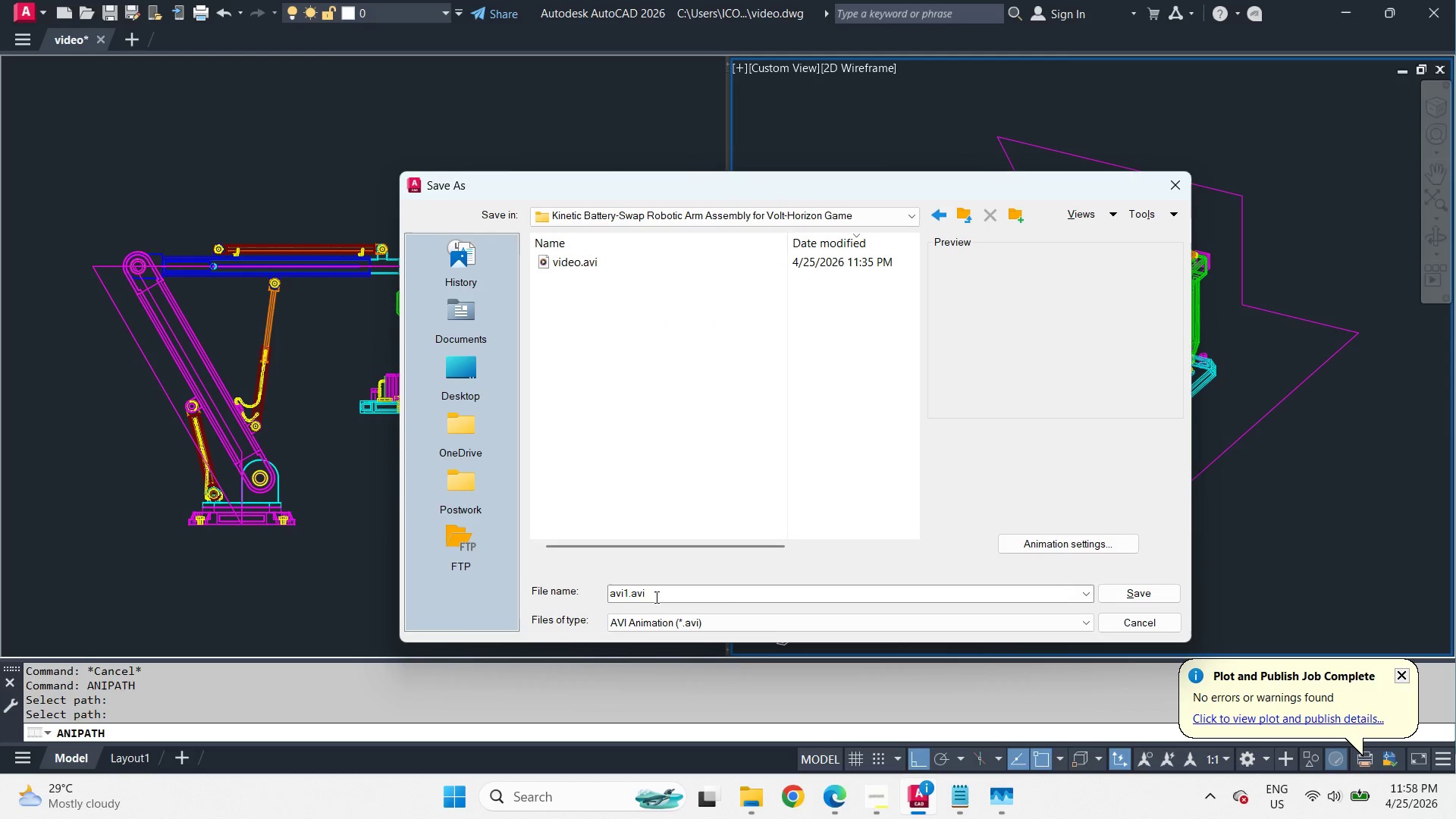 
left_click([655, 597])
 